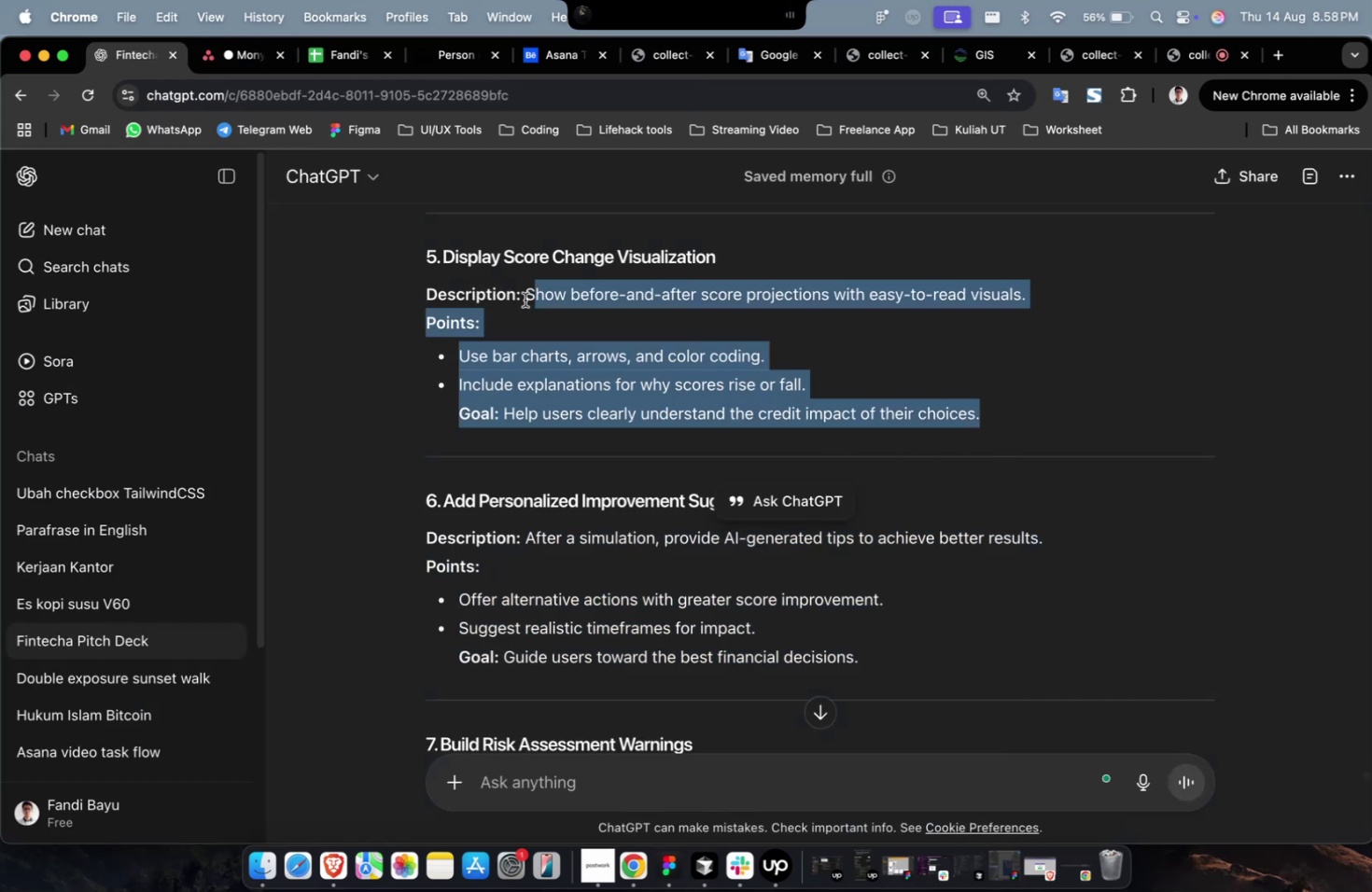 
key(Meta+C)
 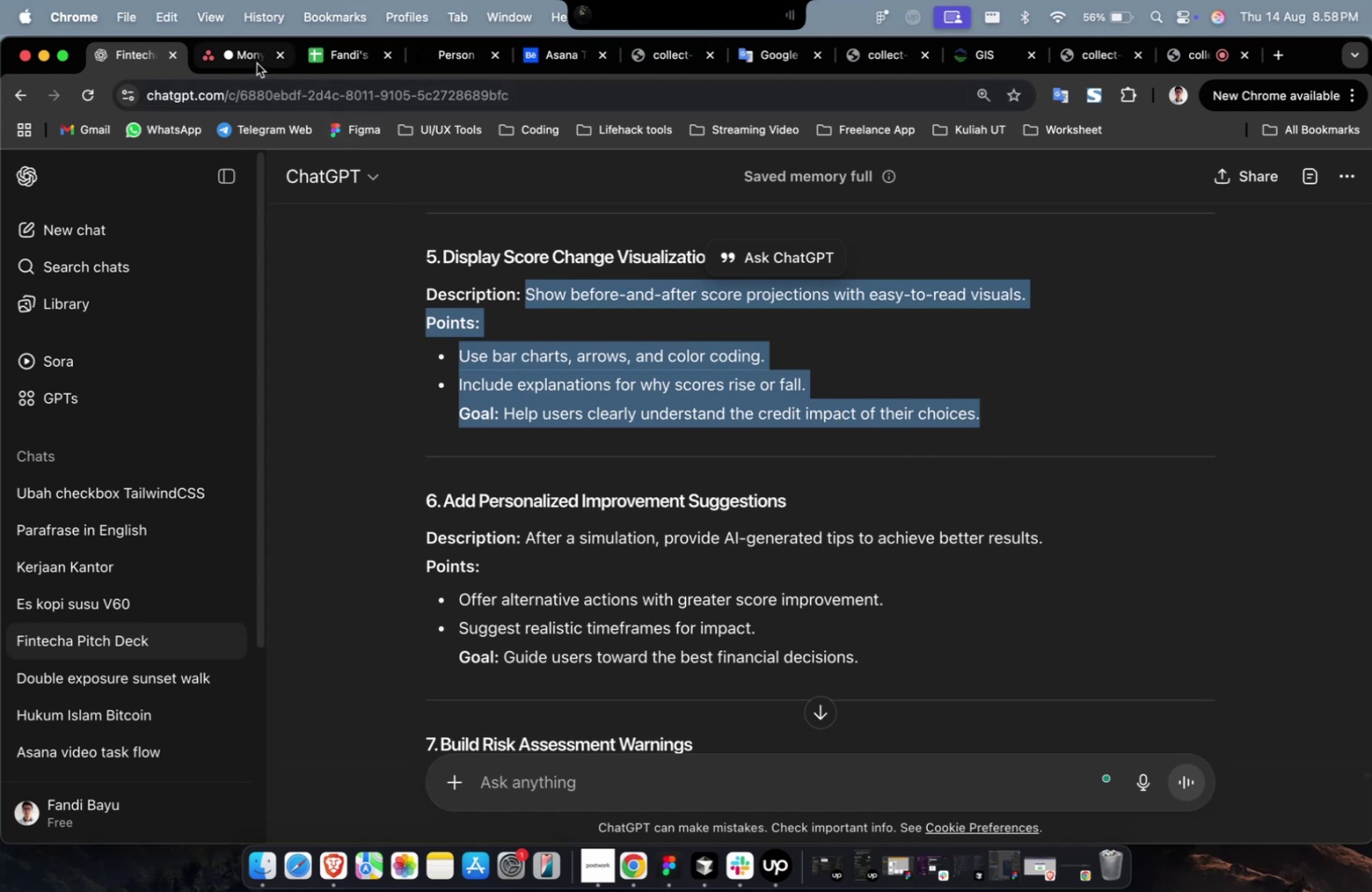 
left_click([257, 63])
 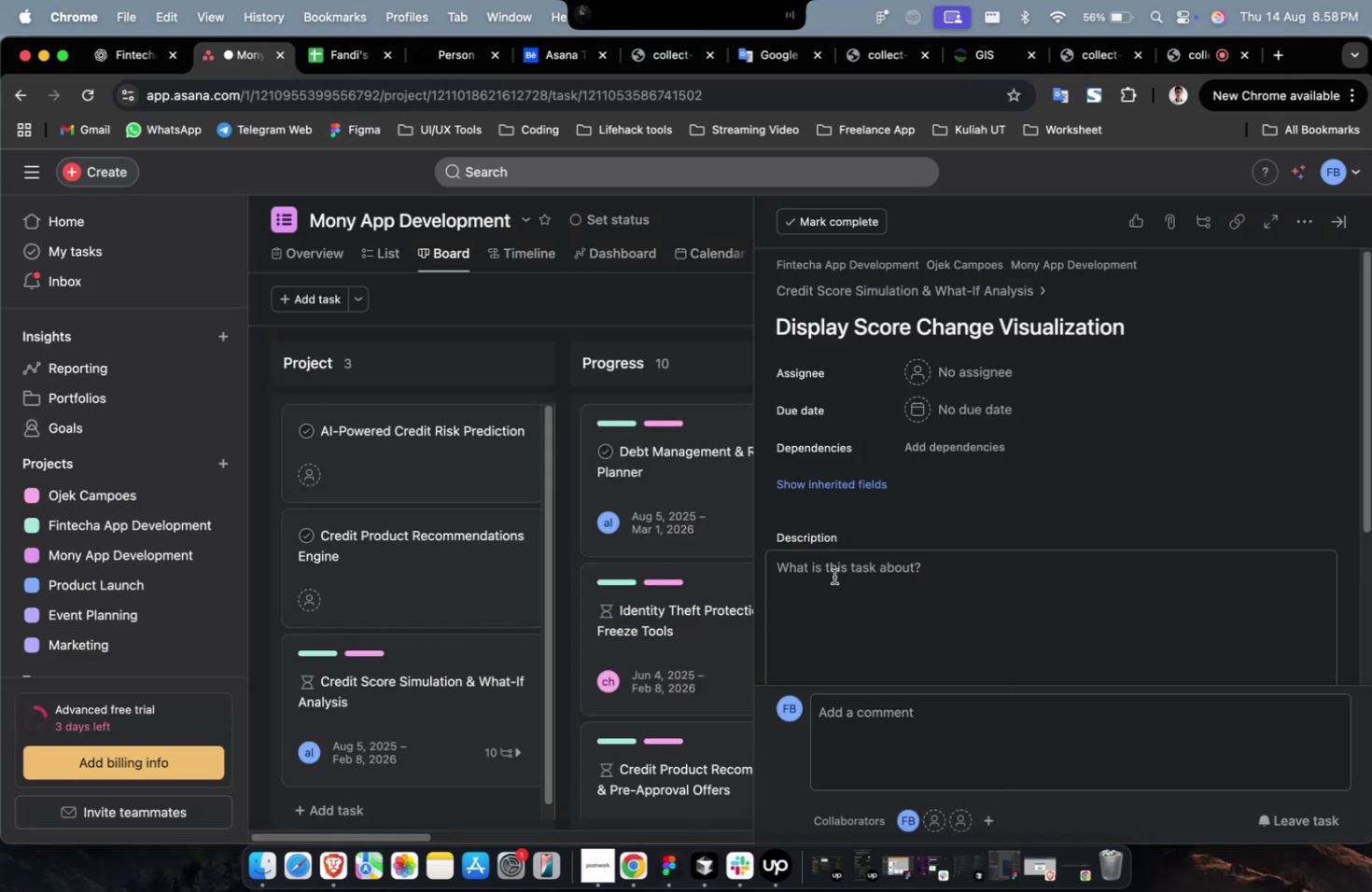 
double_click([868, 629])
 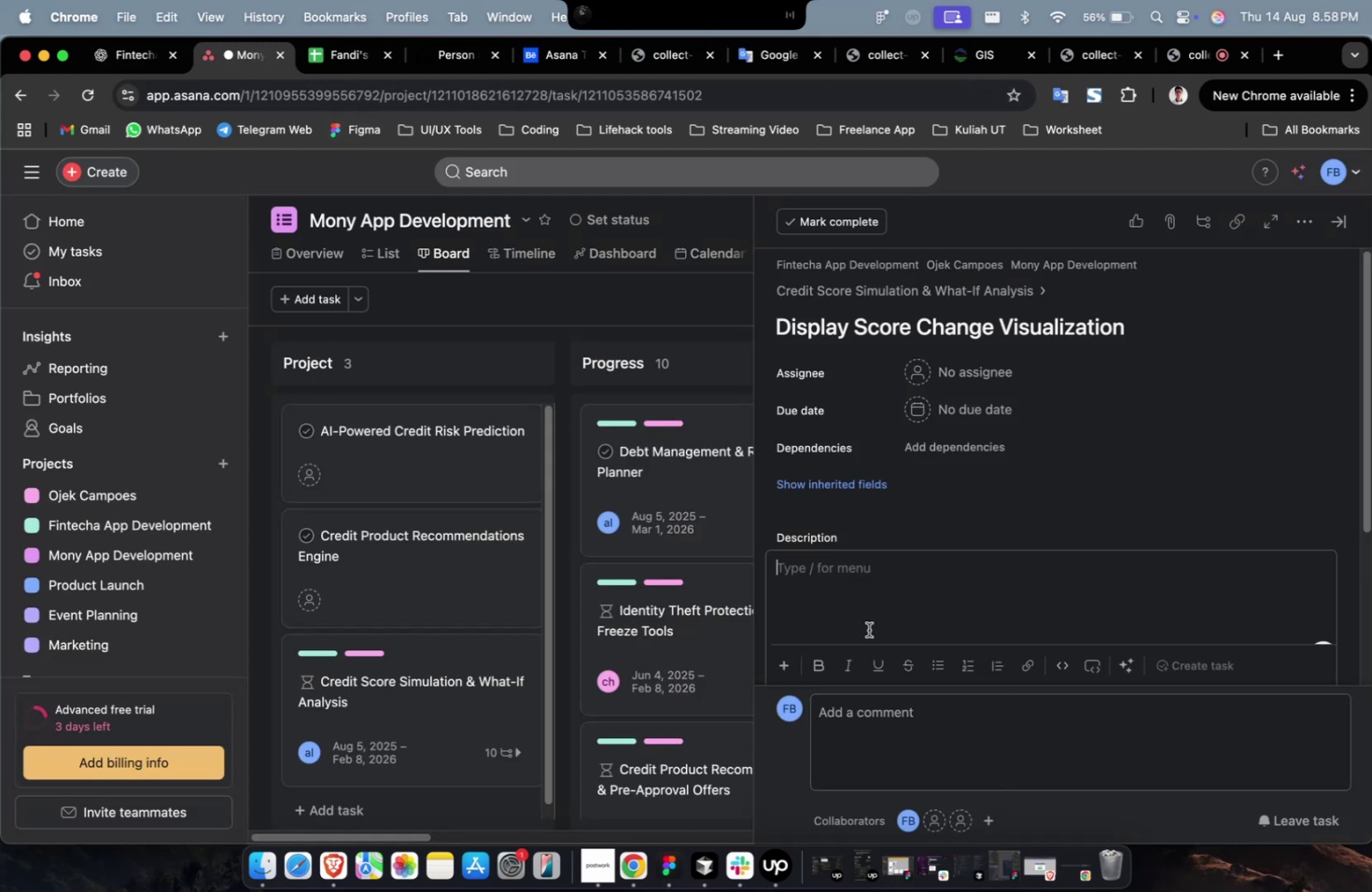 
key(Meta+V)
 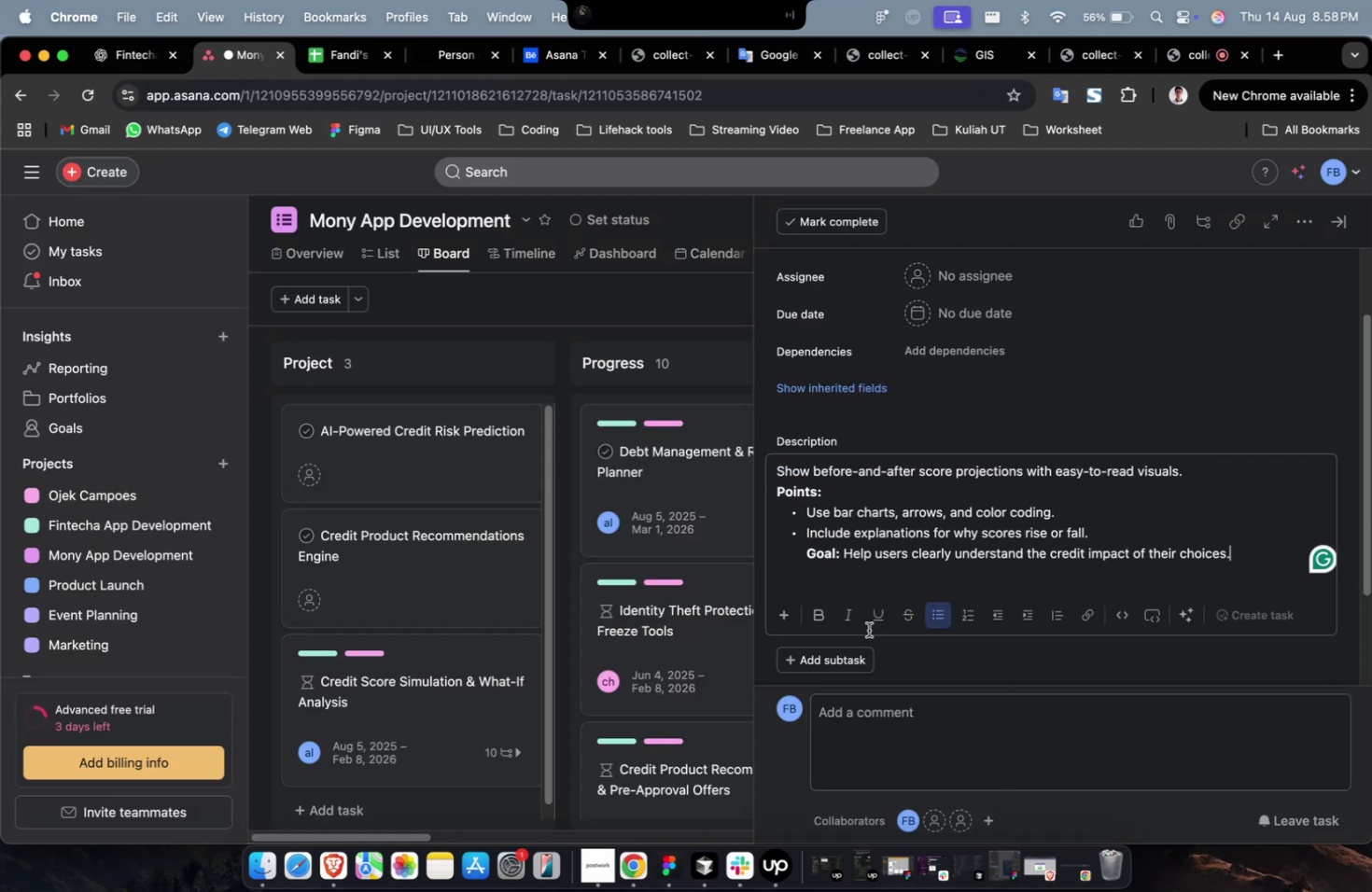 
scroll: coordinate [868, 629], scroll_direction: up, amount: 7.0
 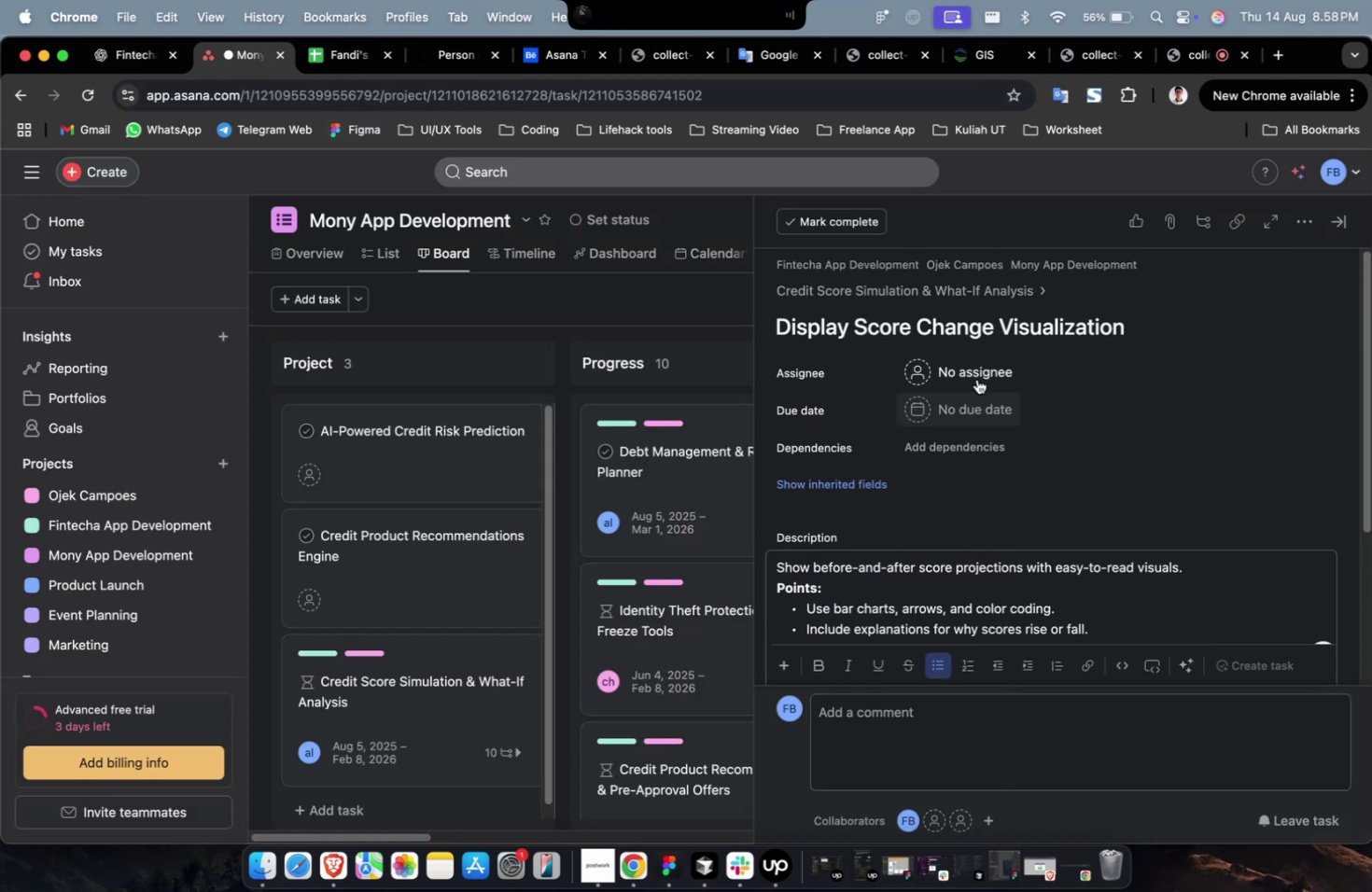 
left_click([979, 371])
 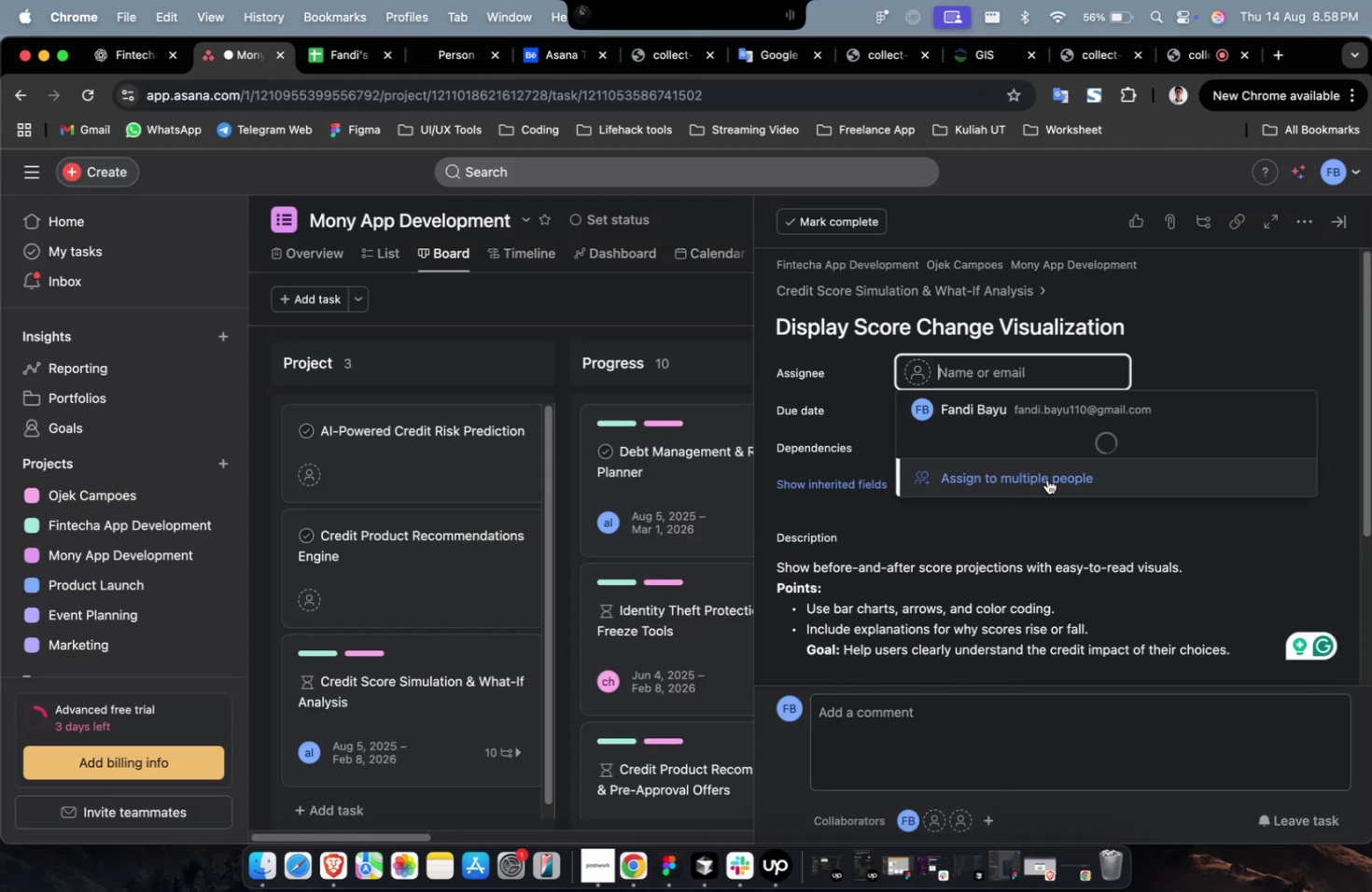 
left_click([1043, 487])
 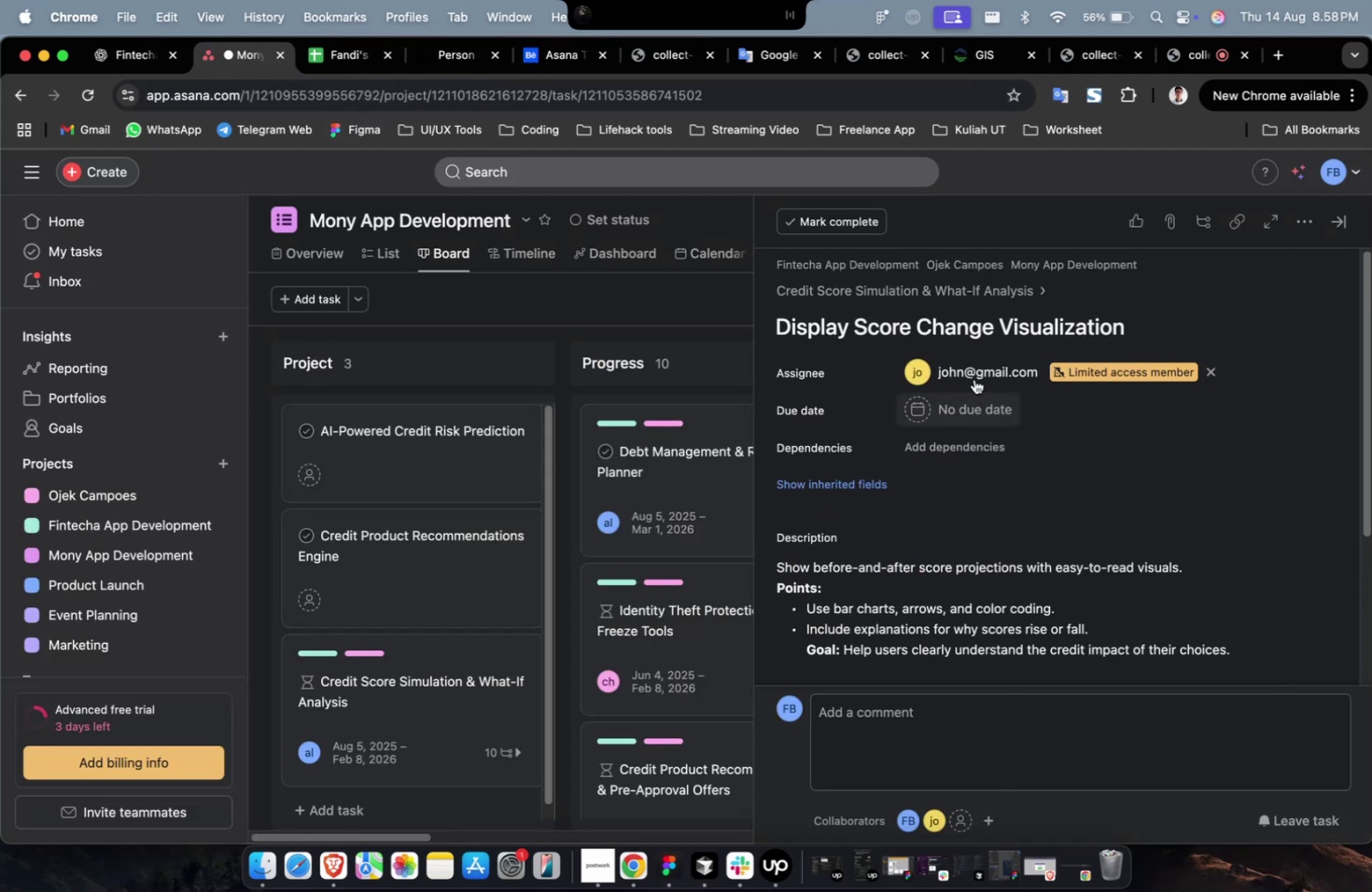 
double_click([973, 362])
 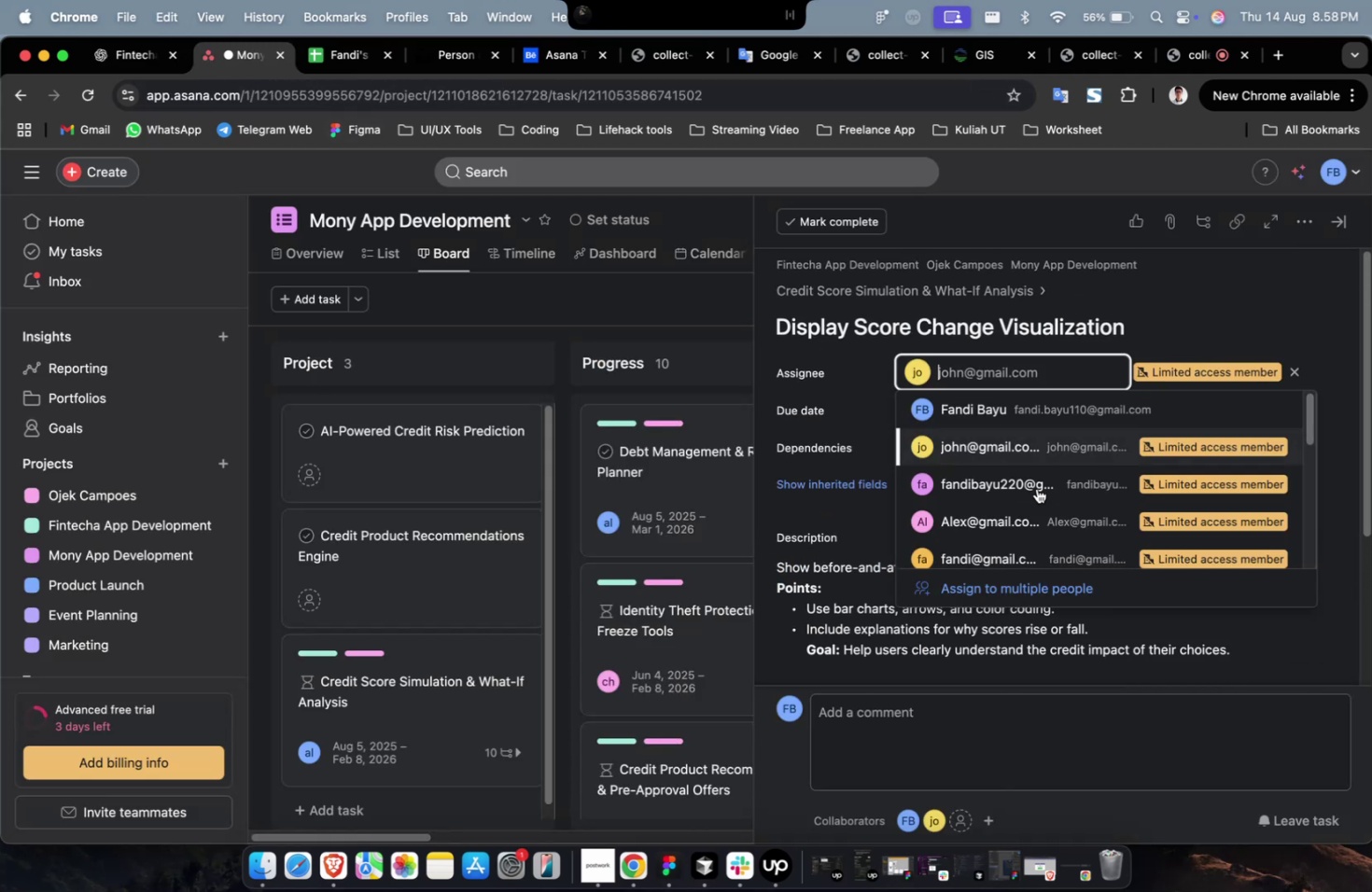 
scroll: coordinate [1052, 509], scroll_direction: down, amount: 8.0
 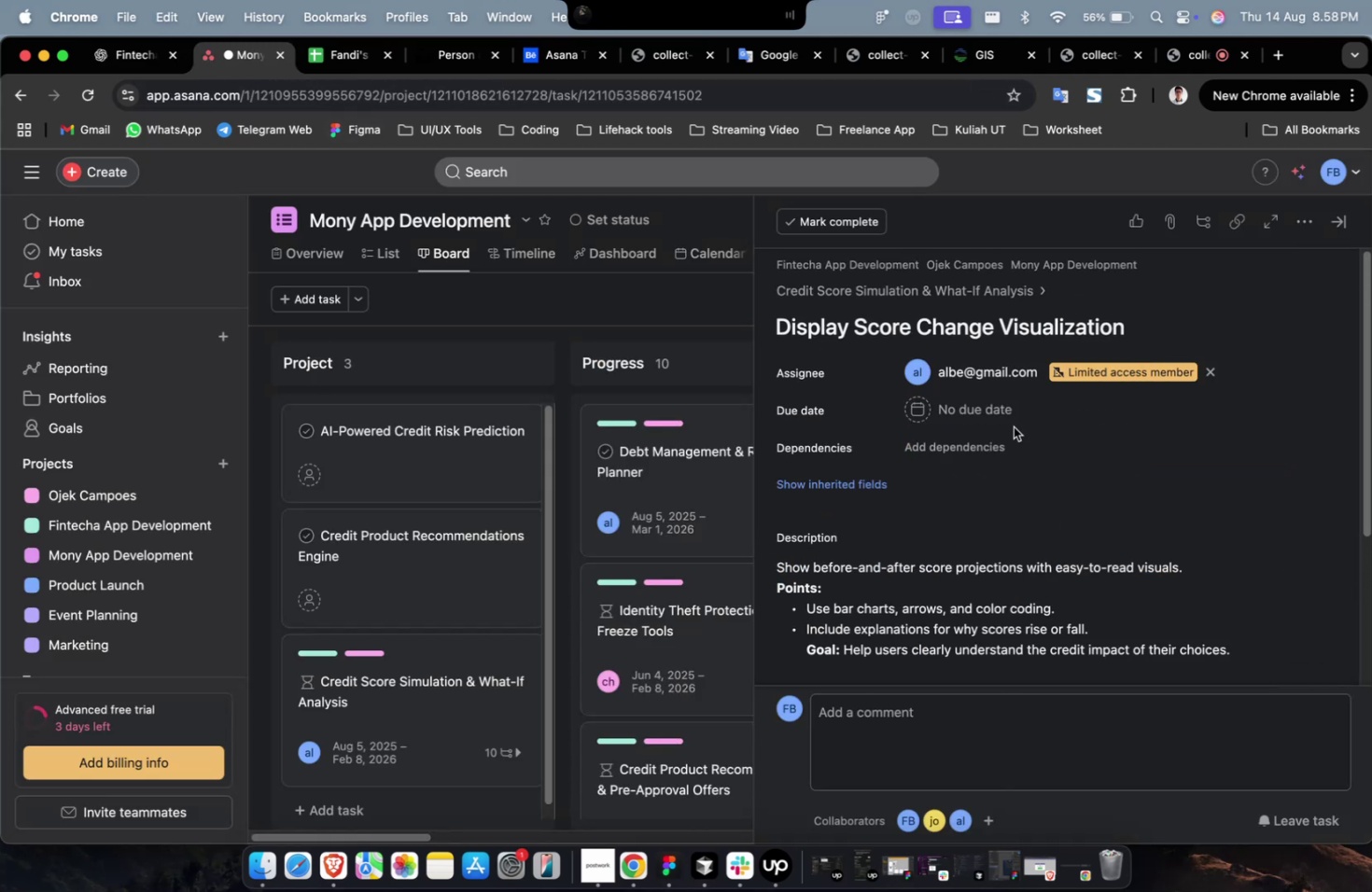 
double_click([1000, 362])
 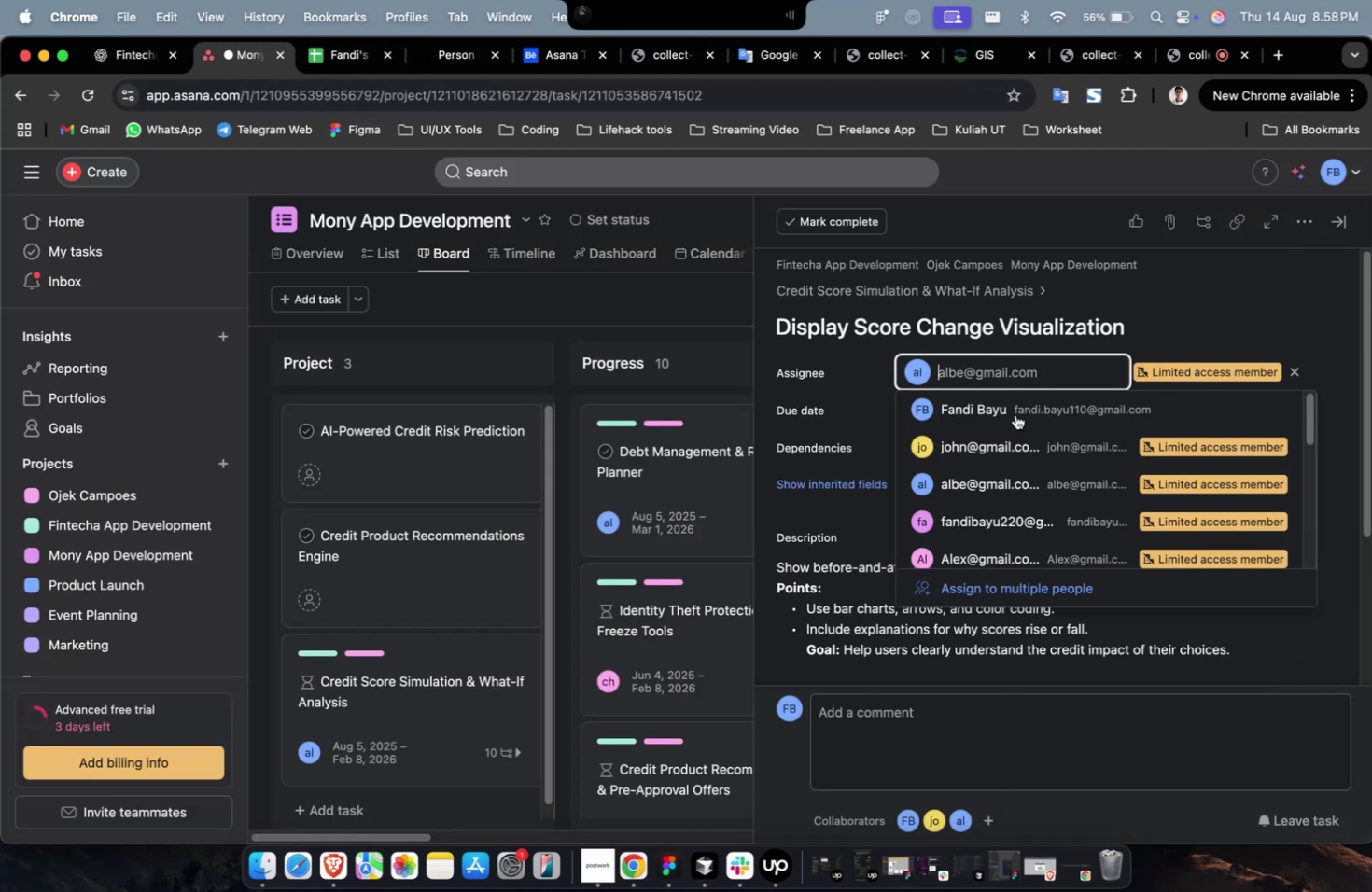 
scroll: coordinate [1023, 430], scroll_direction: down, amount: 9.0
 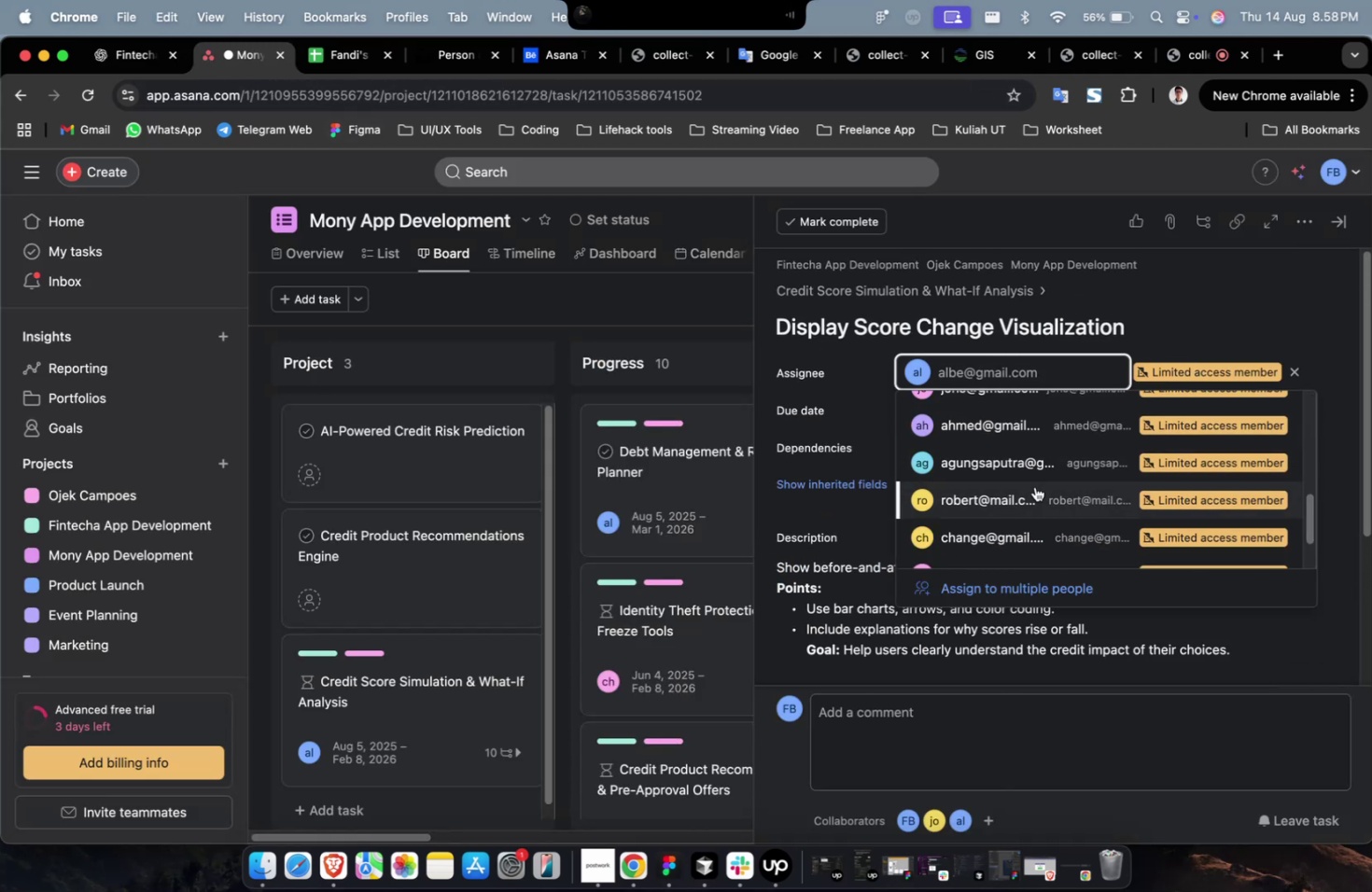 
left_click([1034, 486])
 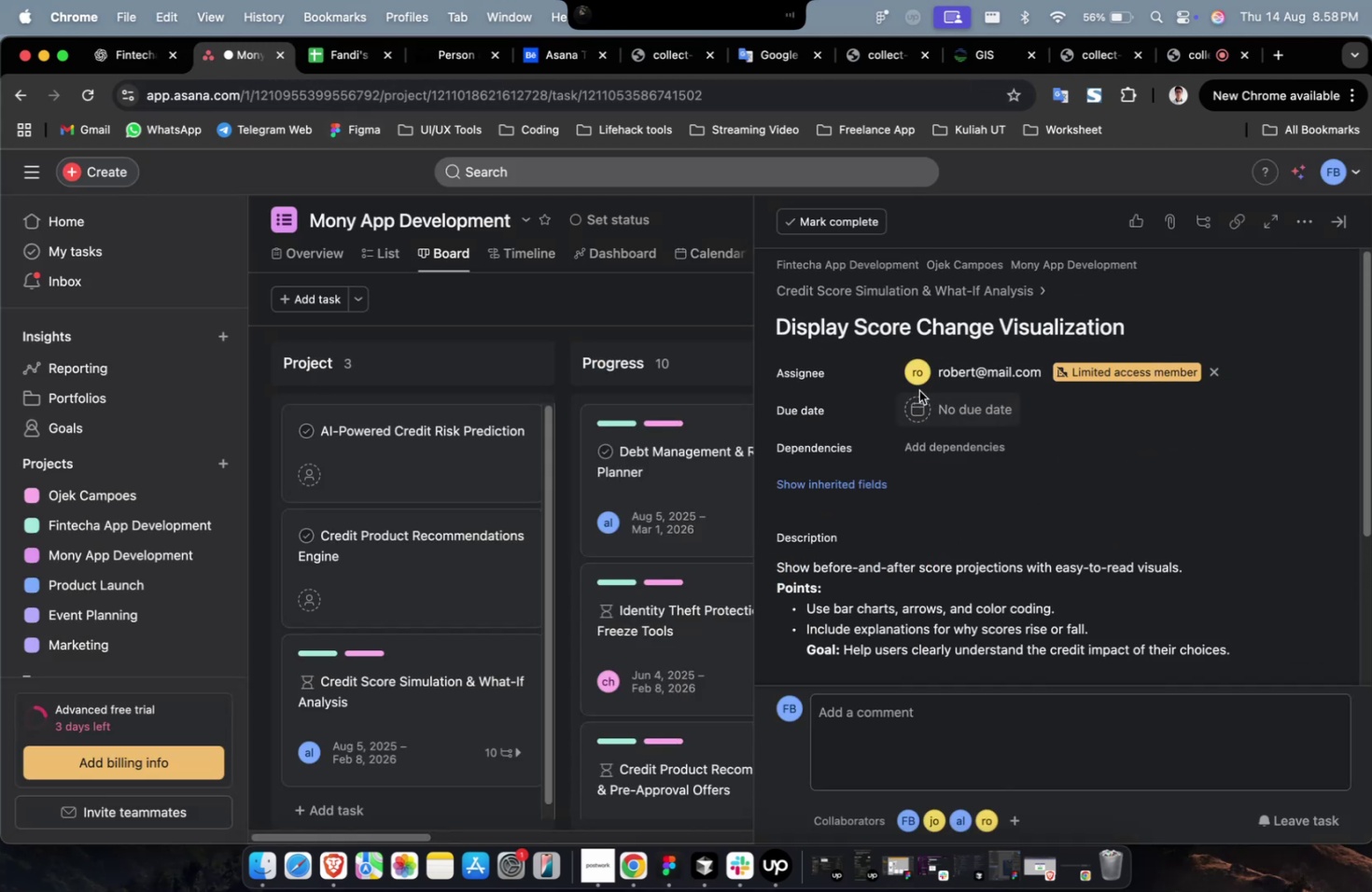 
double_click([918, 390])
 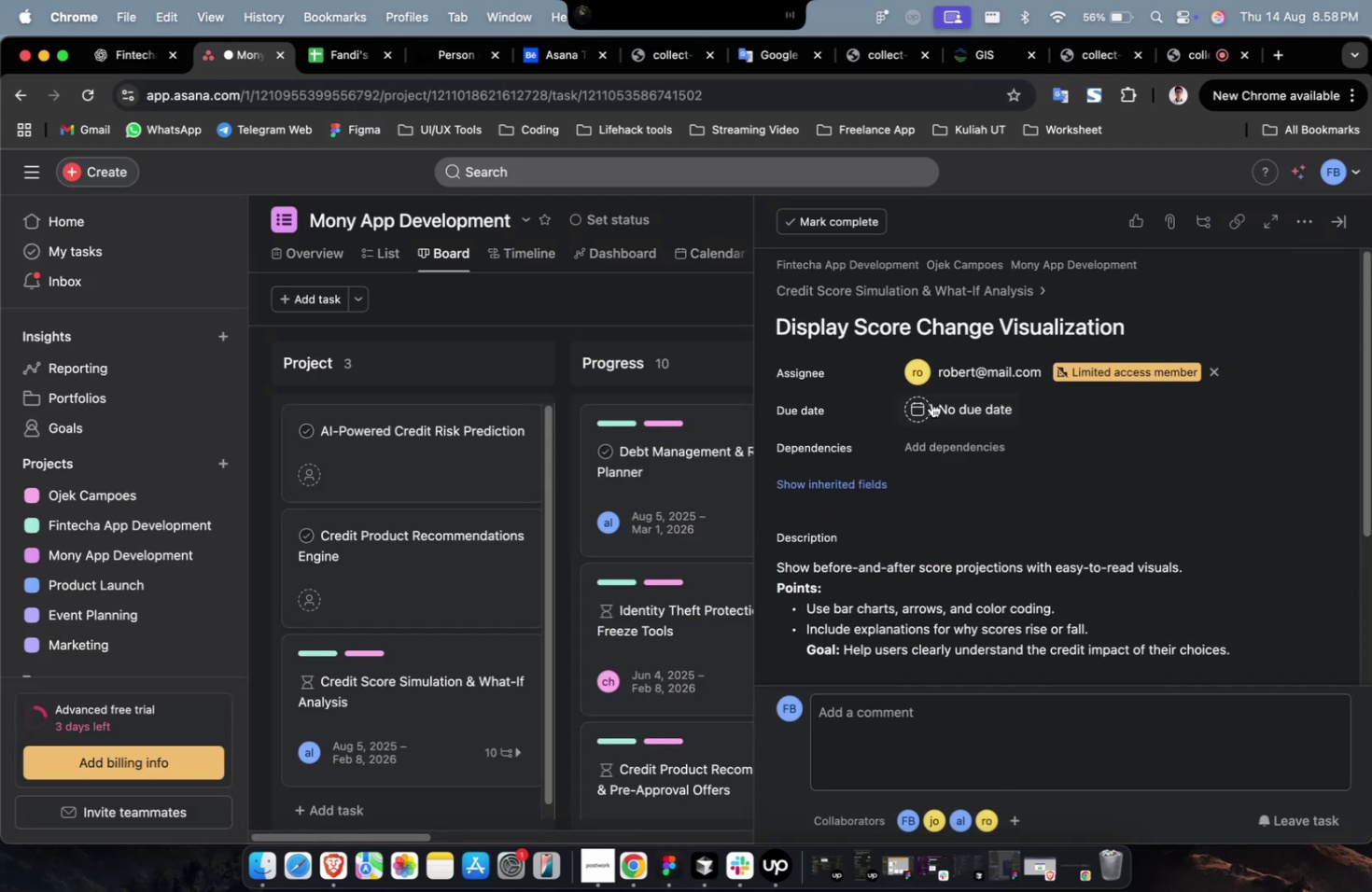 
triple_click([934, 407])
 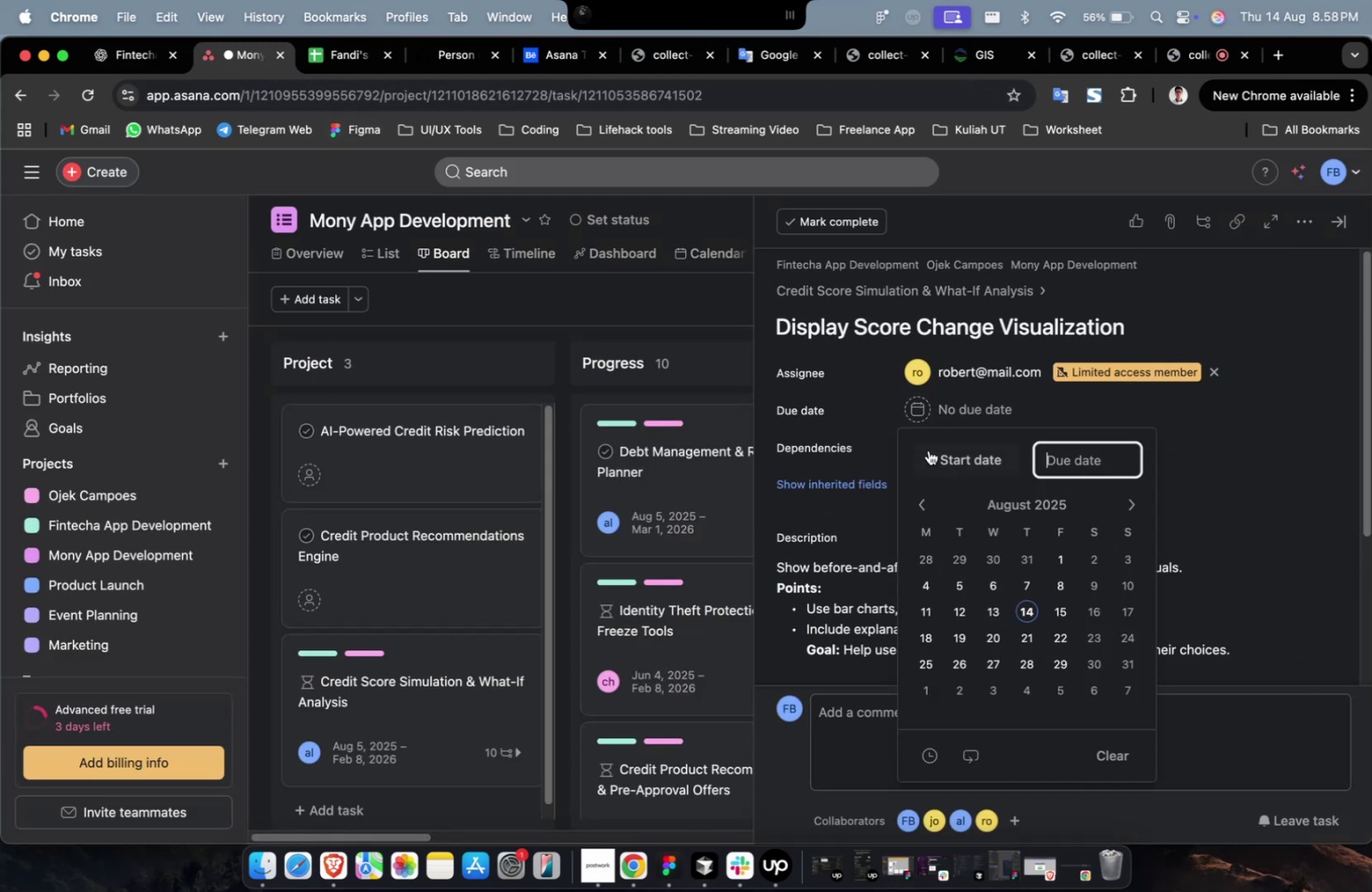 
triple_click([928, 451])
 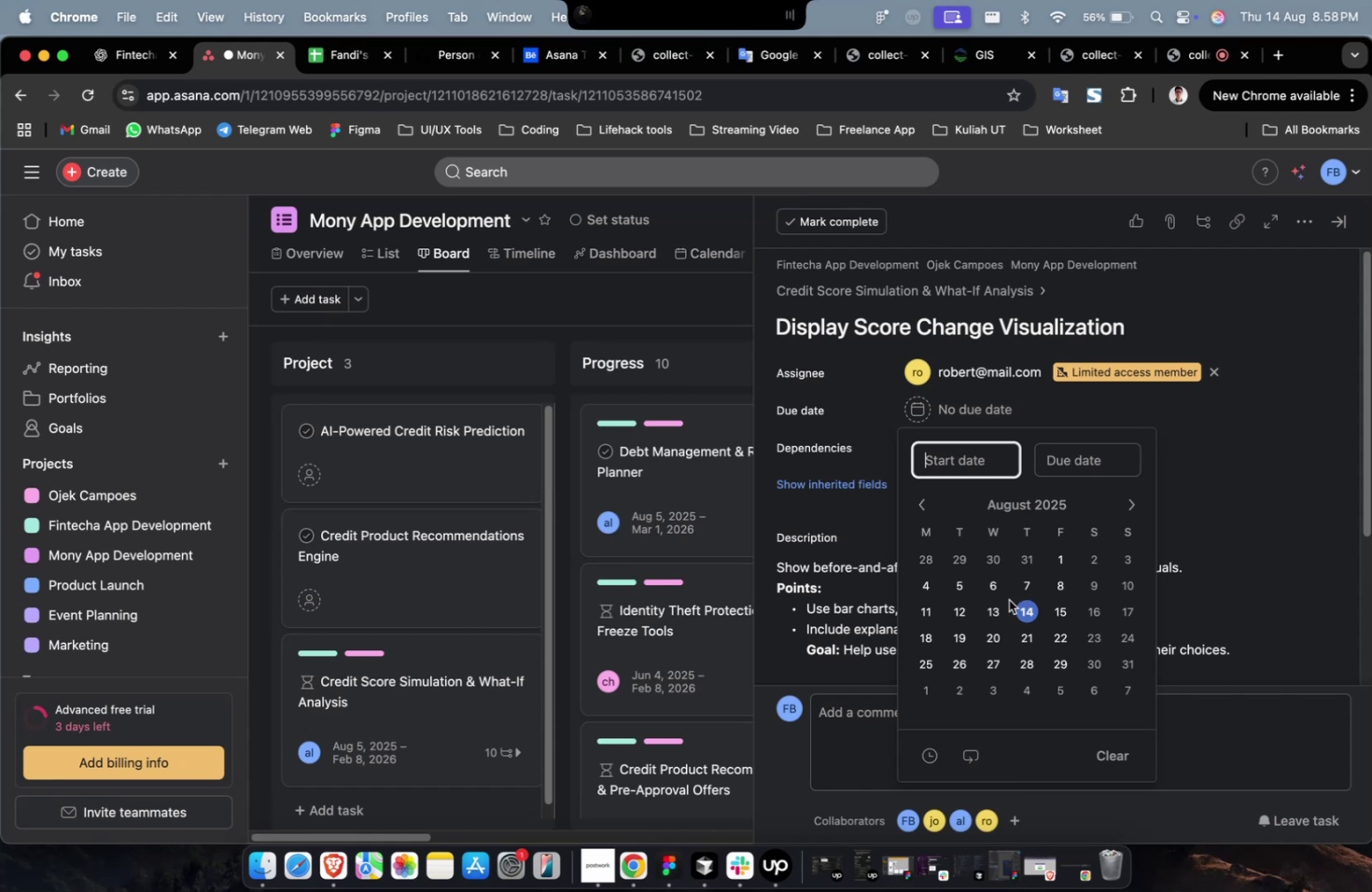 
triple_click([996, 594])
 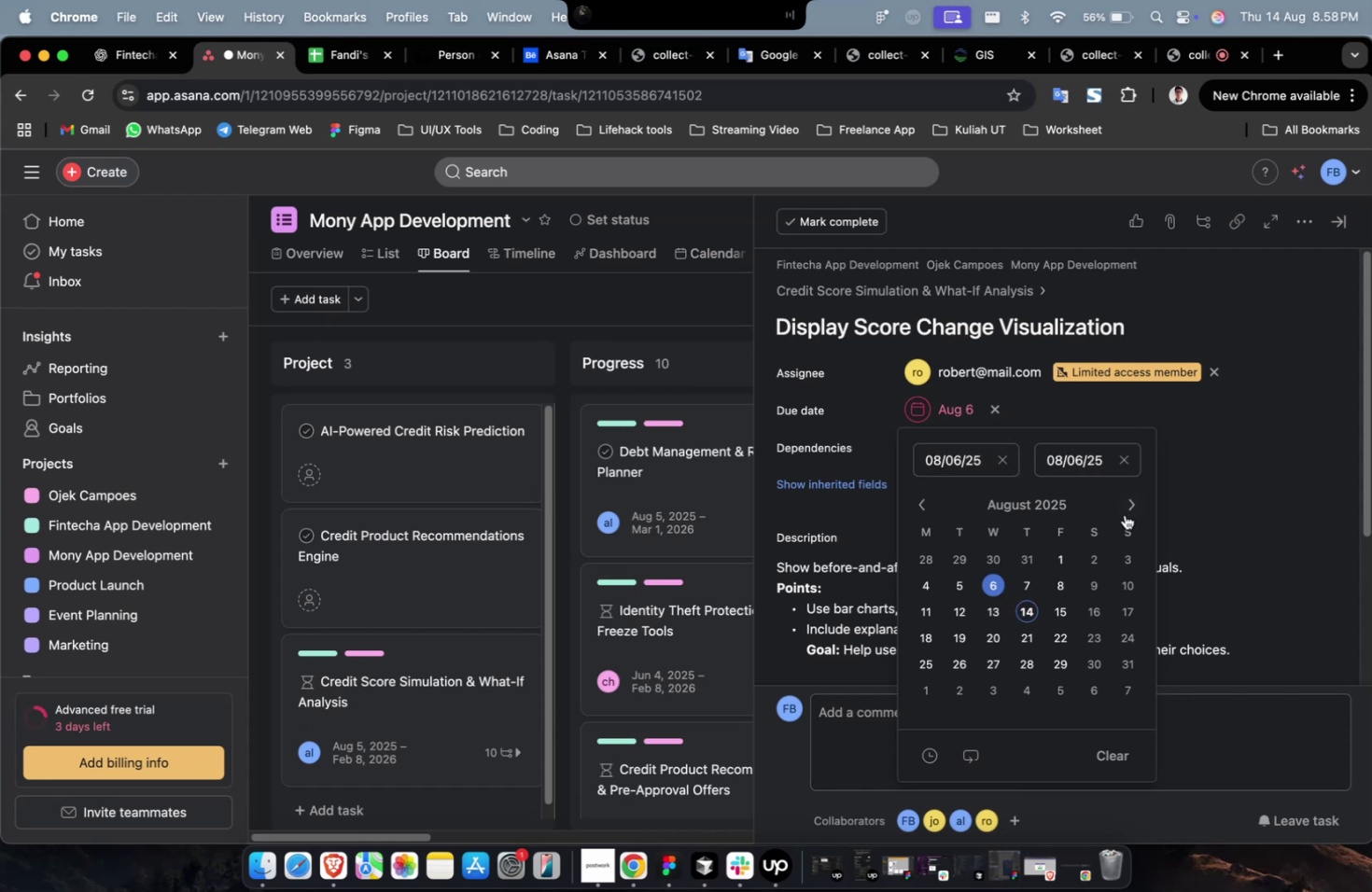 
triple_click([1125, 512])
 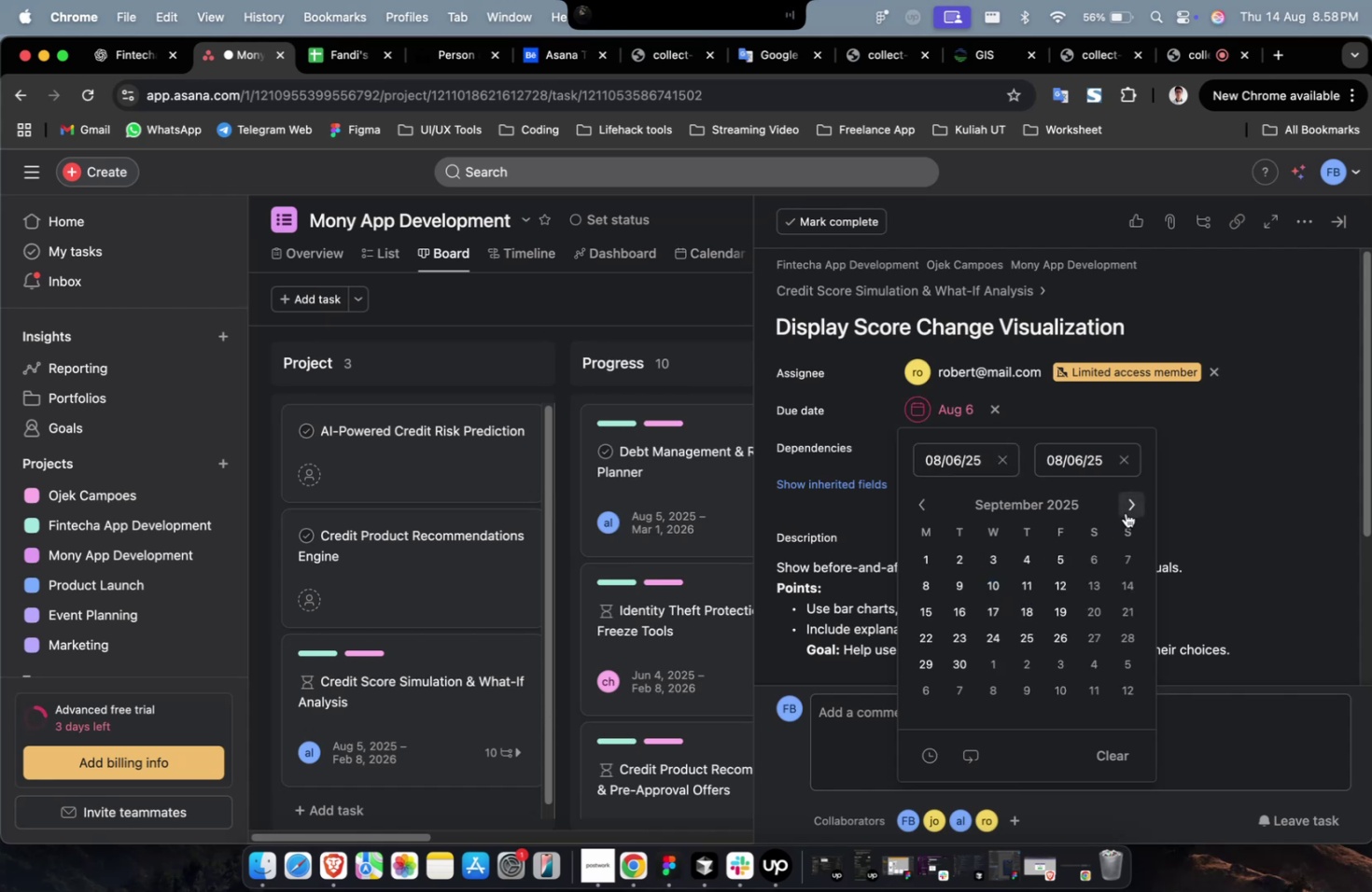 
triple_click([1125, 512])
 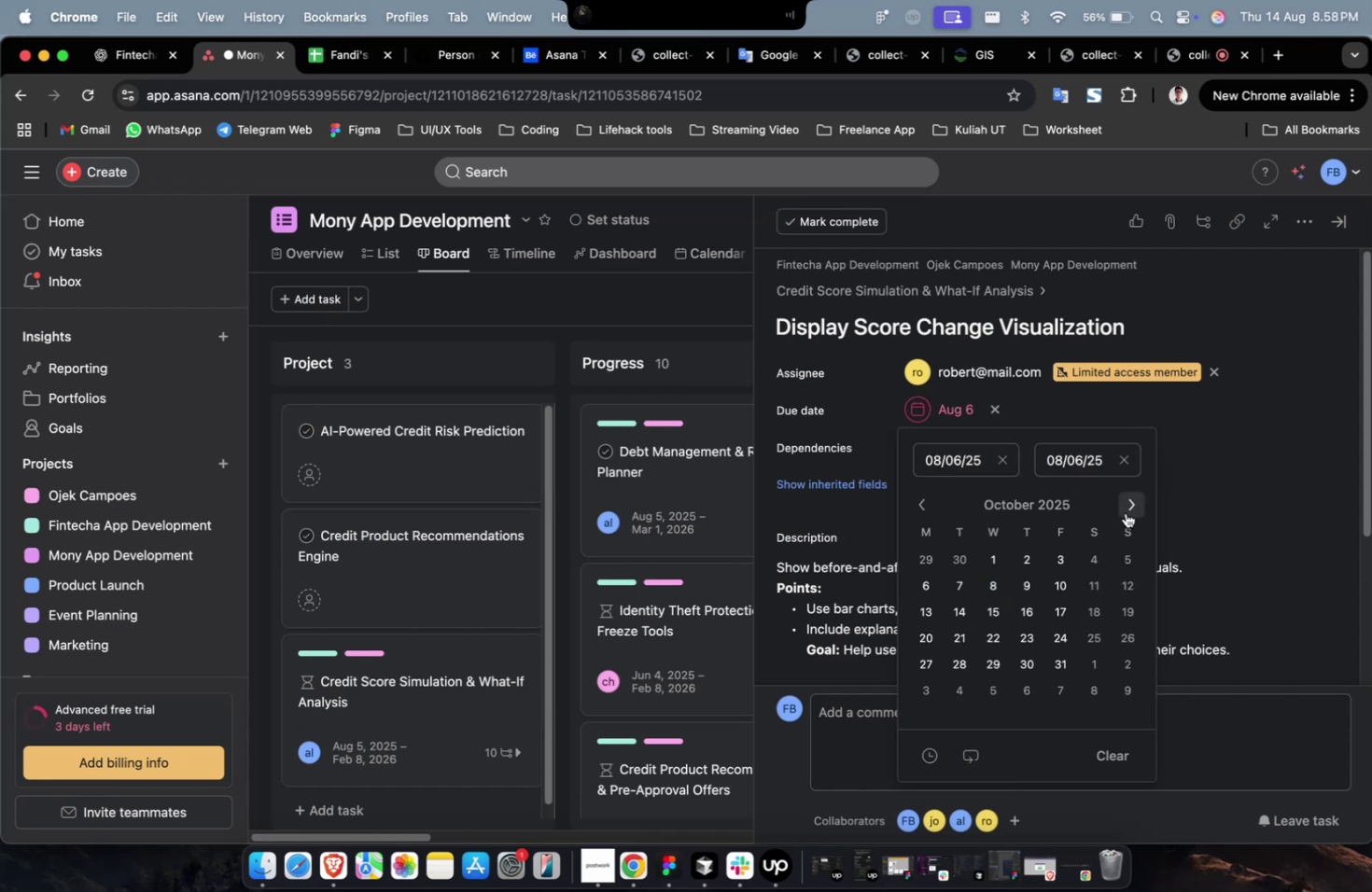 
triple_click([1125, 512])
 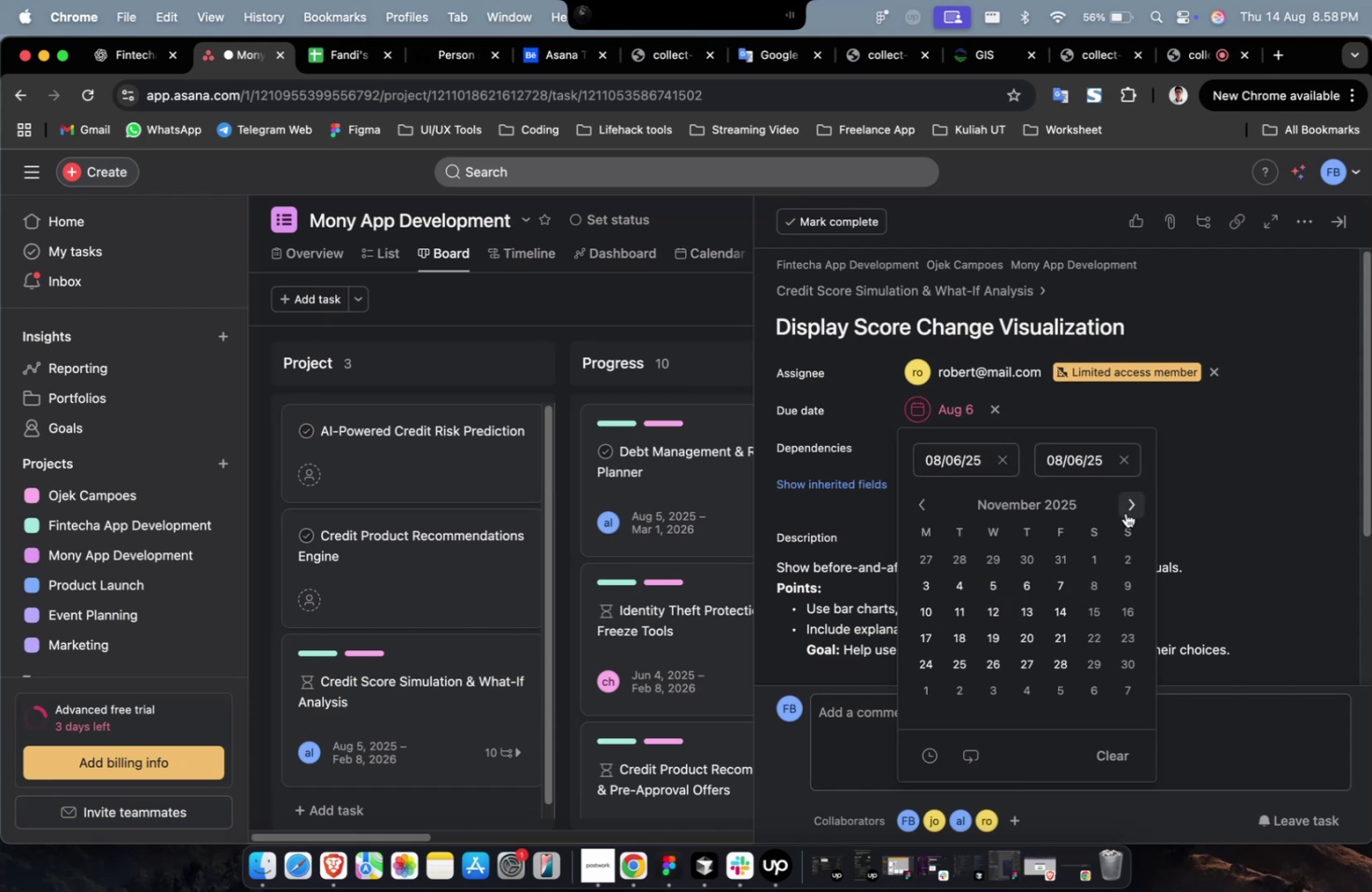 
triple_click([1125, 512])
 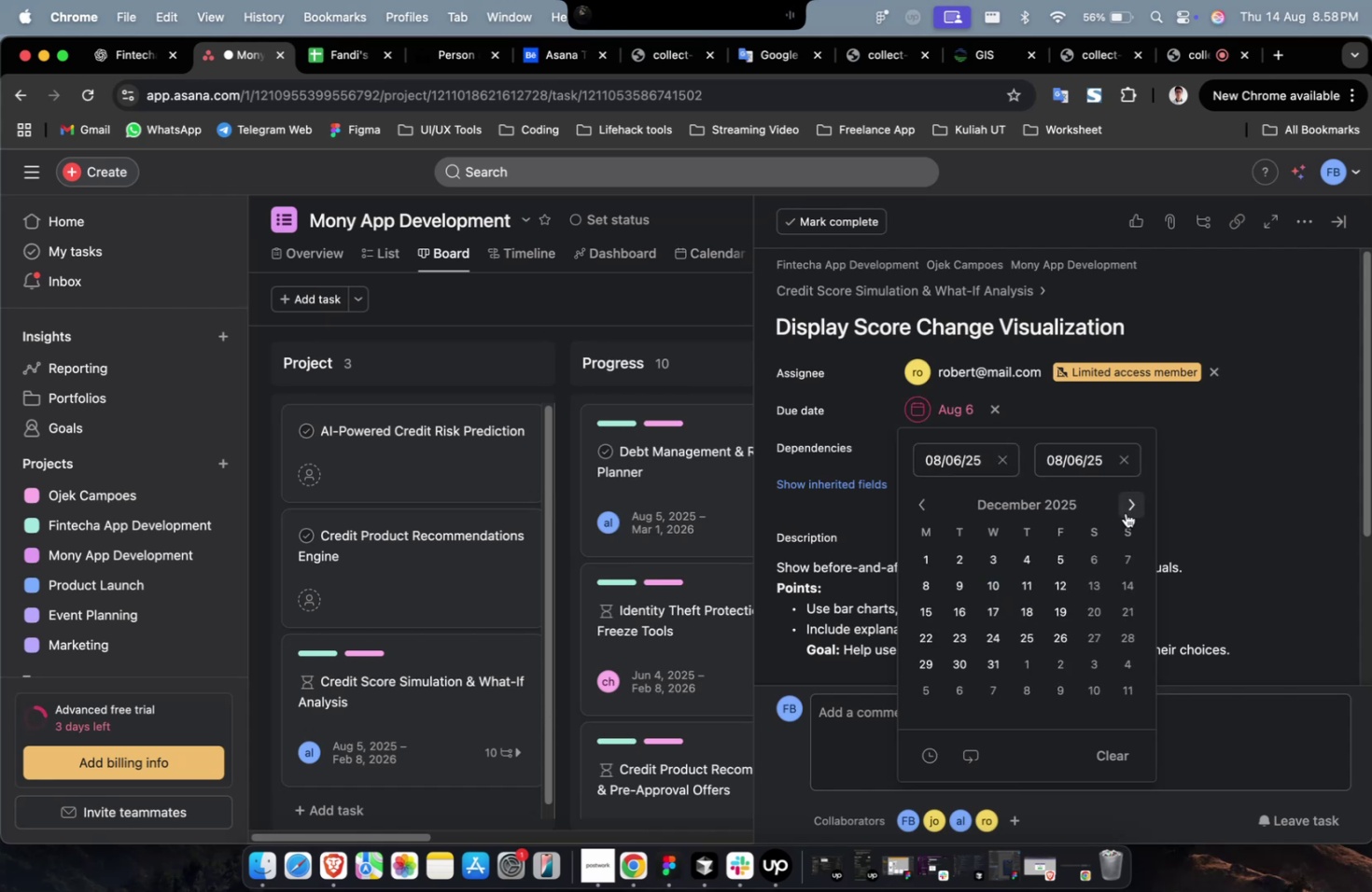 
triple_click([1125, 512])
 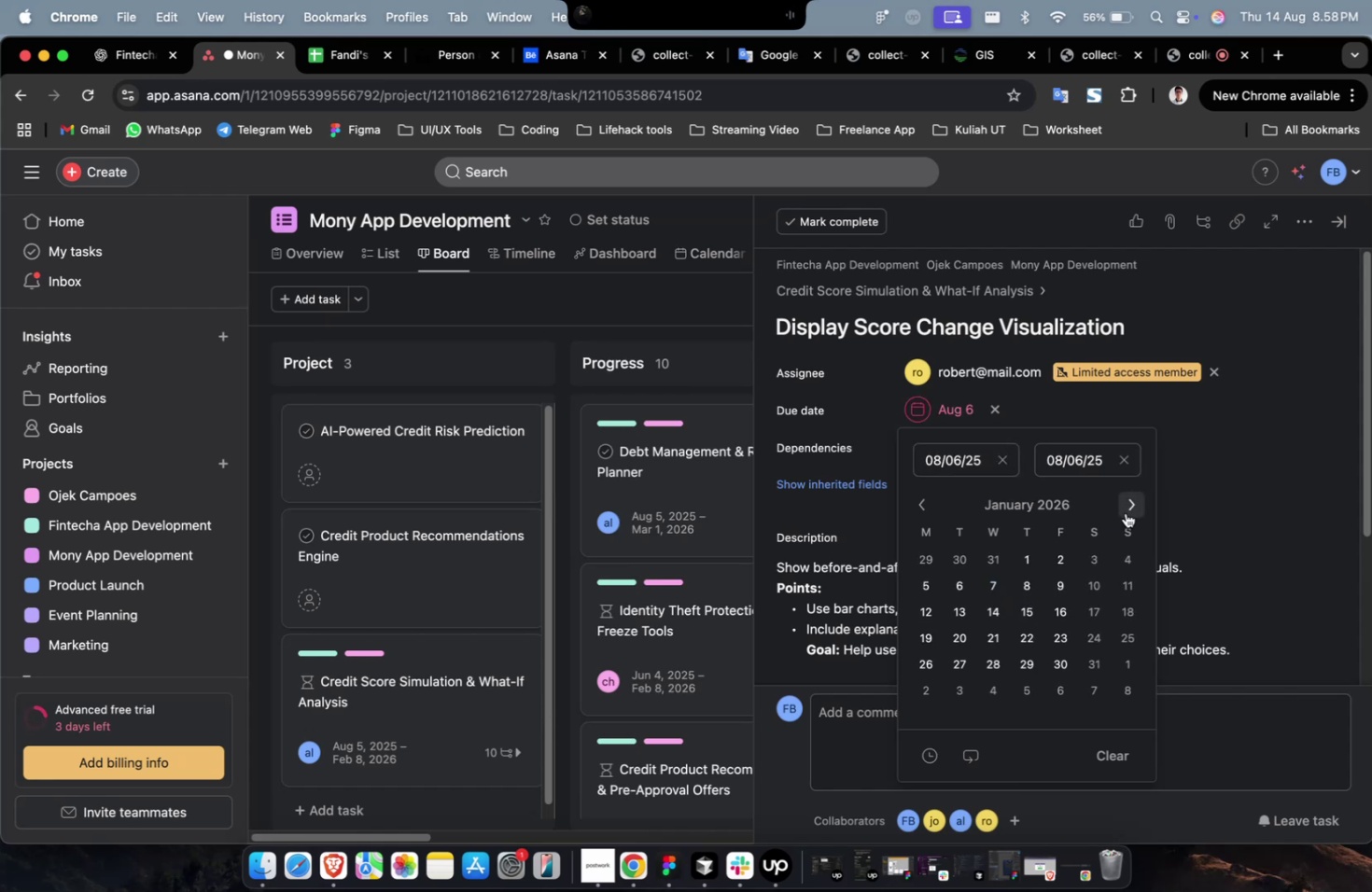 
triple_click([1125, 512])
 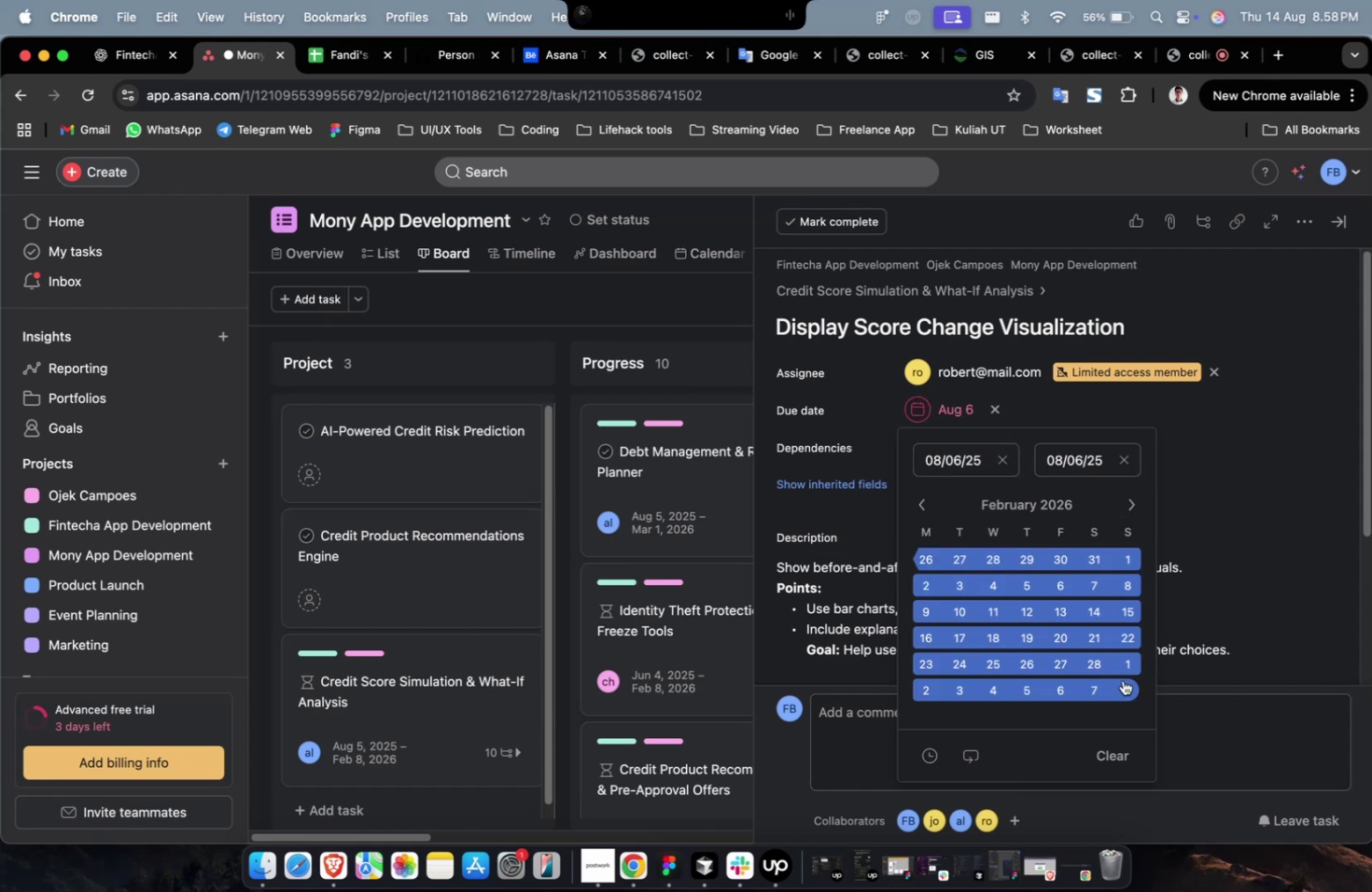 
triple_click([1121, 681])
 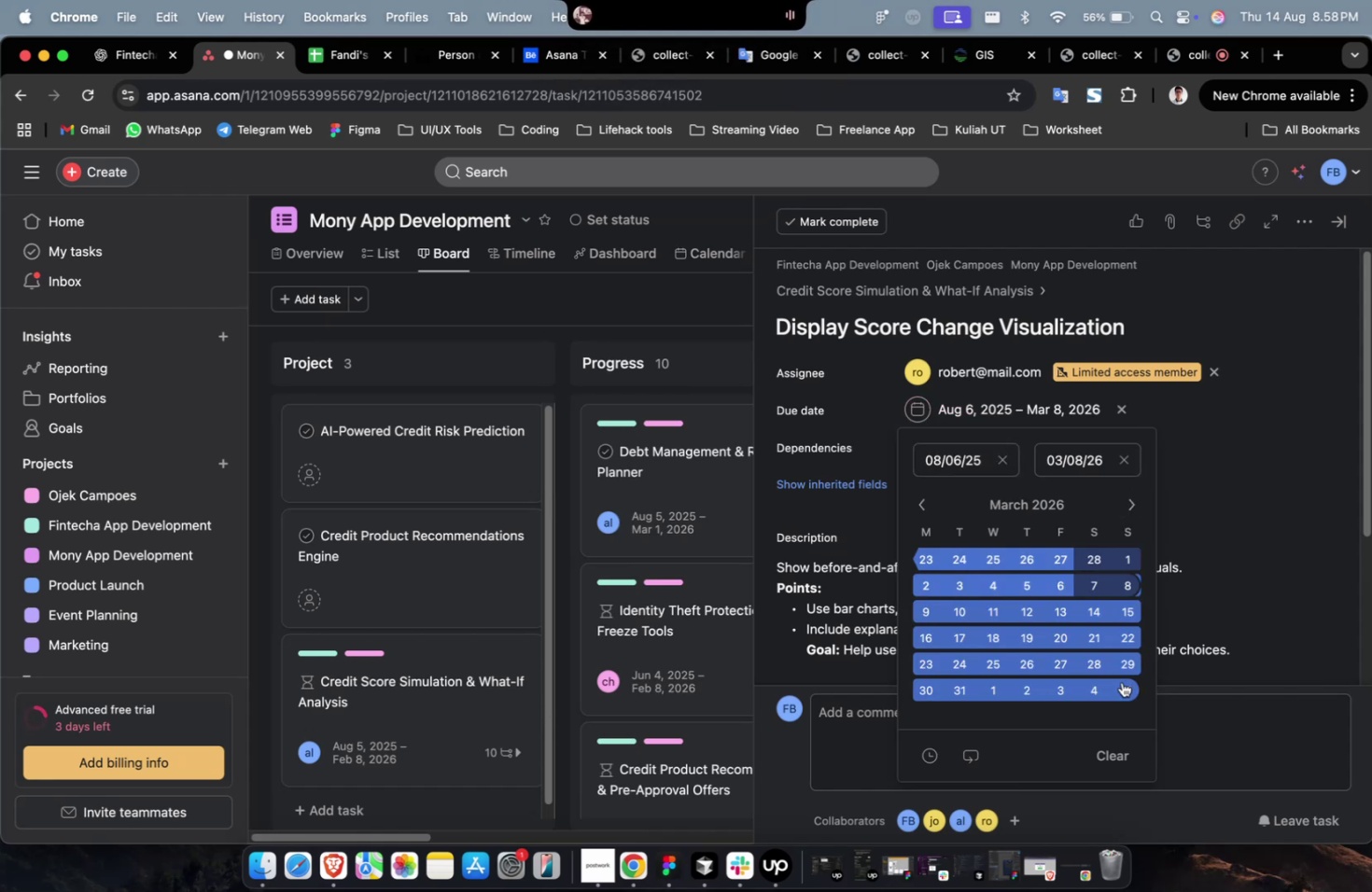 
wait(6.05)
 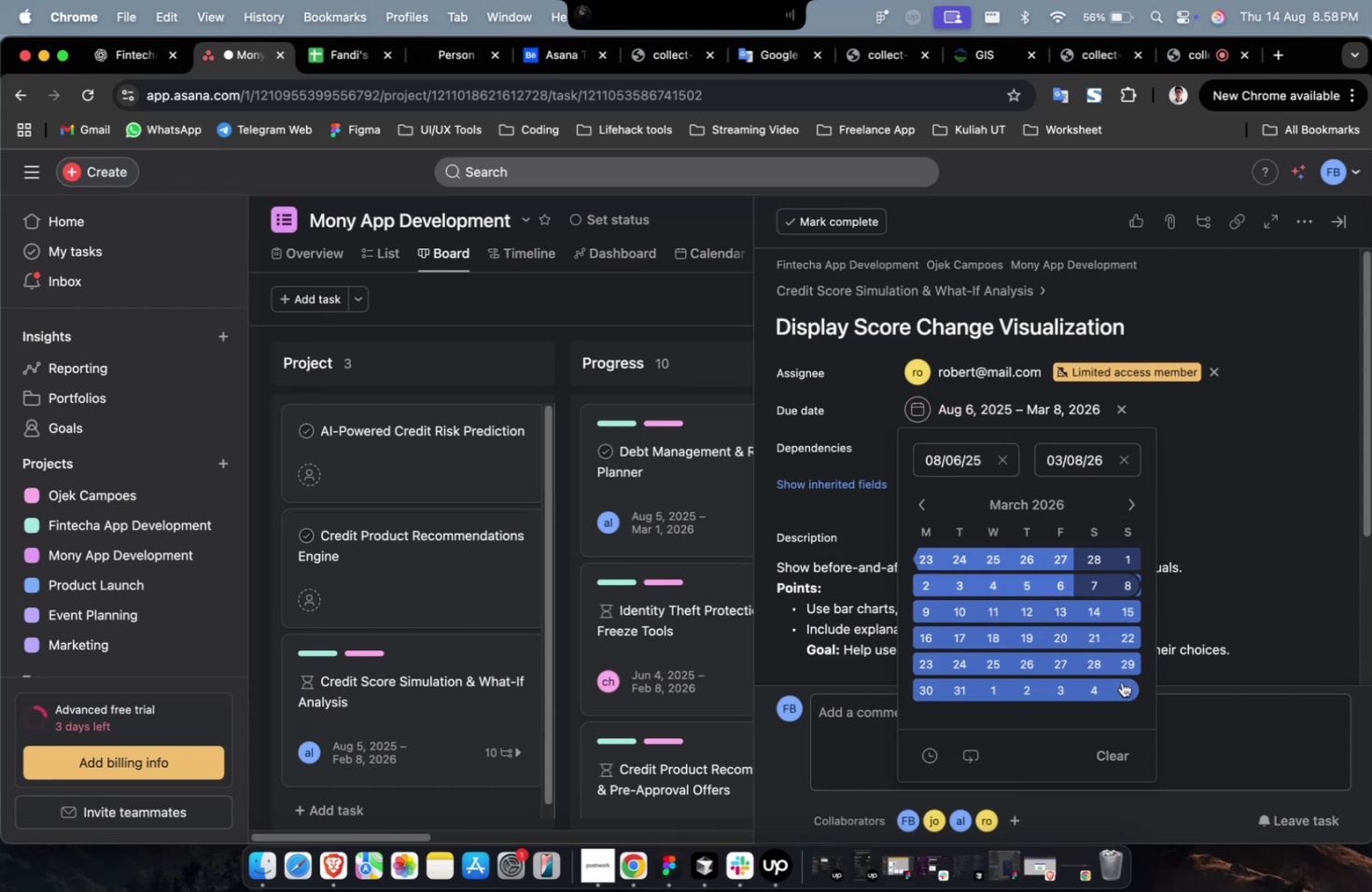 
left_click([1245, 484])
 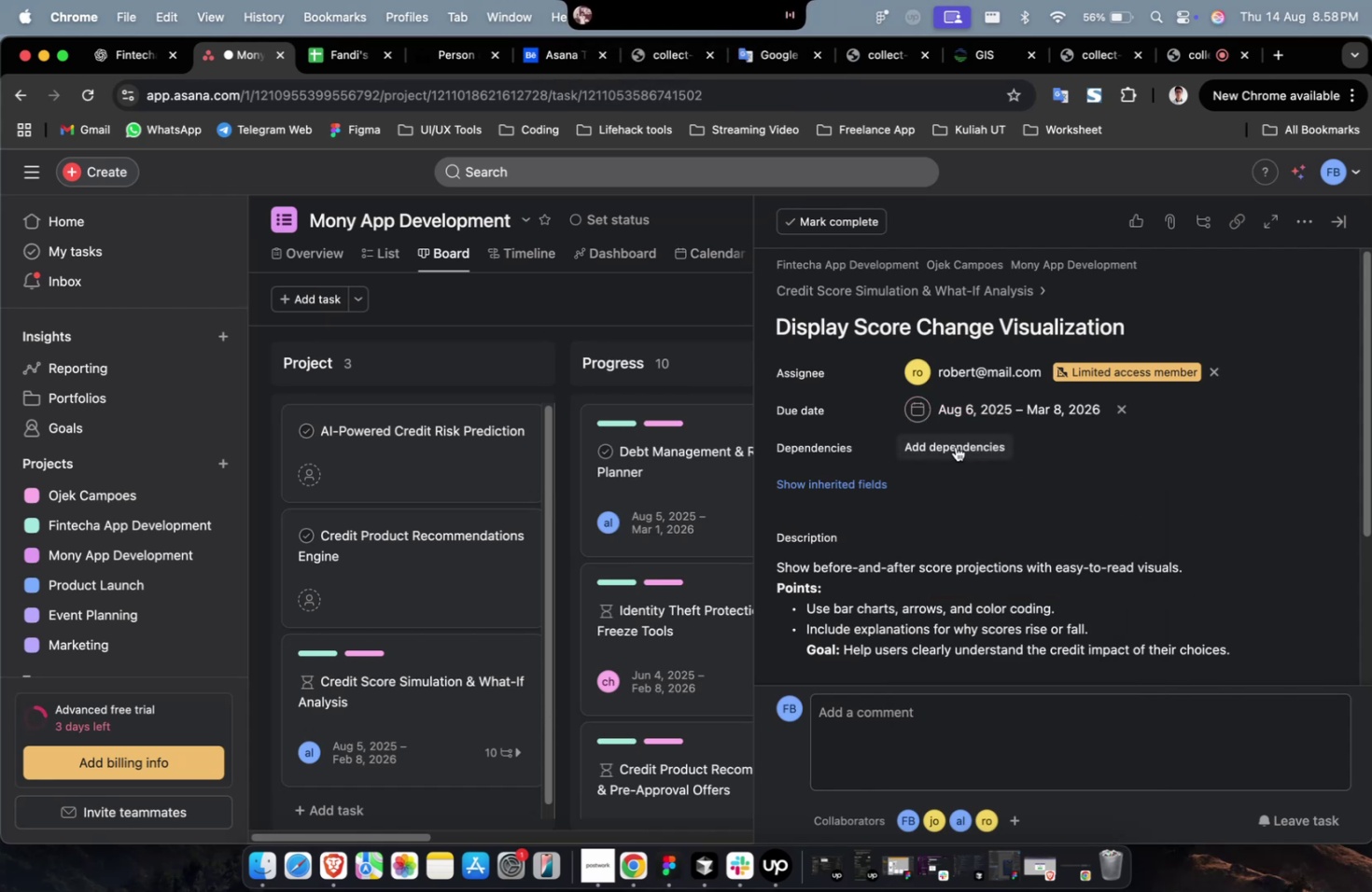 
double_click([956, 441])
 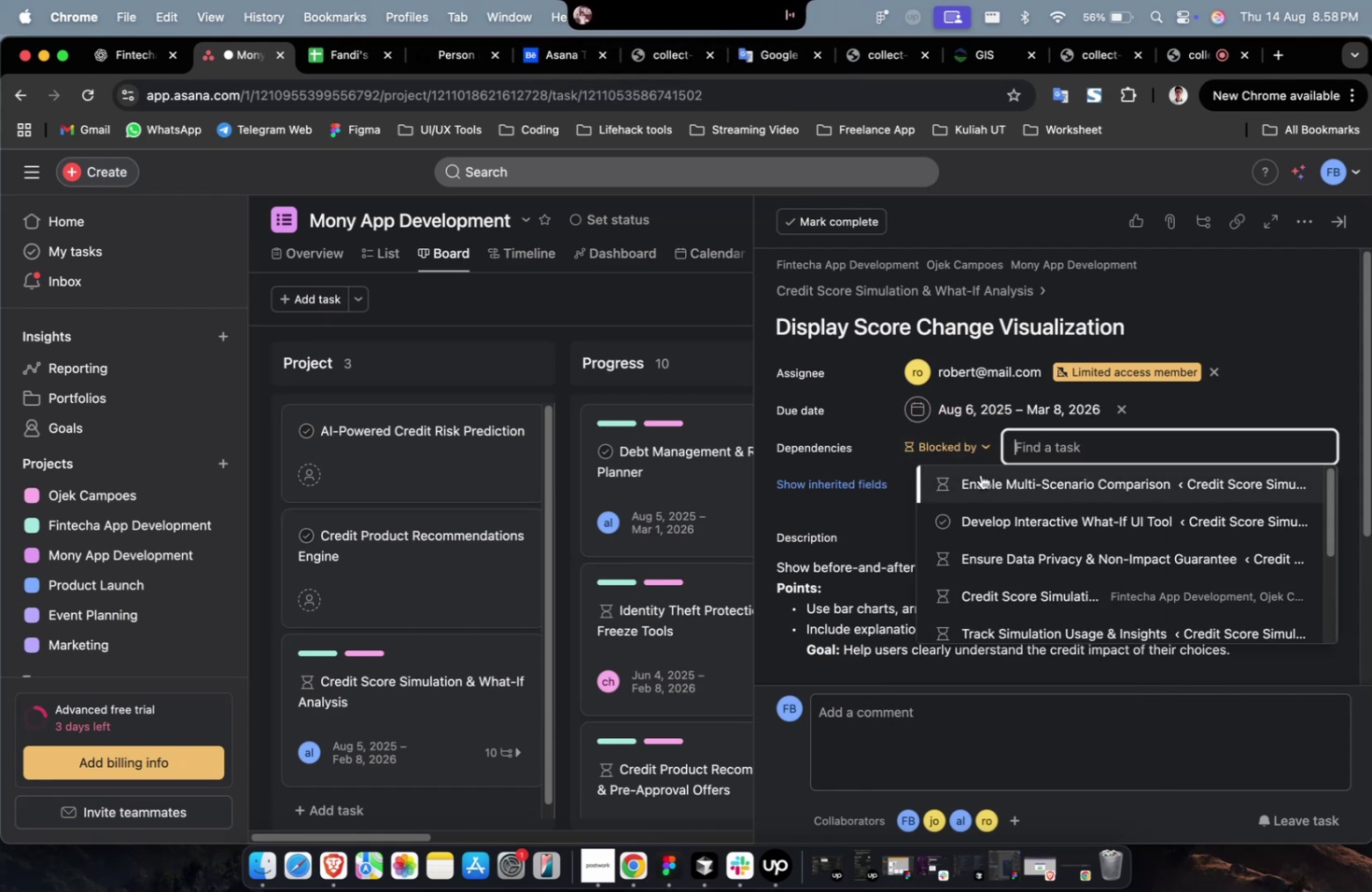 
triple_click([980, 475])
 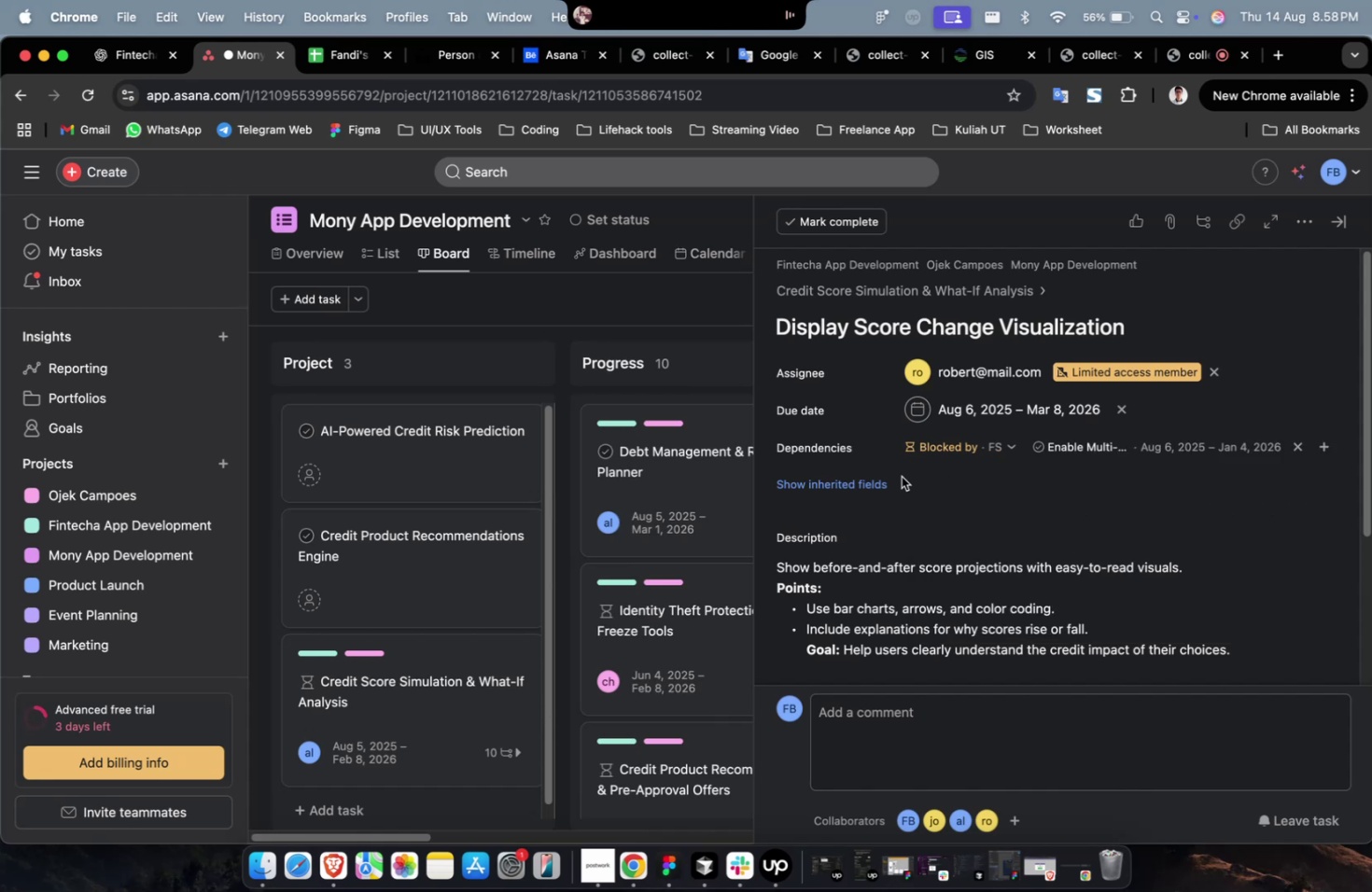 
triple_click([865, 480])
 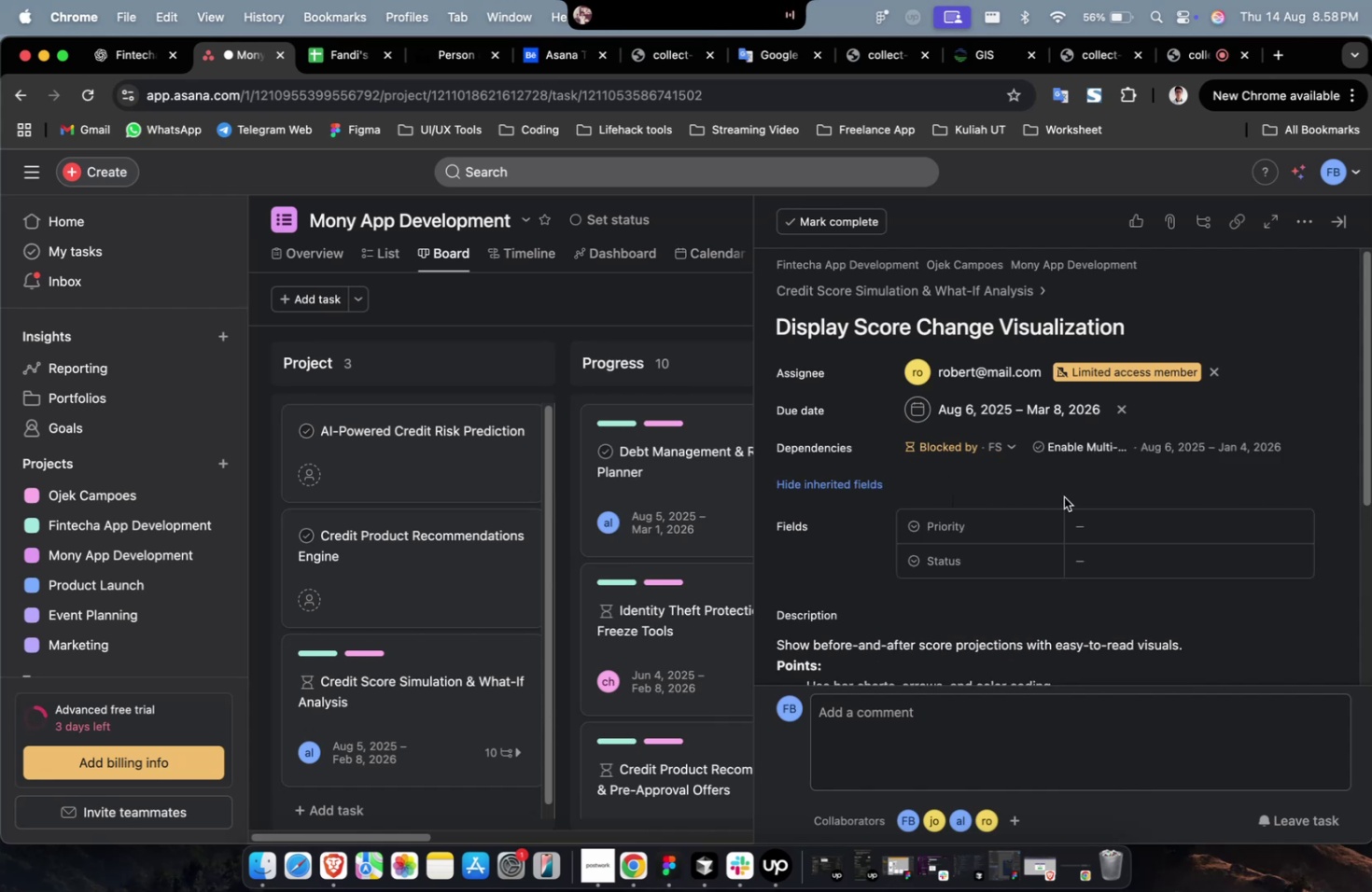 
left_click([1118, 538])
 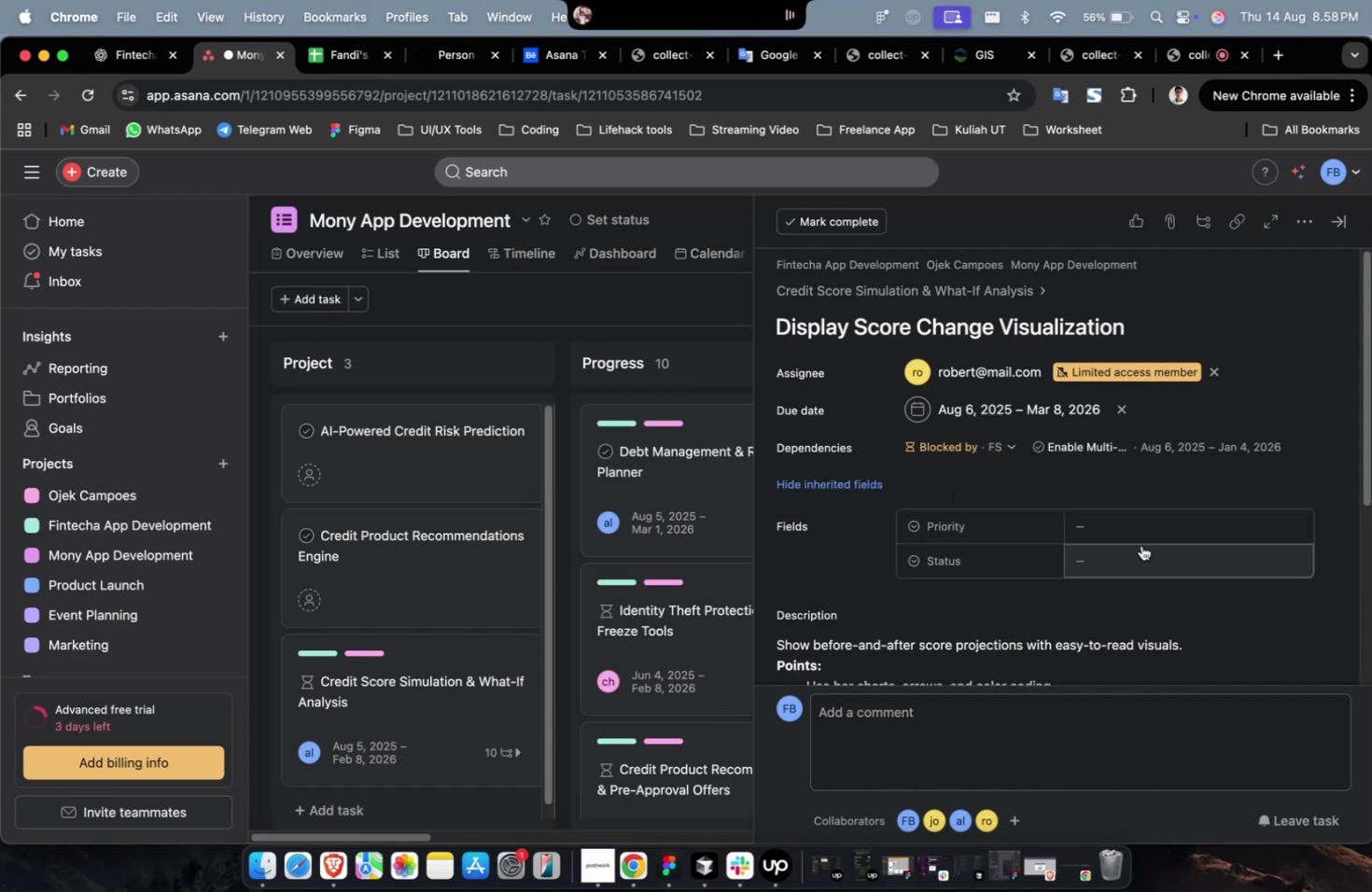 
double_click([1141, 537])
 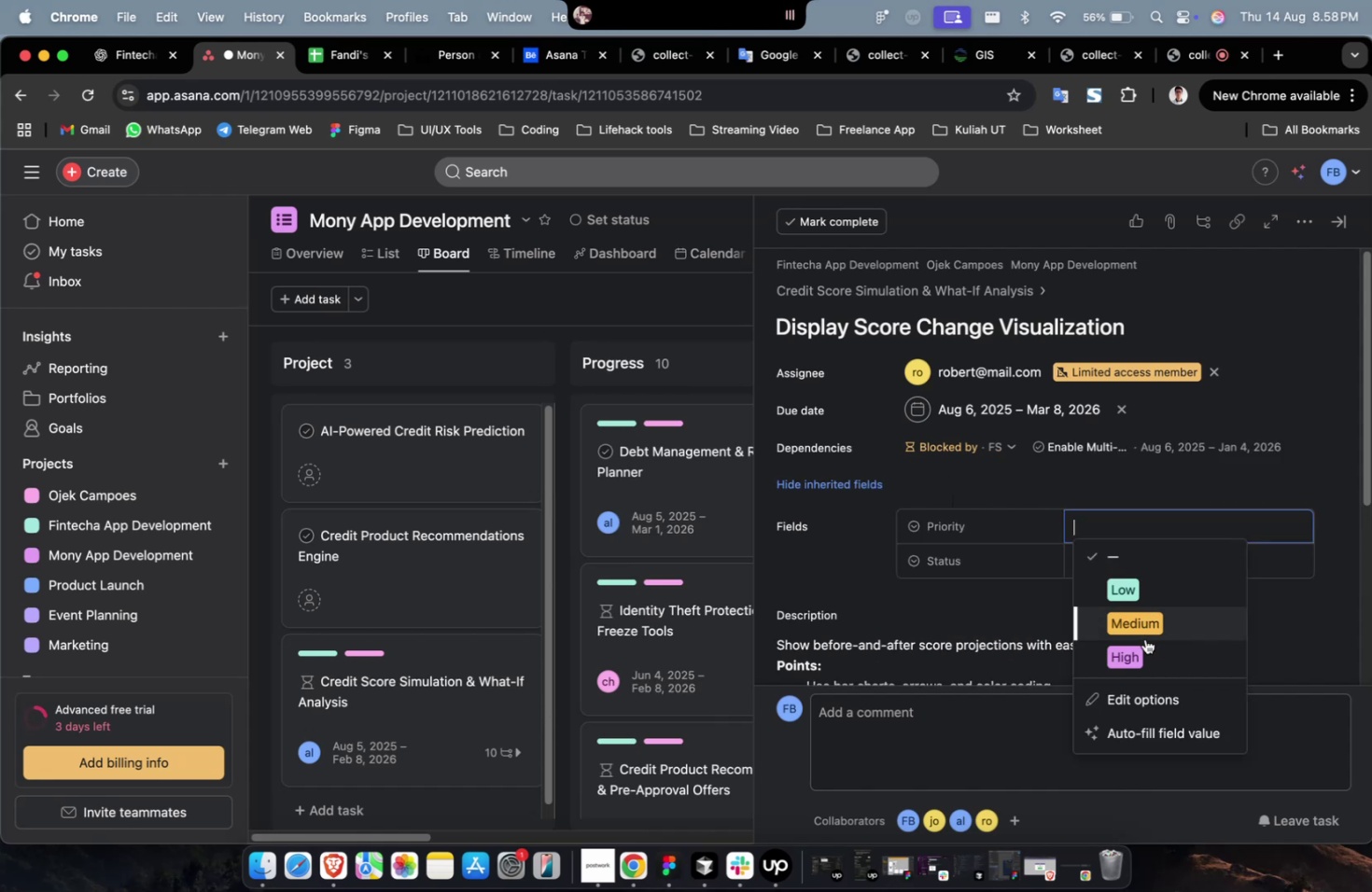 
triple_click([1144, 644])
 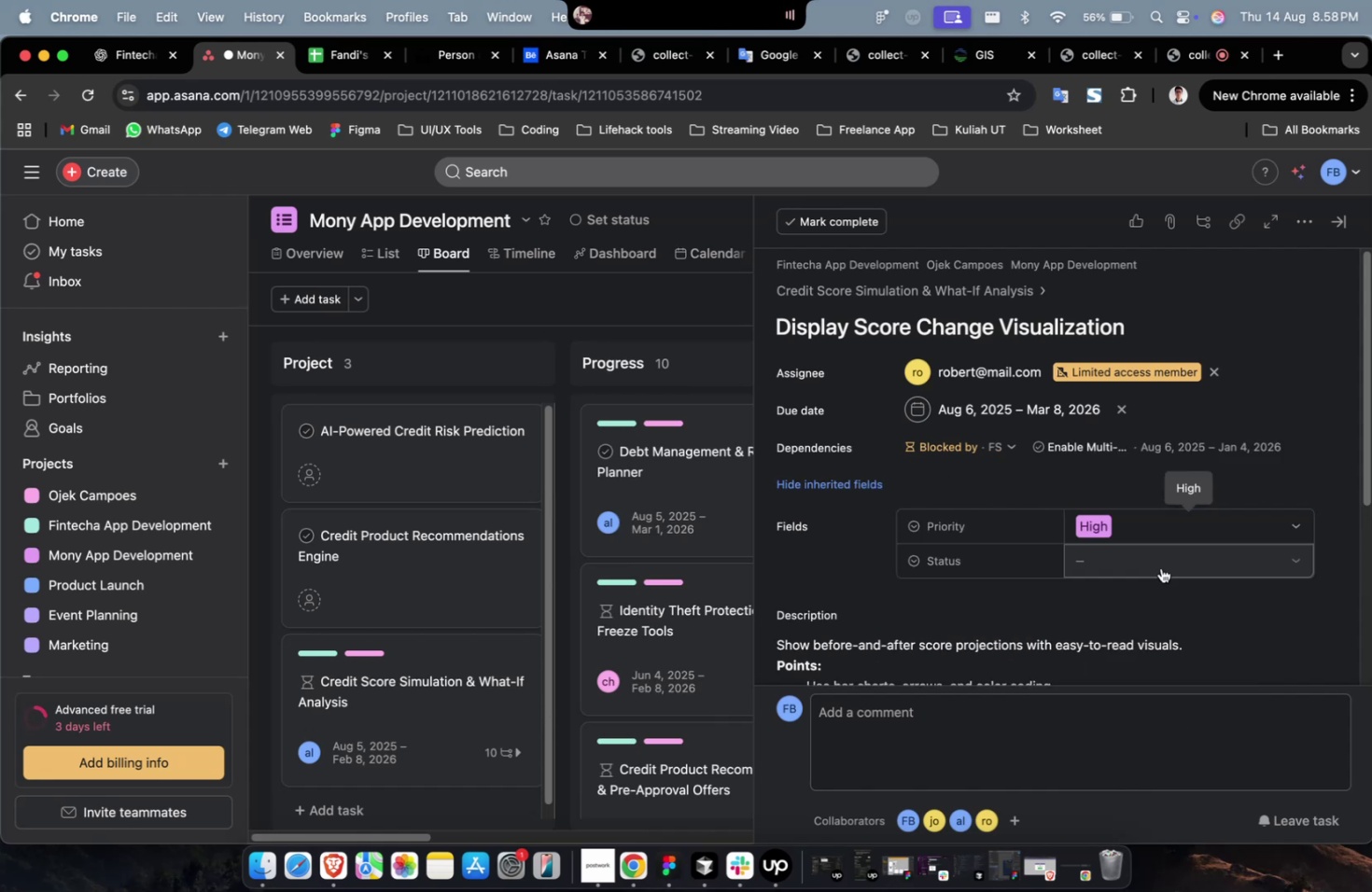 
triple_click([1160, 567])
 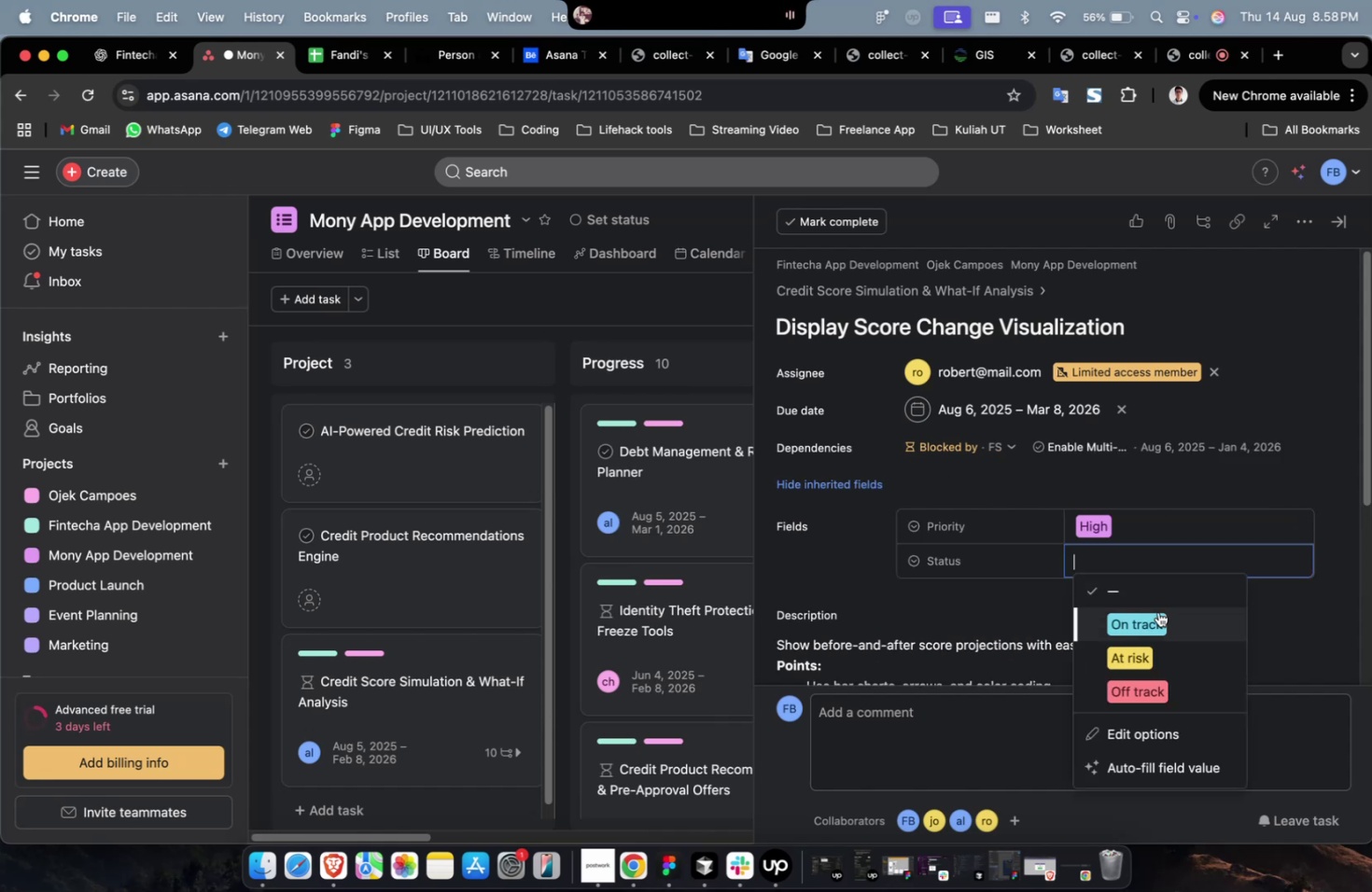 
triple_click([1156, 614])
 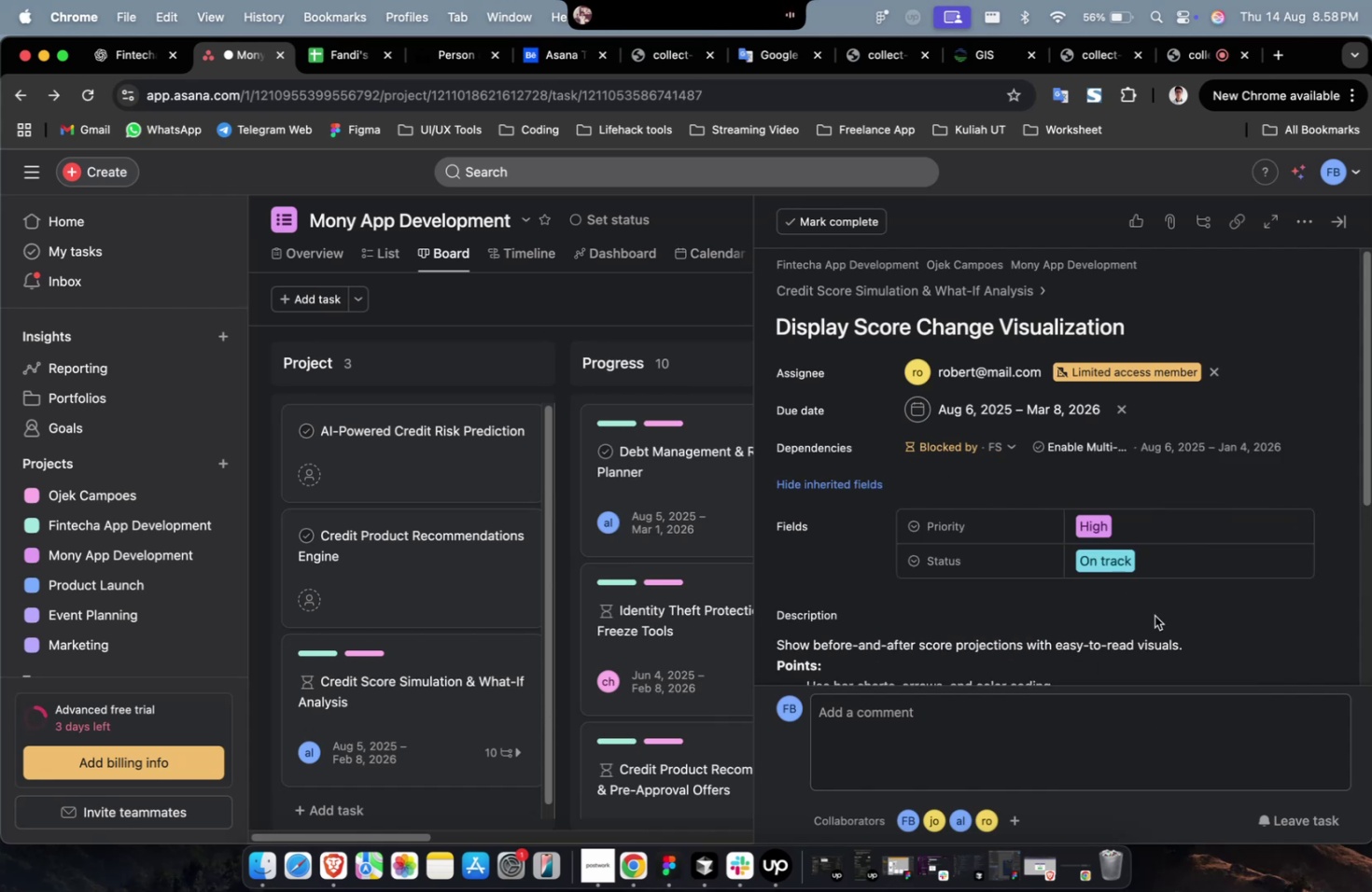 
scroll: coordinate [1154, 615], scroll_direction: down, amount: 31.0
 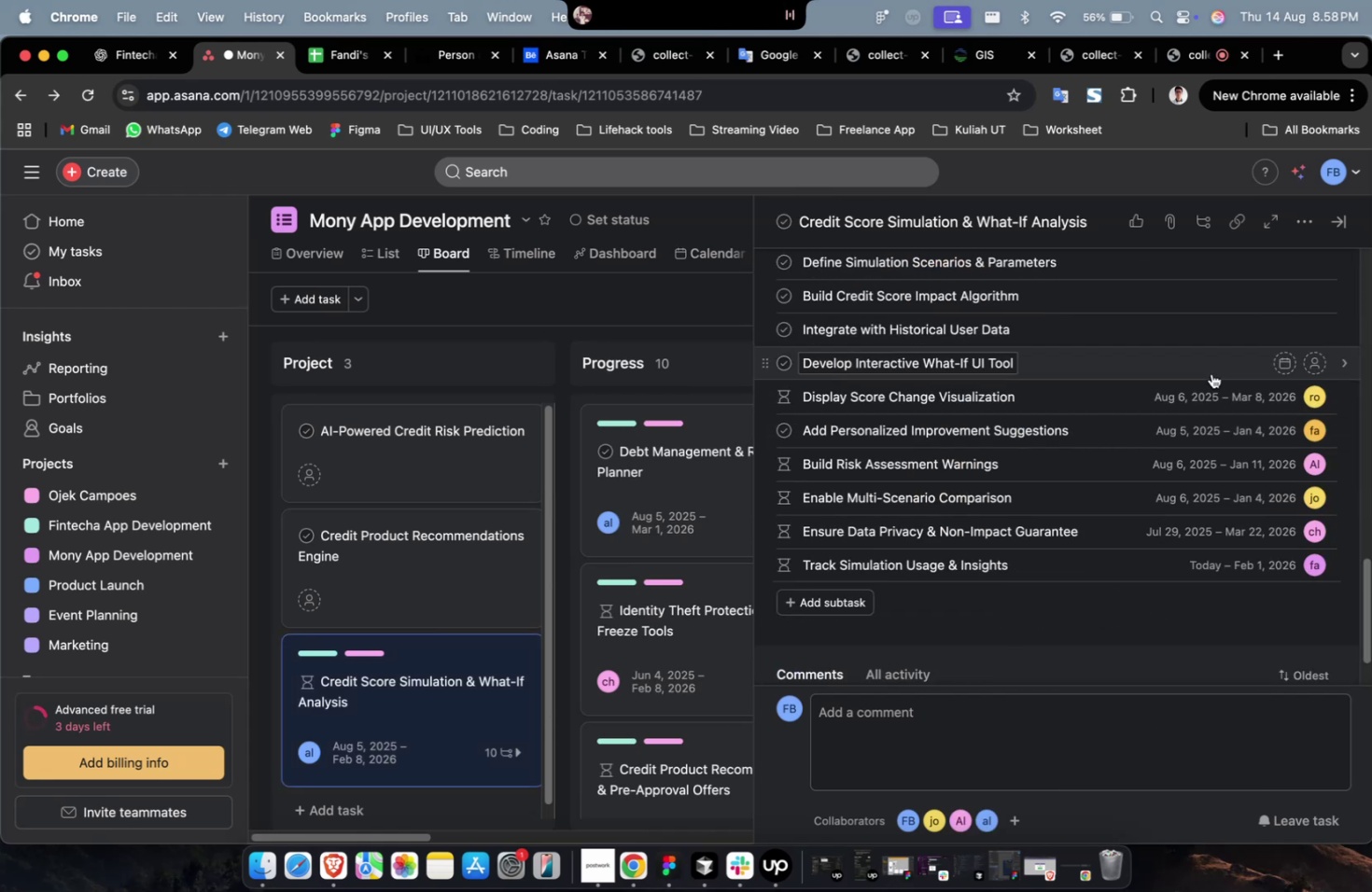 
left_click([1209, 368])
 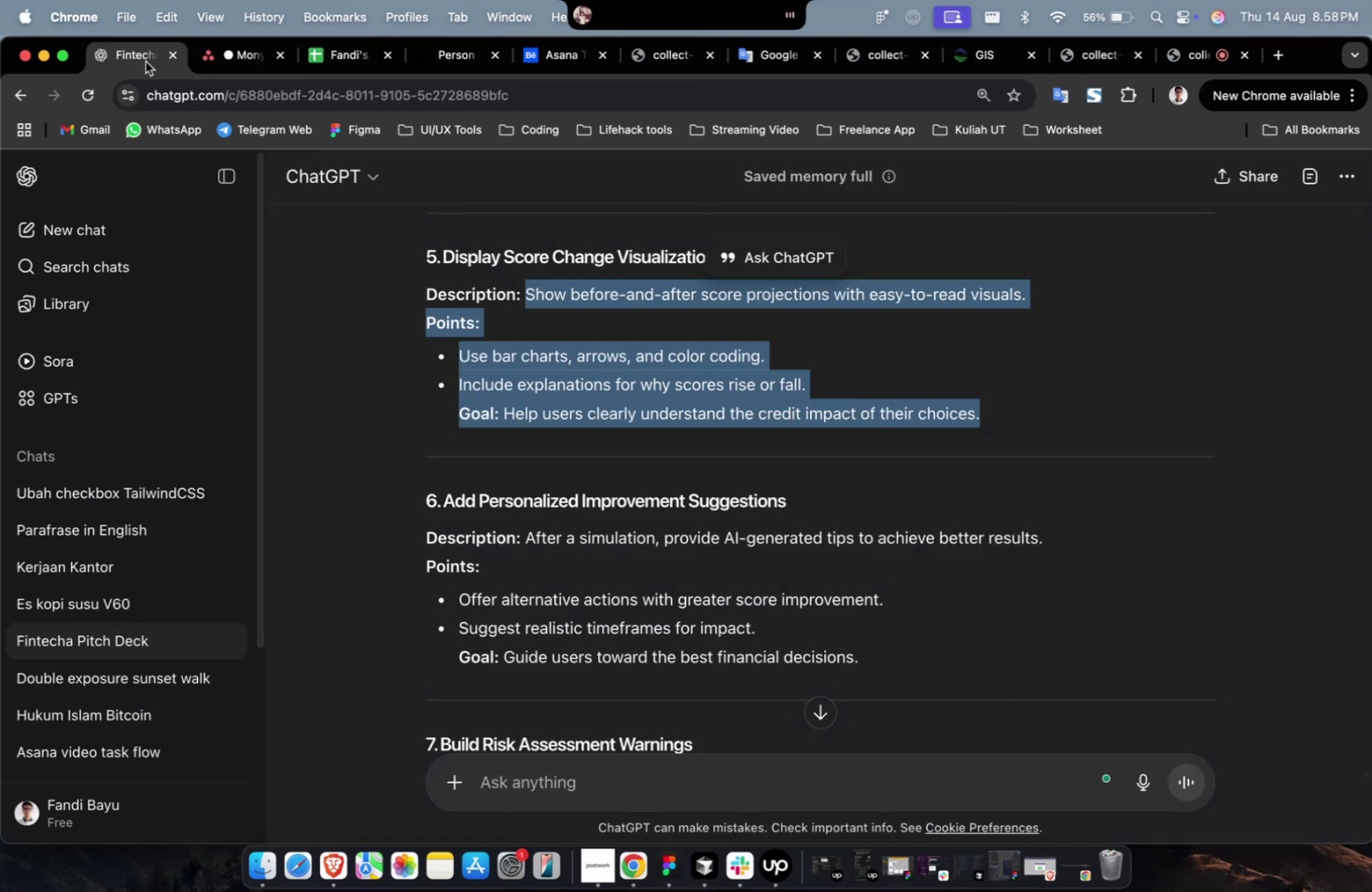 
scroll: coordinate [822, 426], scroll_direction: up, amount: 11.0
 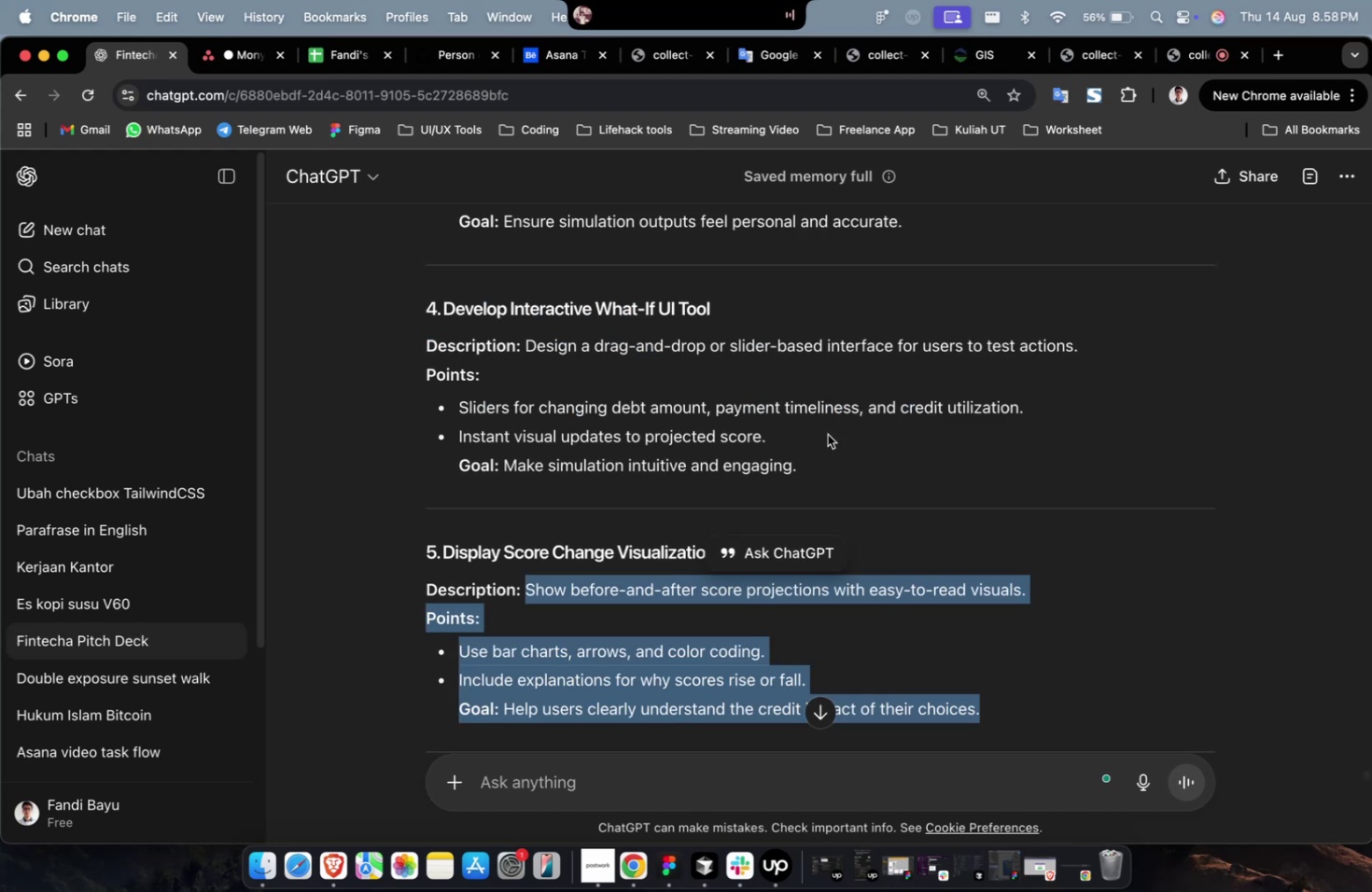 
left_click_drag(start_coordinate=[837, 470], to_coordinate=[526, 344])
 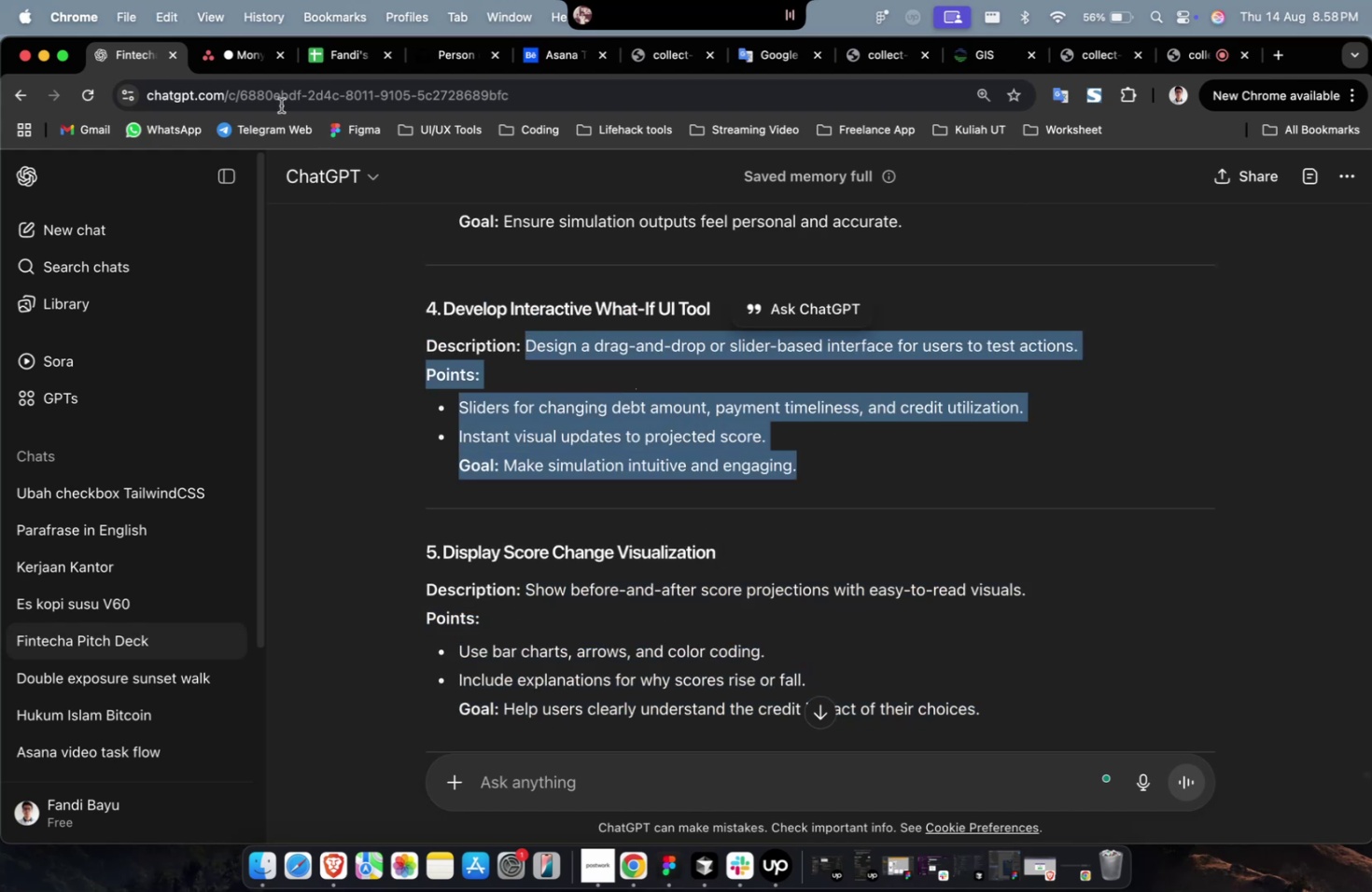 
key(Meta+C)
 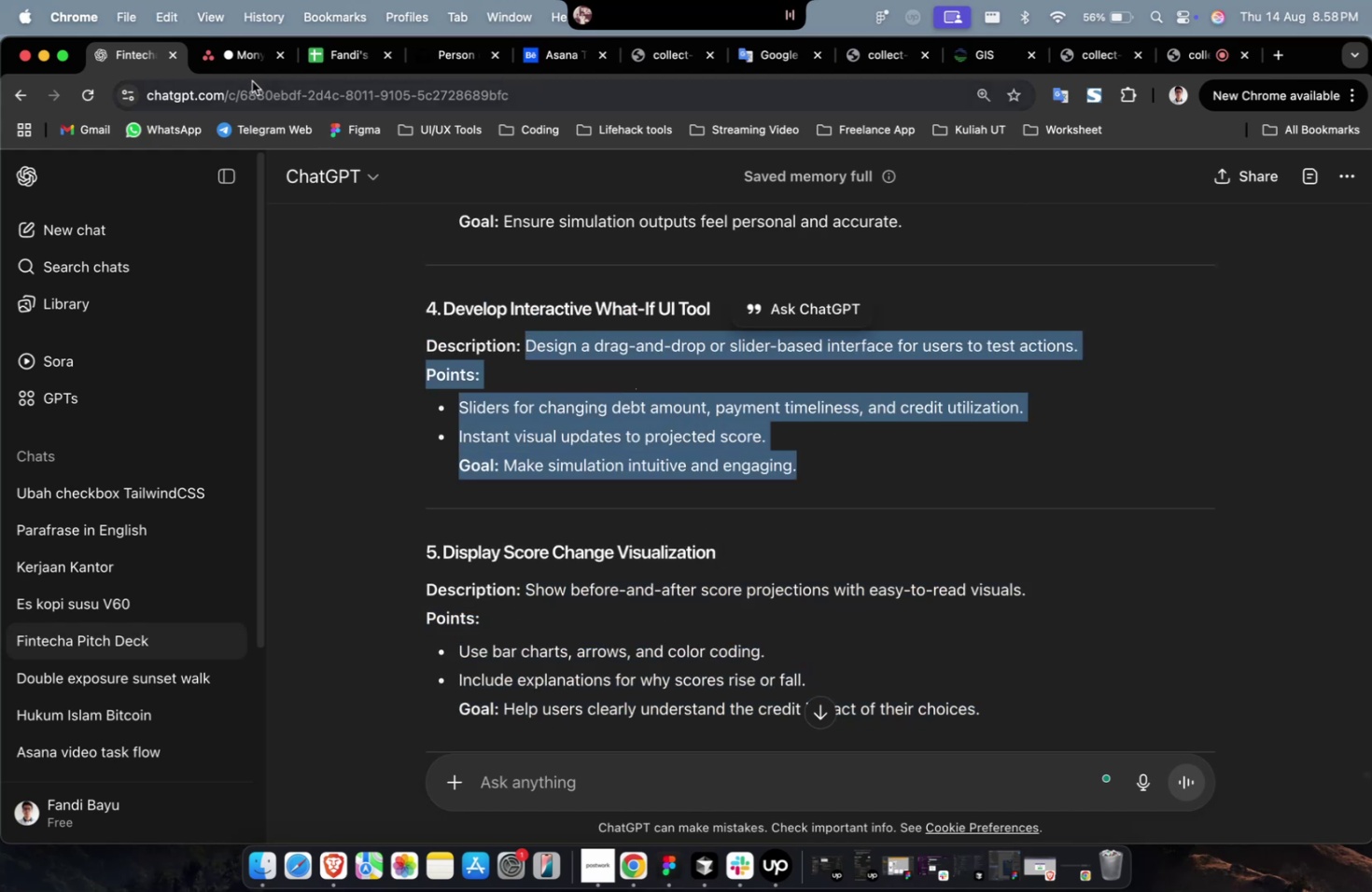 
left_click([246, 69])
 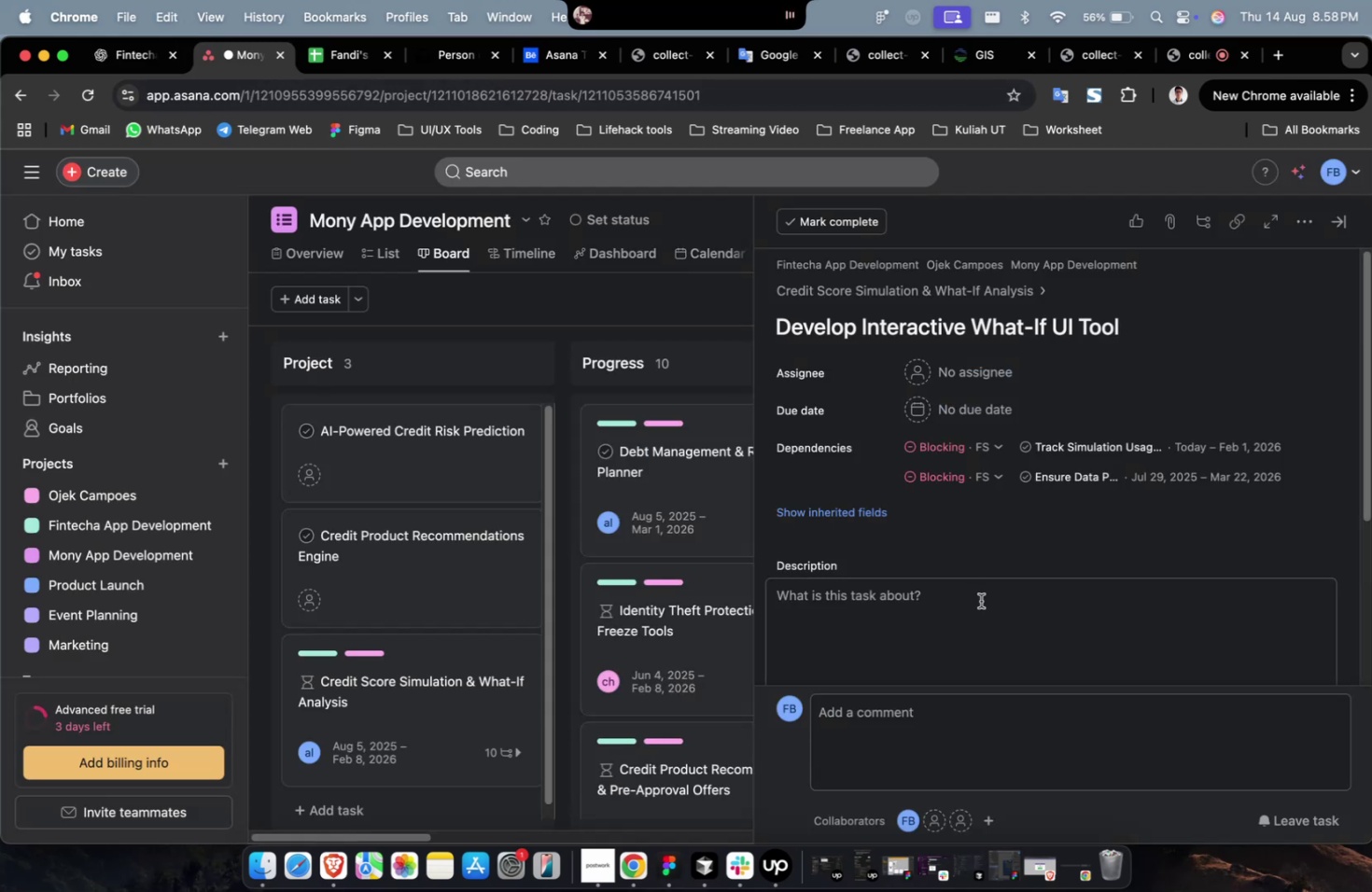 
double_click([974, 619])
 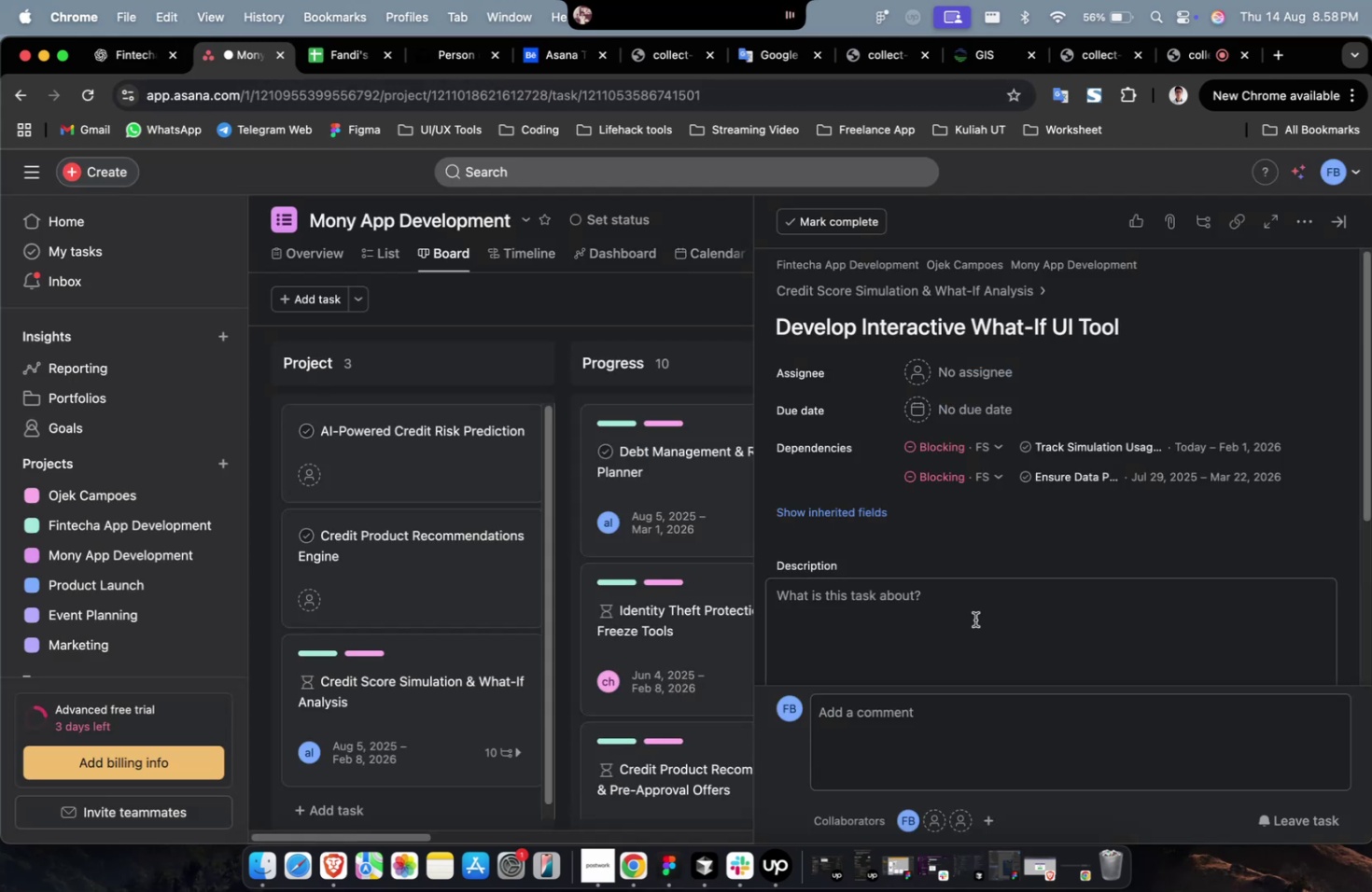 
key(Meta+V)
 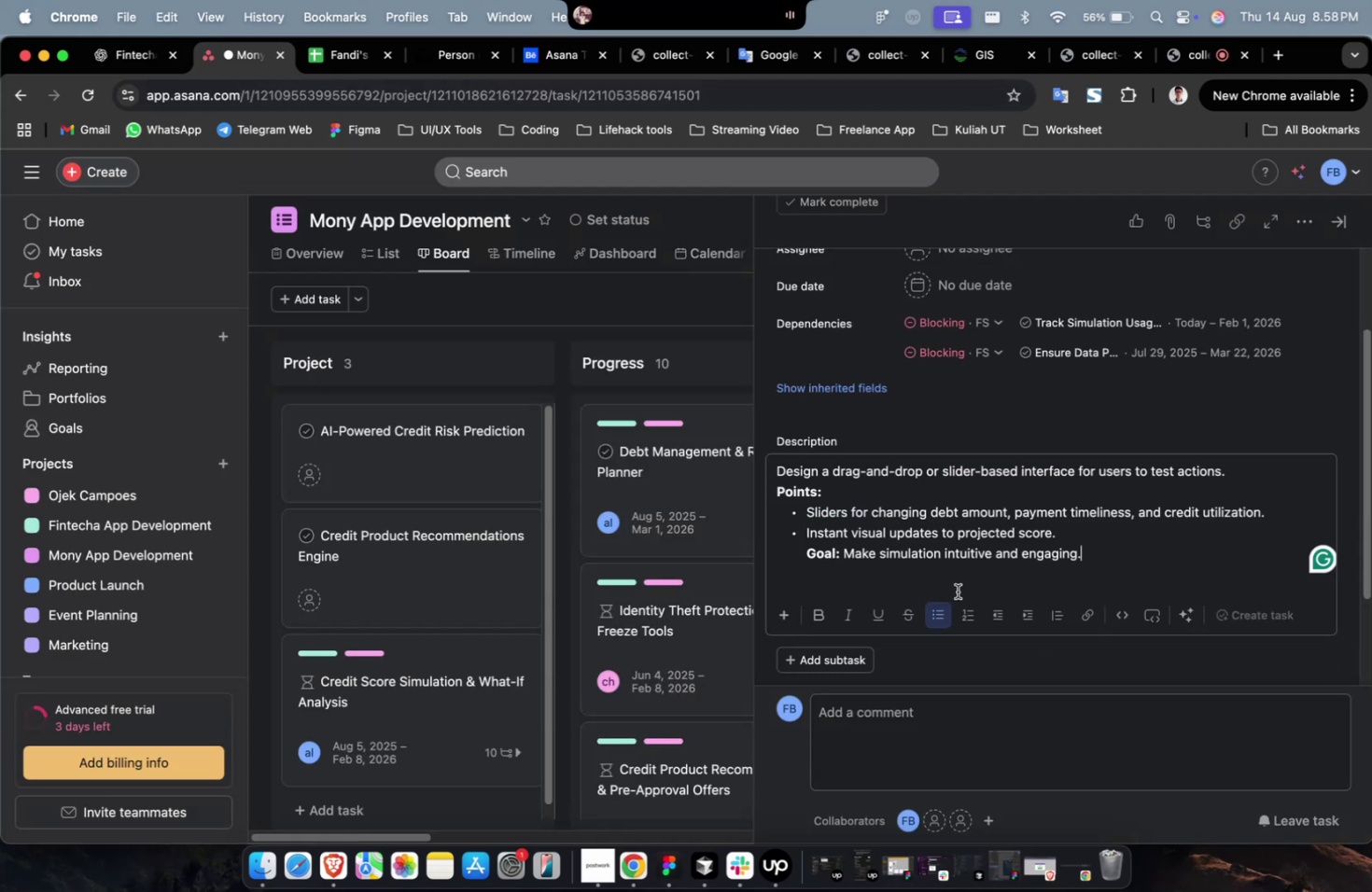 
scroll: coordinate [957, 591], scroll_direction: up, amount: 7.0
 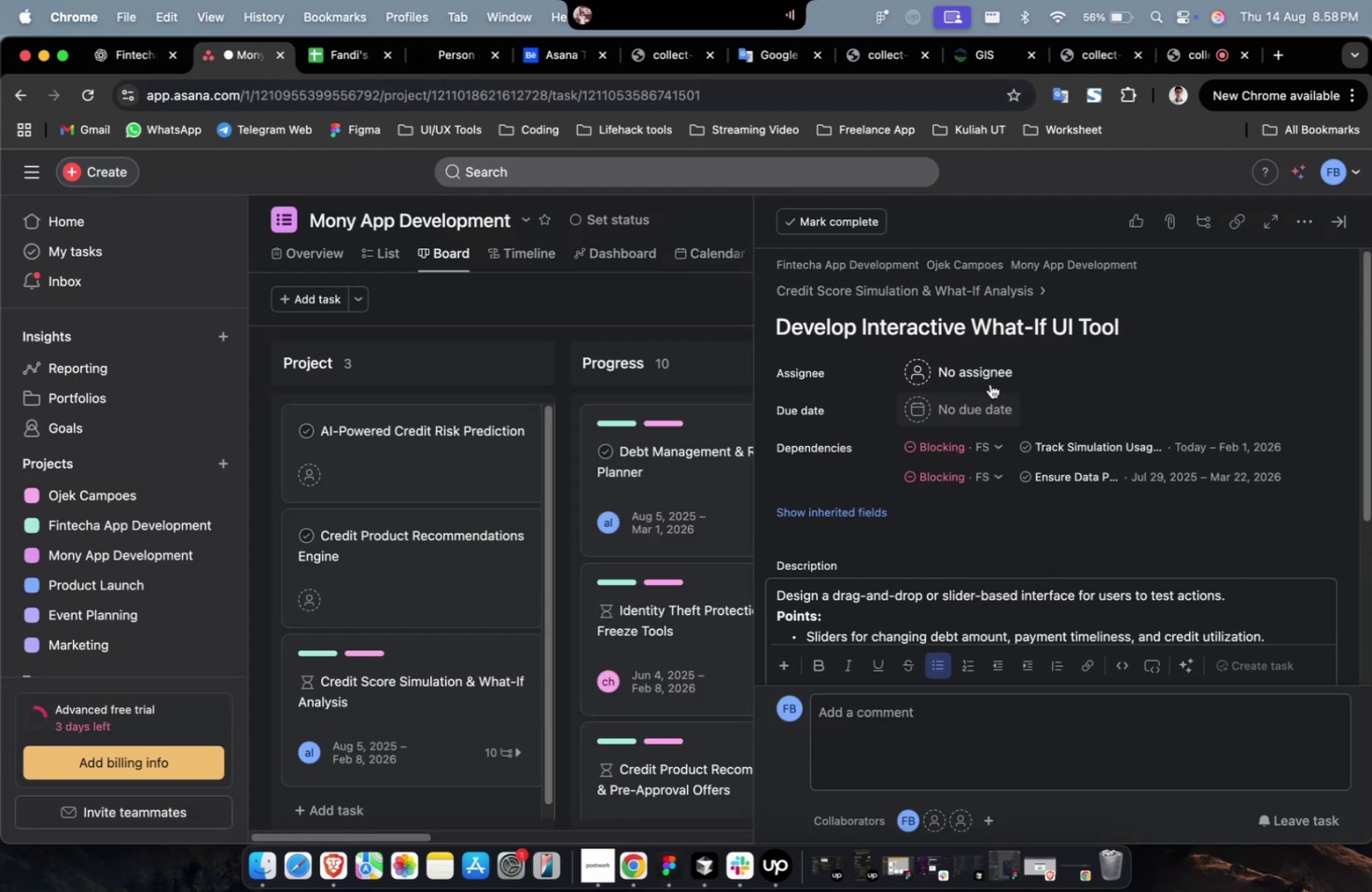 
left_click([989, 377])
 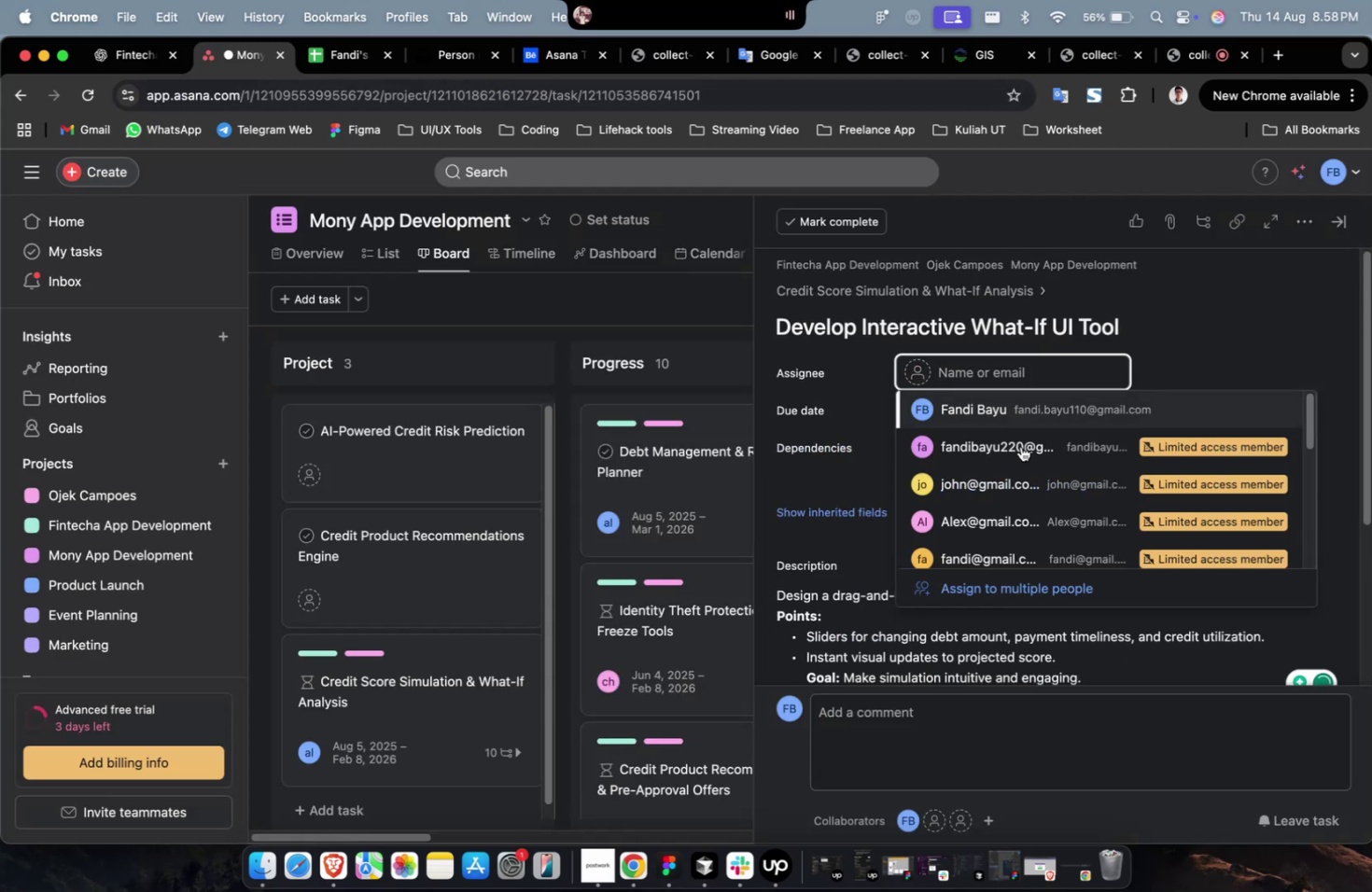 
left_click([1035, 468])
 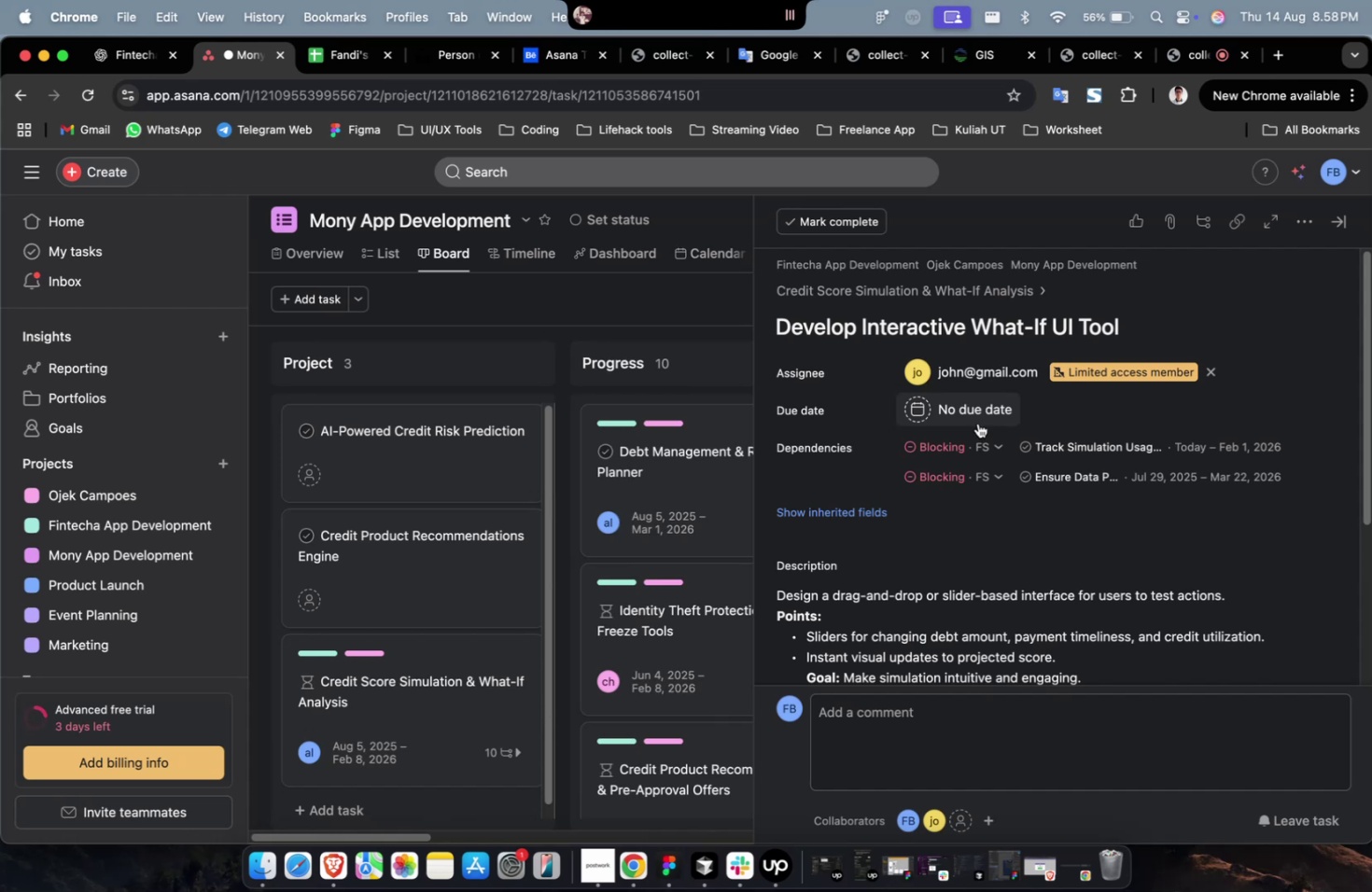 
double_click([978, 448])
 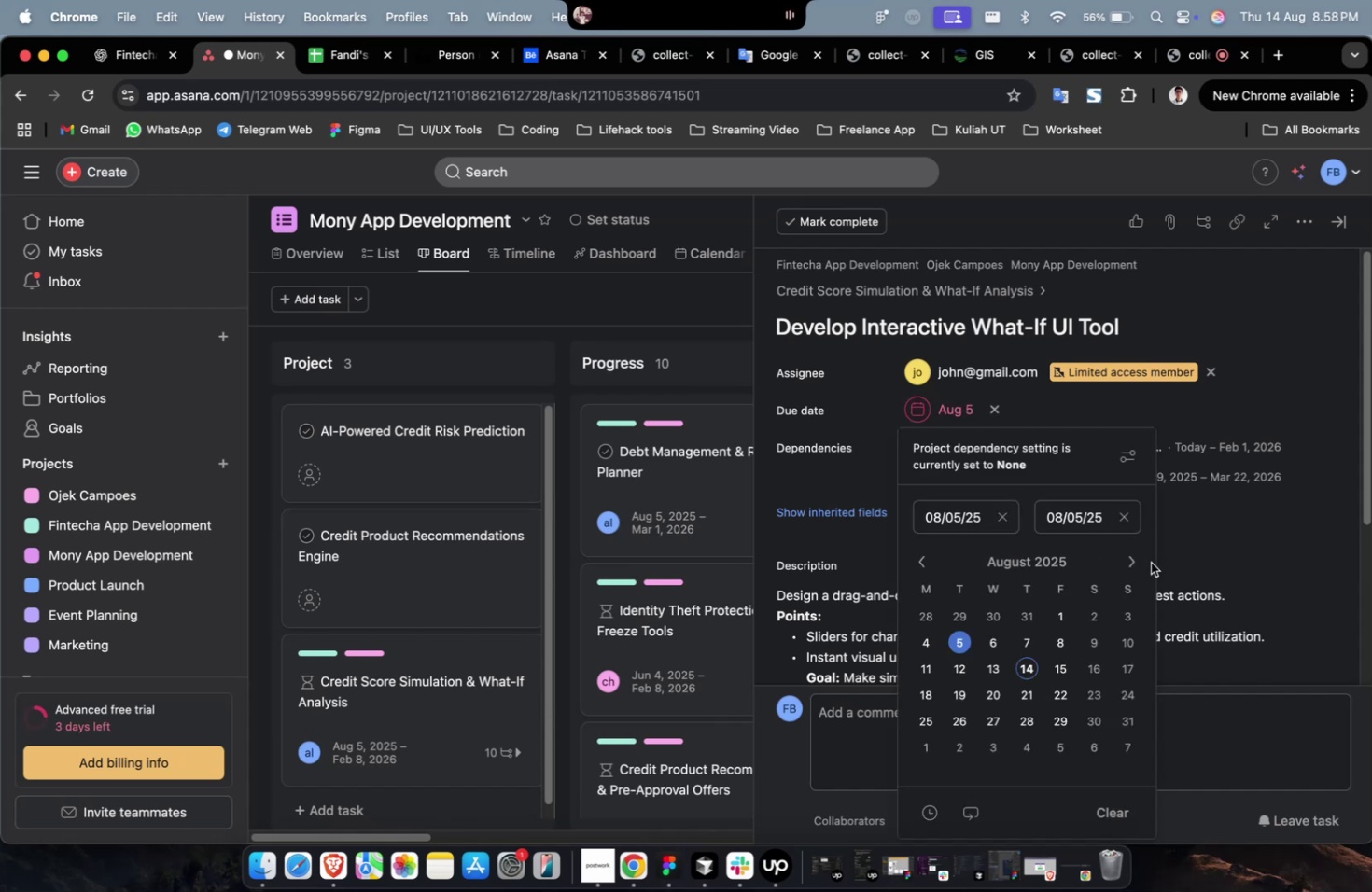 
double_click([1128, 560])
 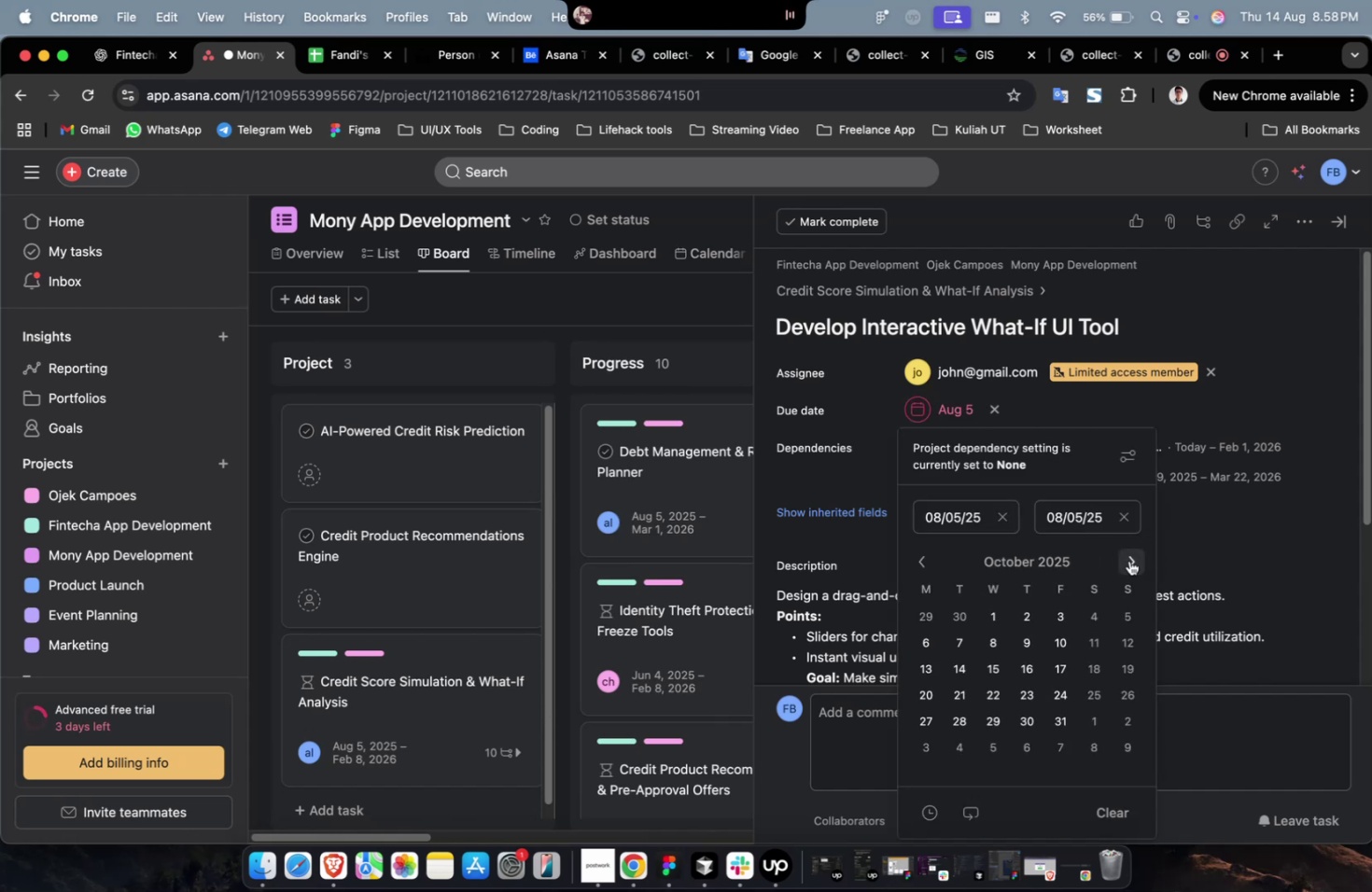 
triple_click([1128, 560])
 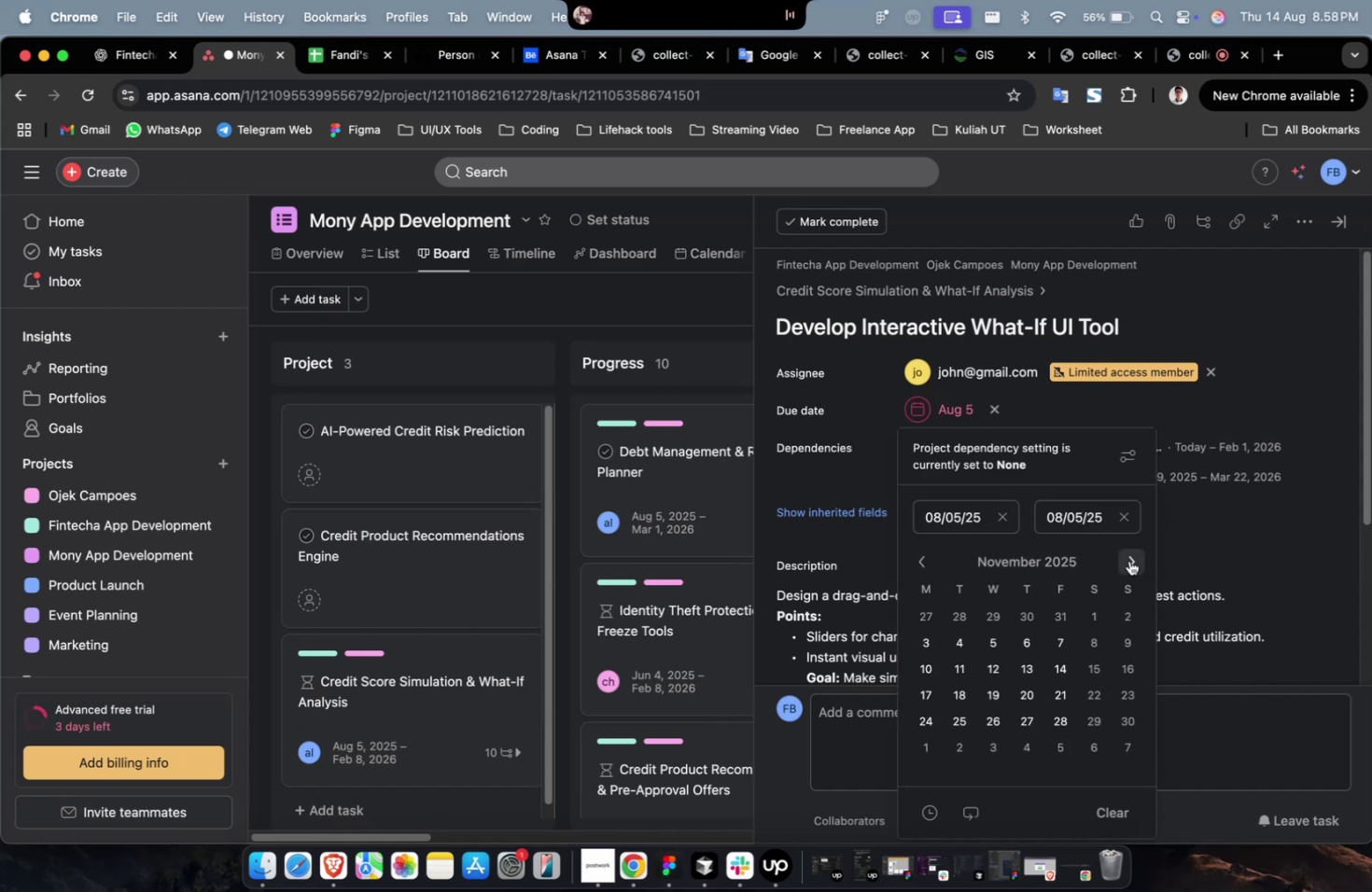 
triple_click([1128, 560])
 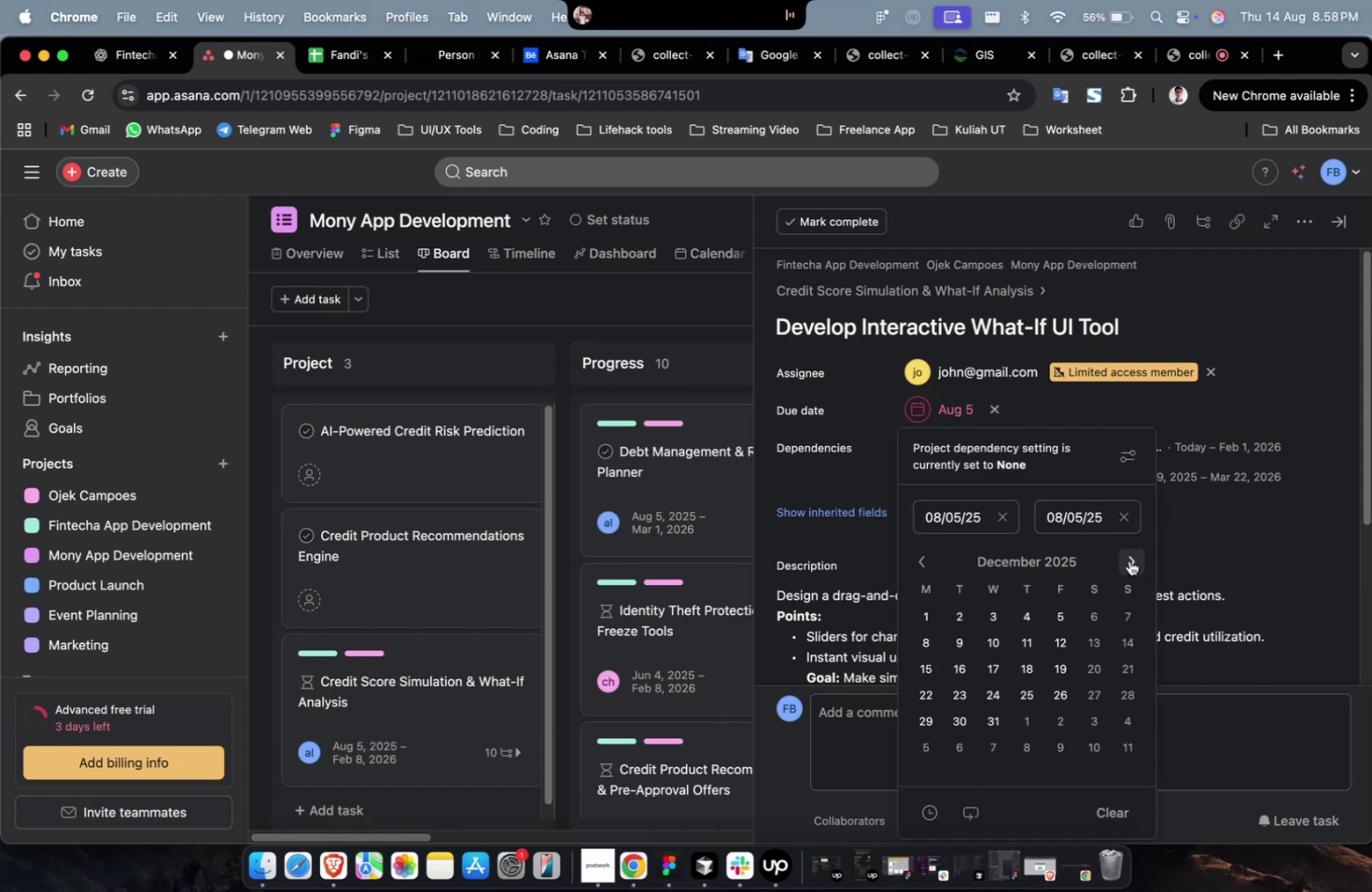 
triple_click([1128, 560])
 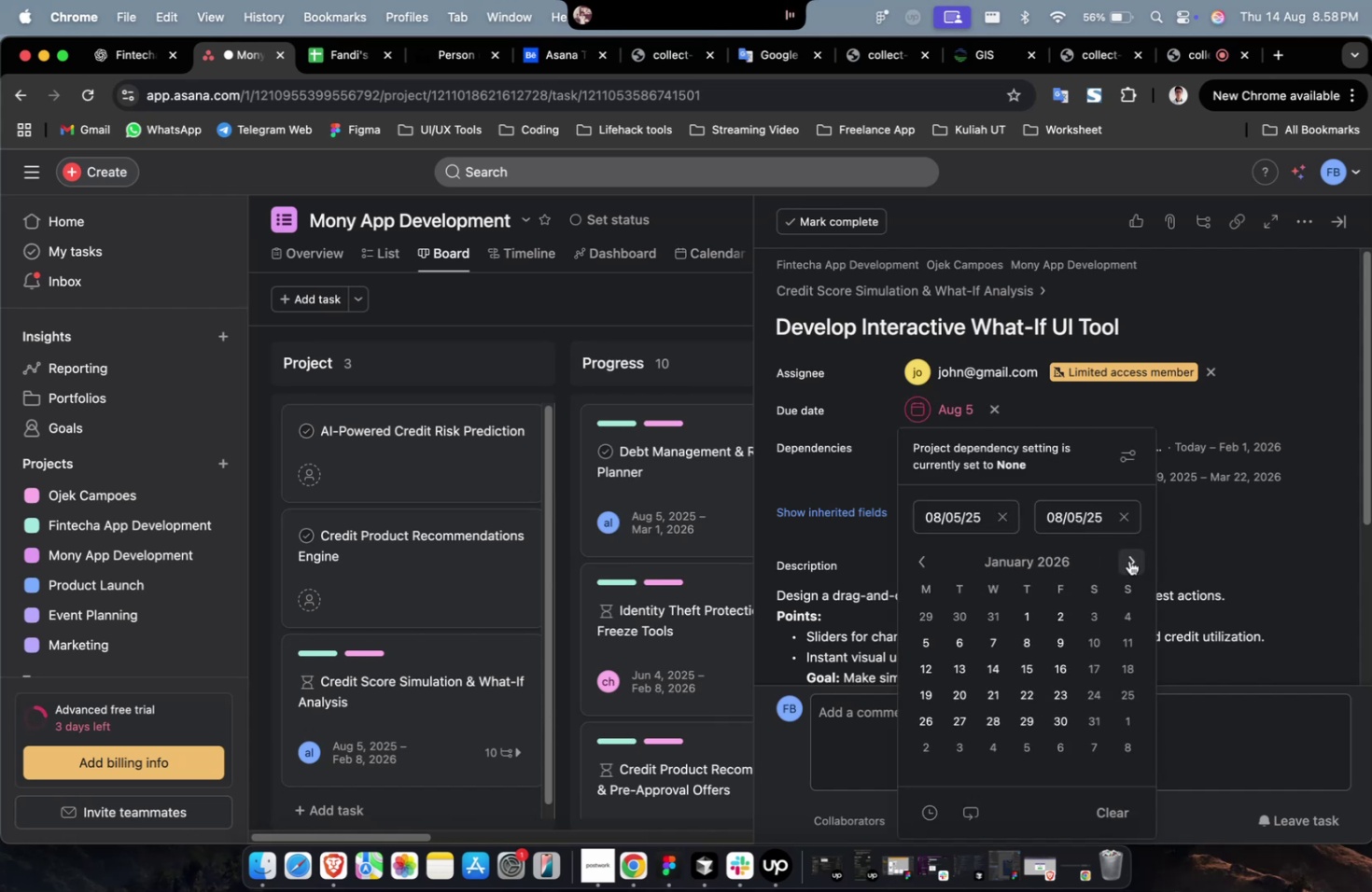 
triple_click([1128, 560])
 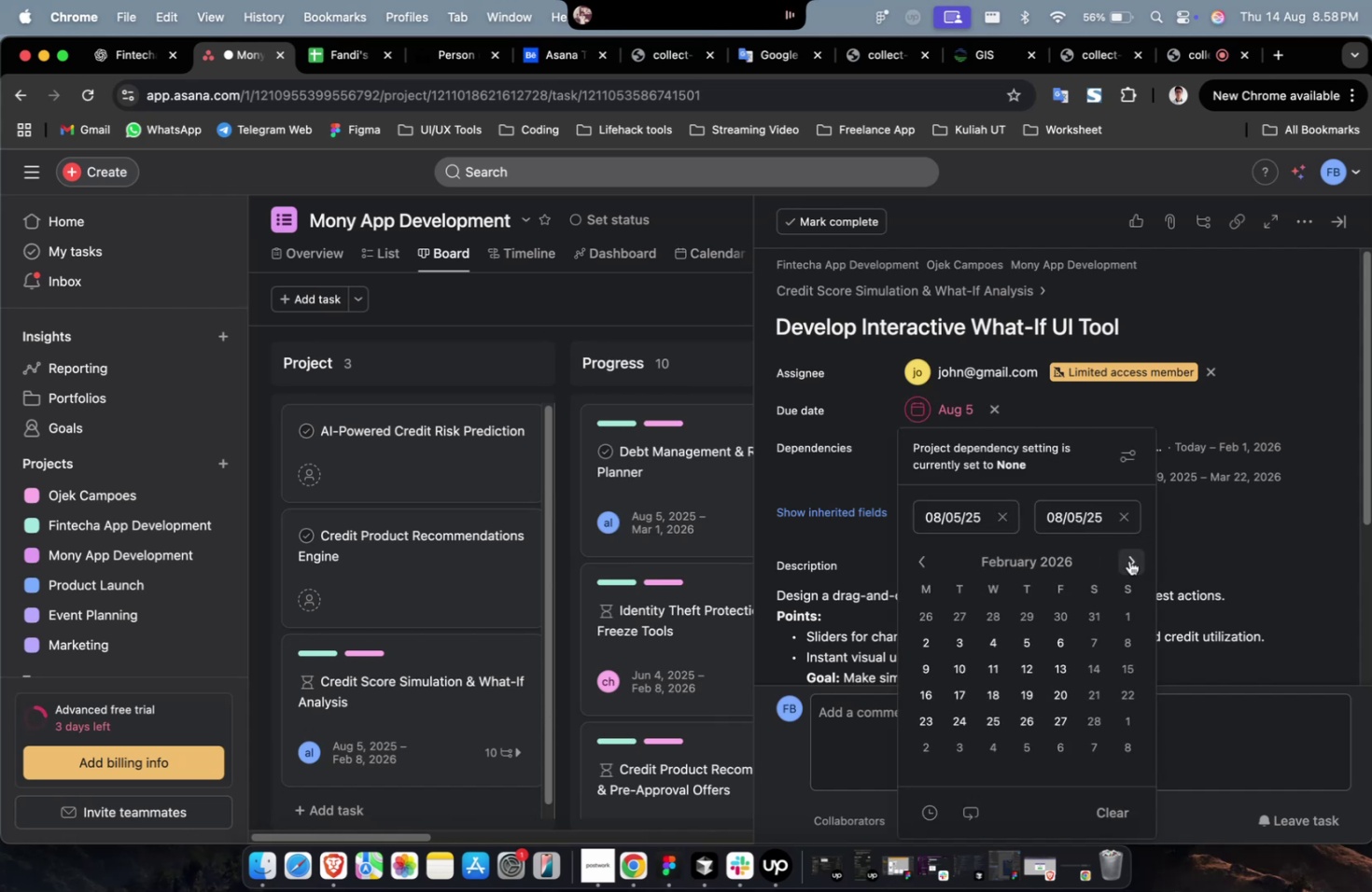 
triple_click([1128, 560])
 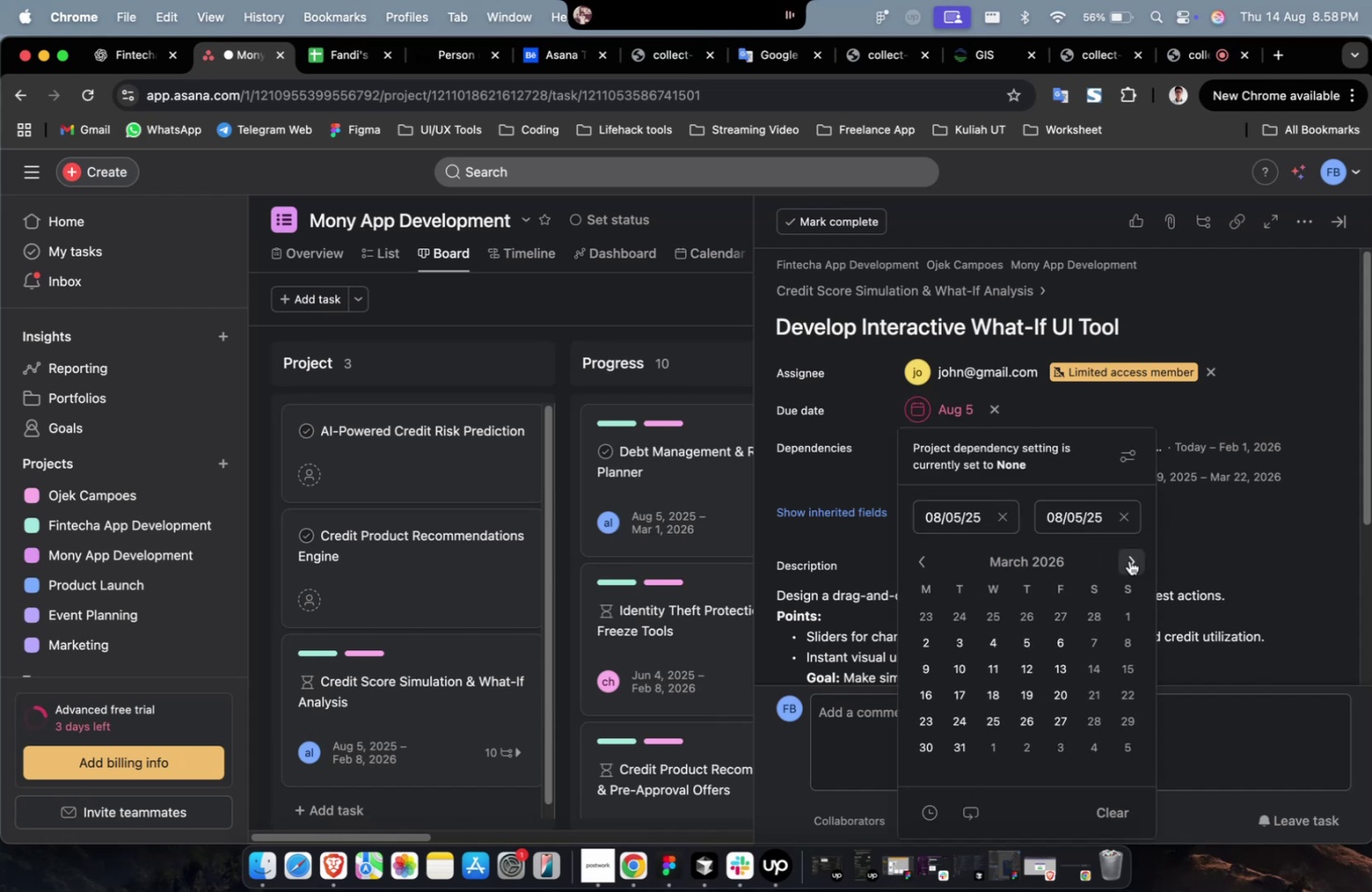 
triple_click([1128, 560])
 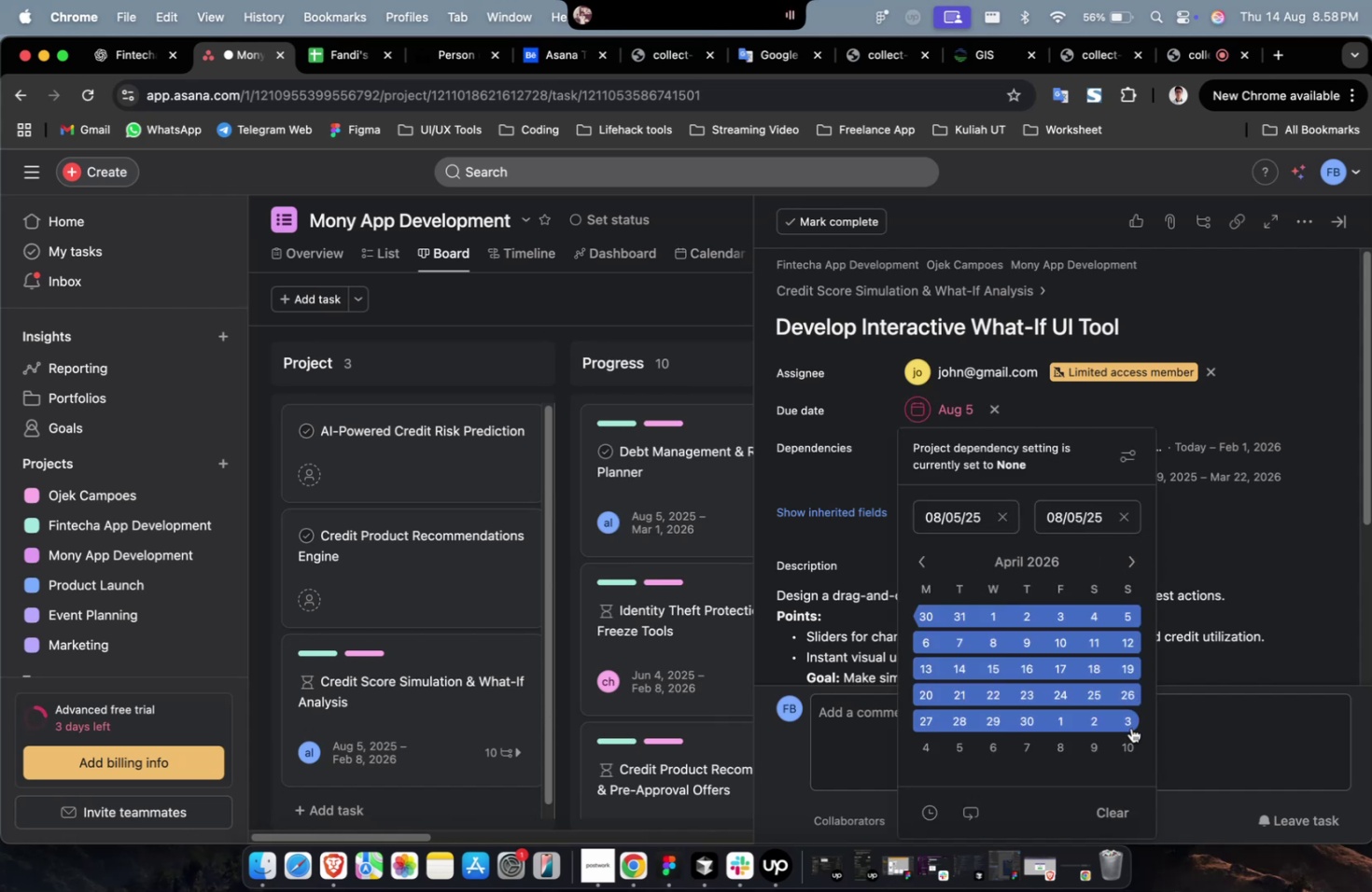 
triple_click([1130, 727])
 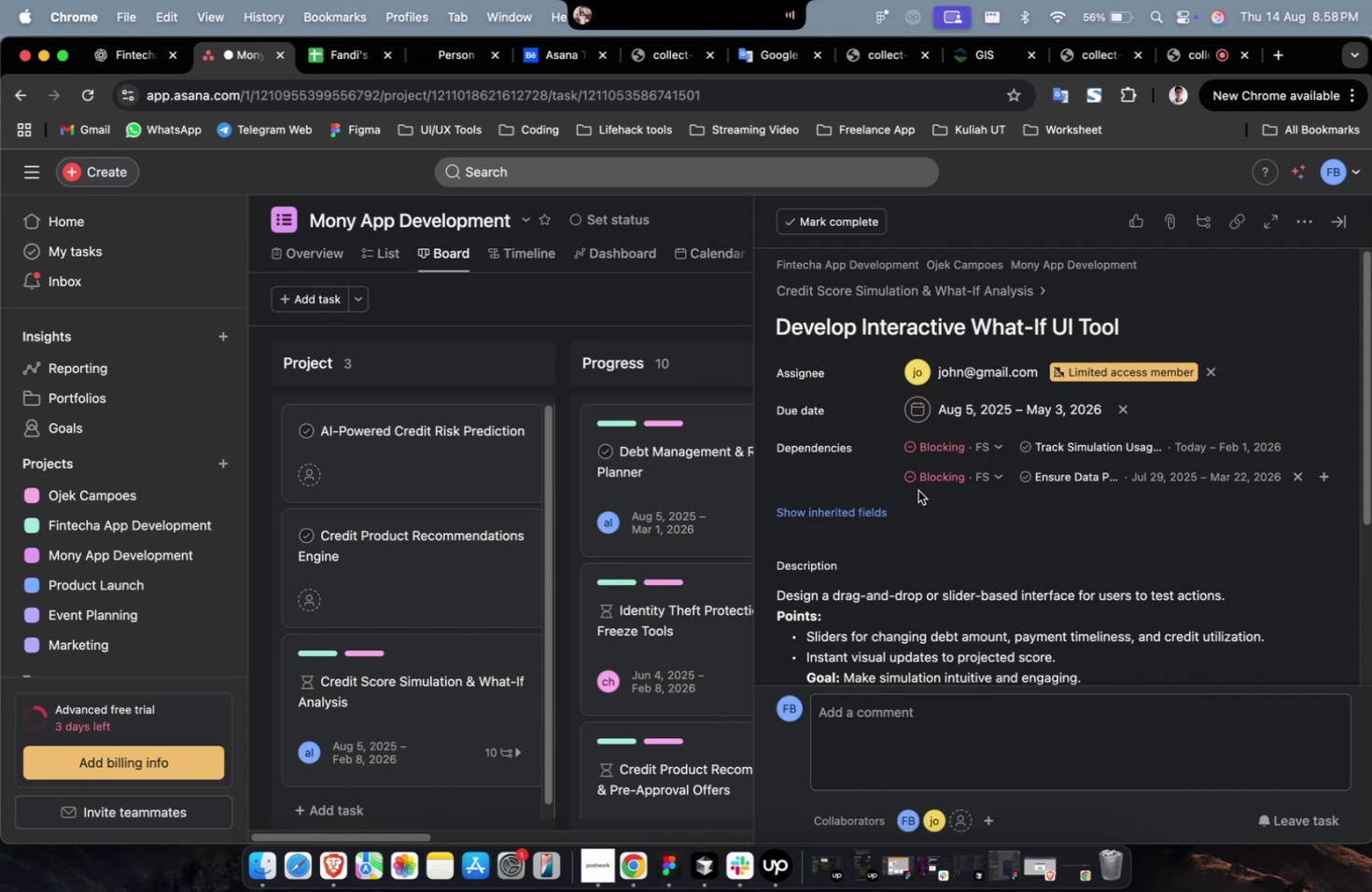 
triple_click([868, 506])
 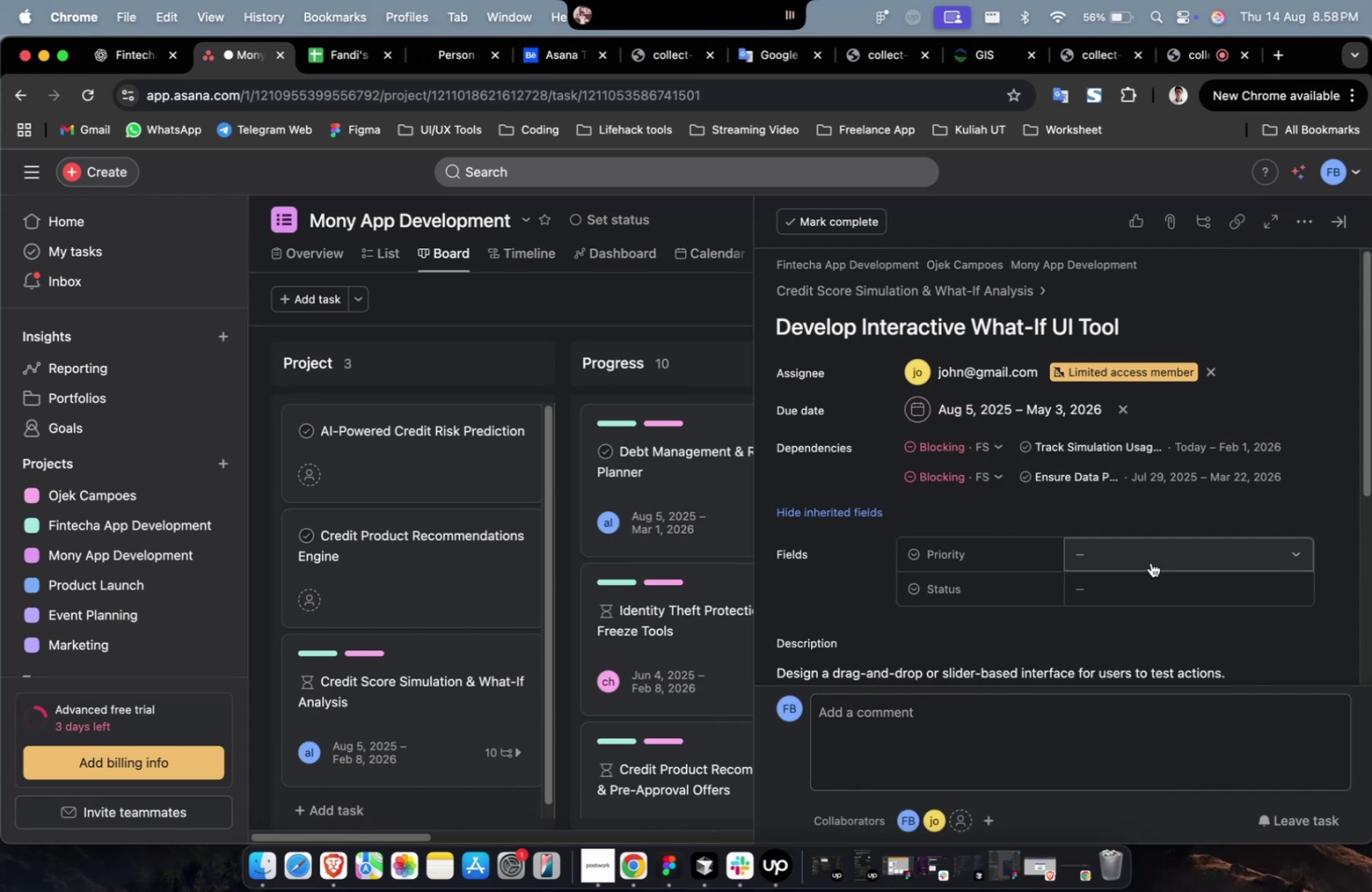 
left_click([1153, 562])
 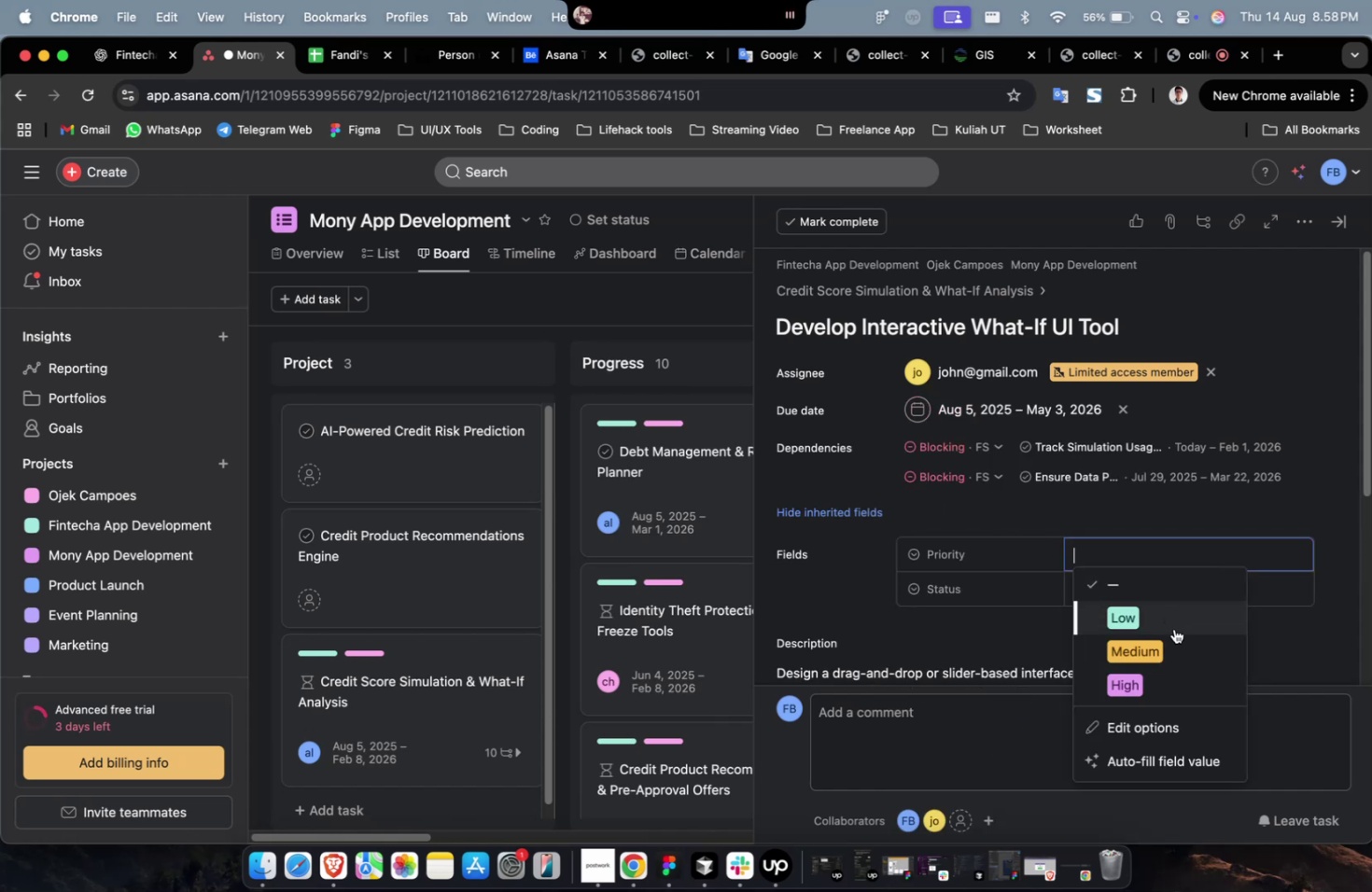 
left_click([1169, 653])
 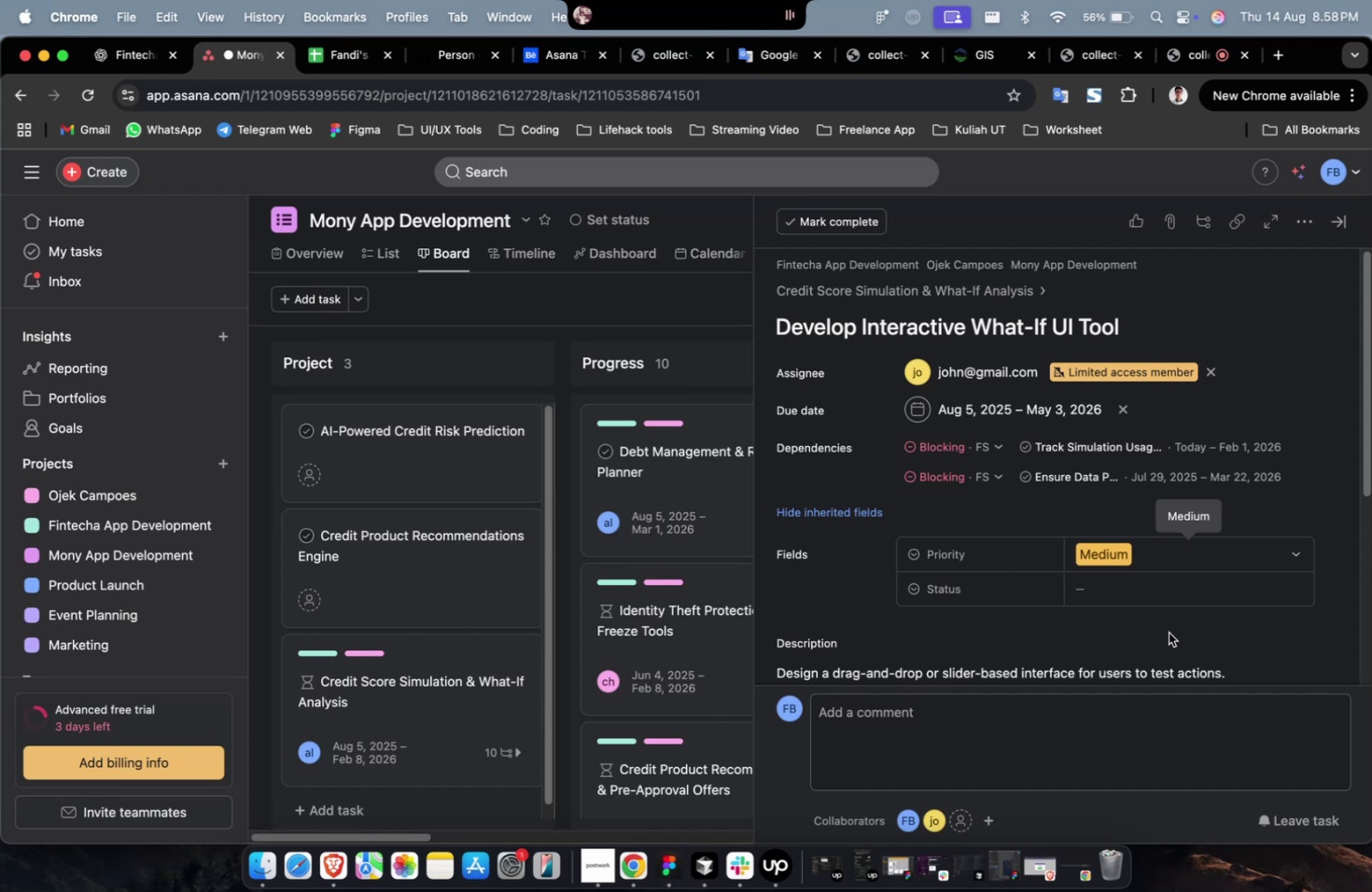 
left_click([1175, 593])
 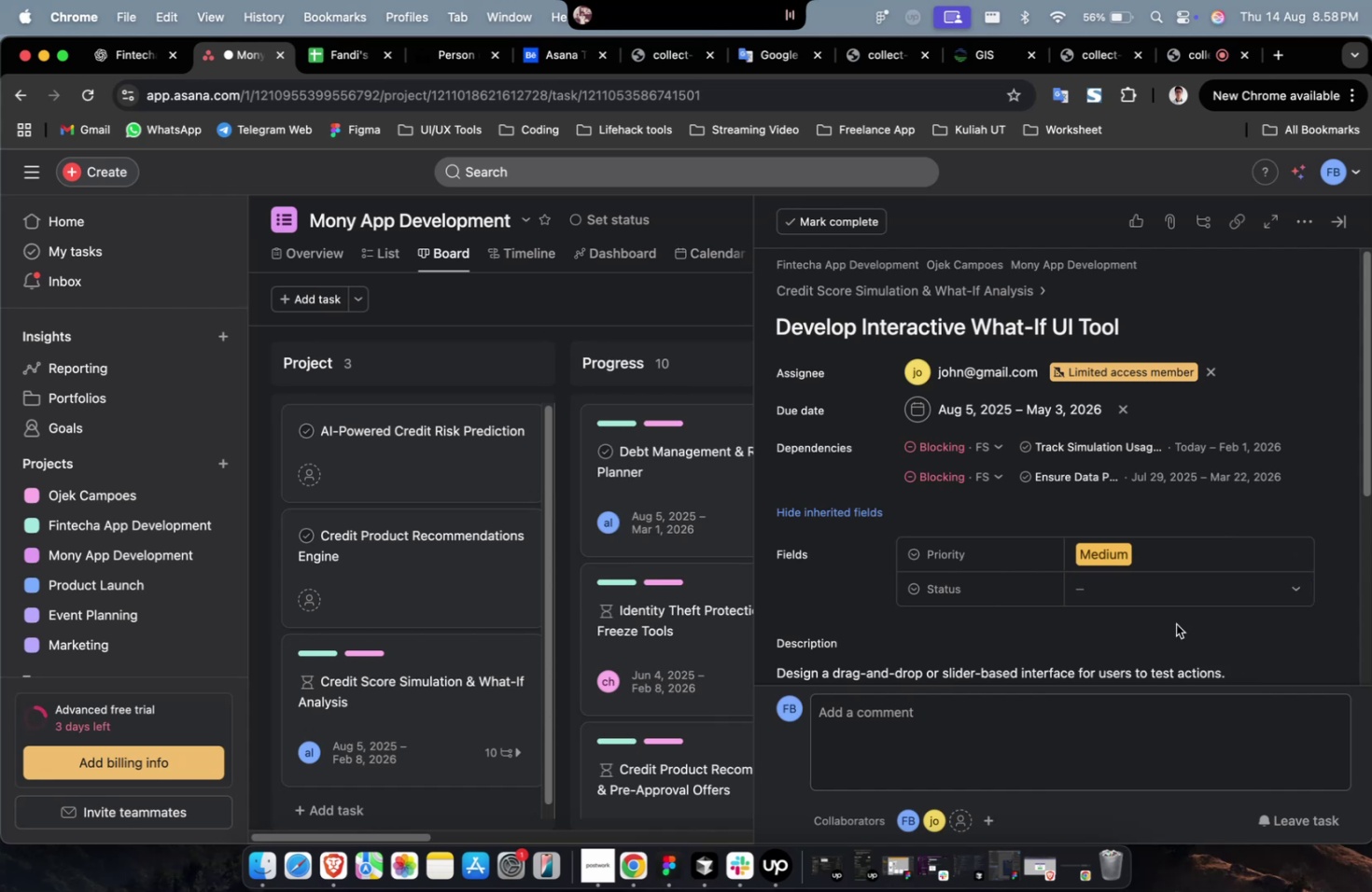 
left_click([1178, 600])
 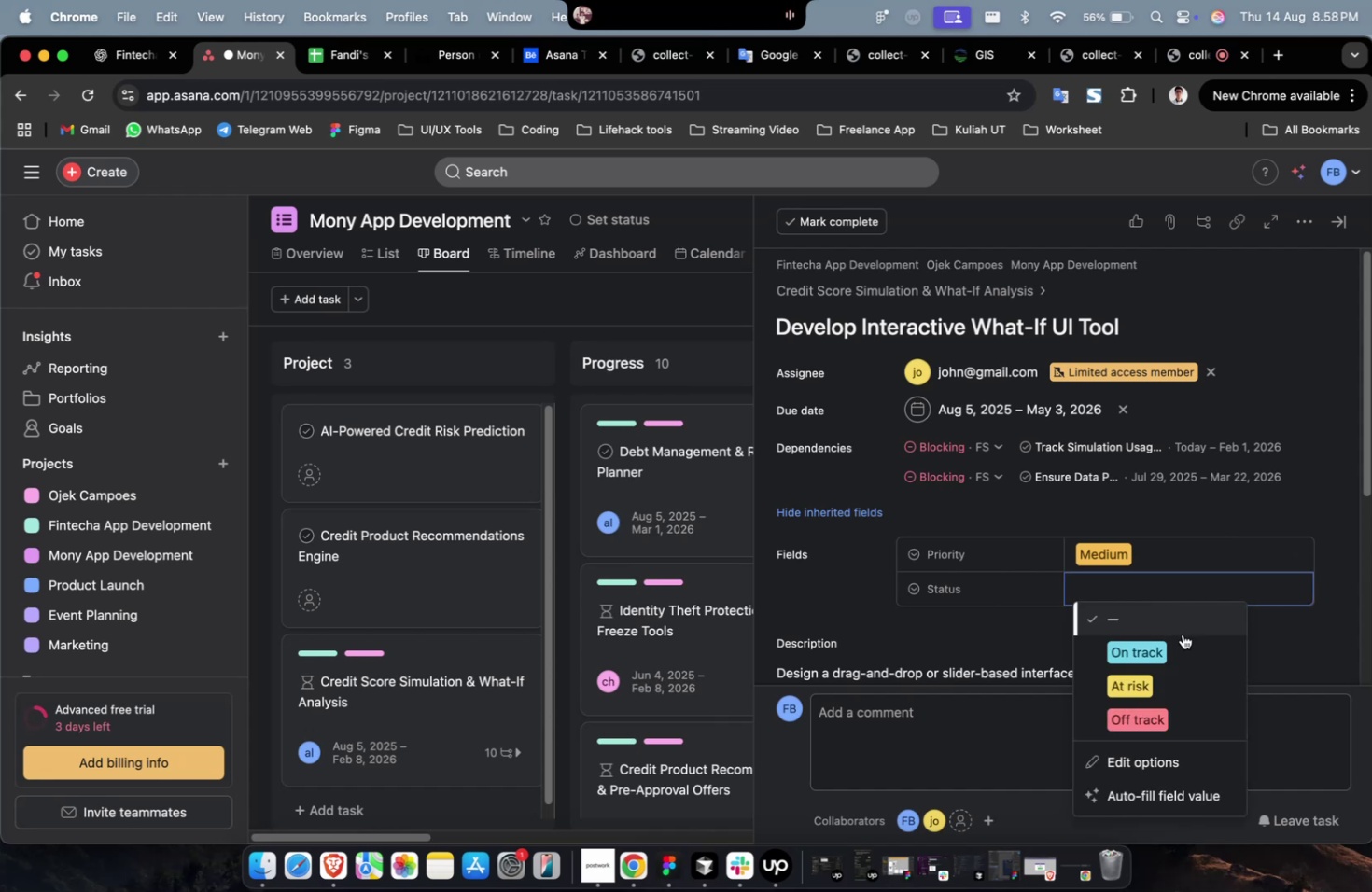 
left_click([1180, 641])
 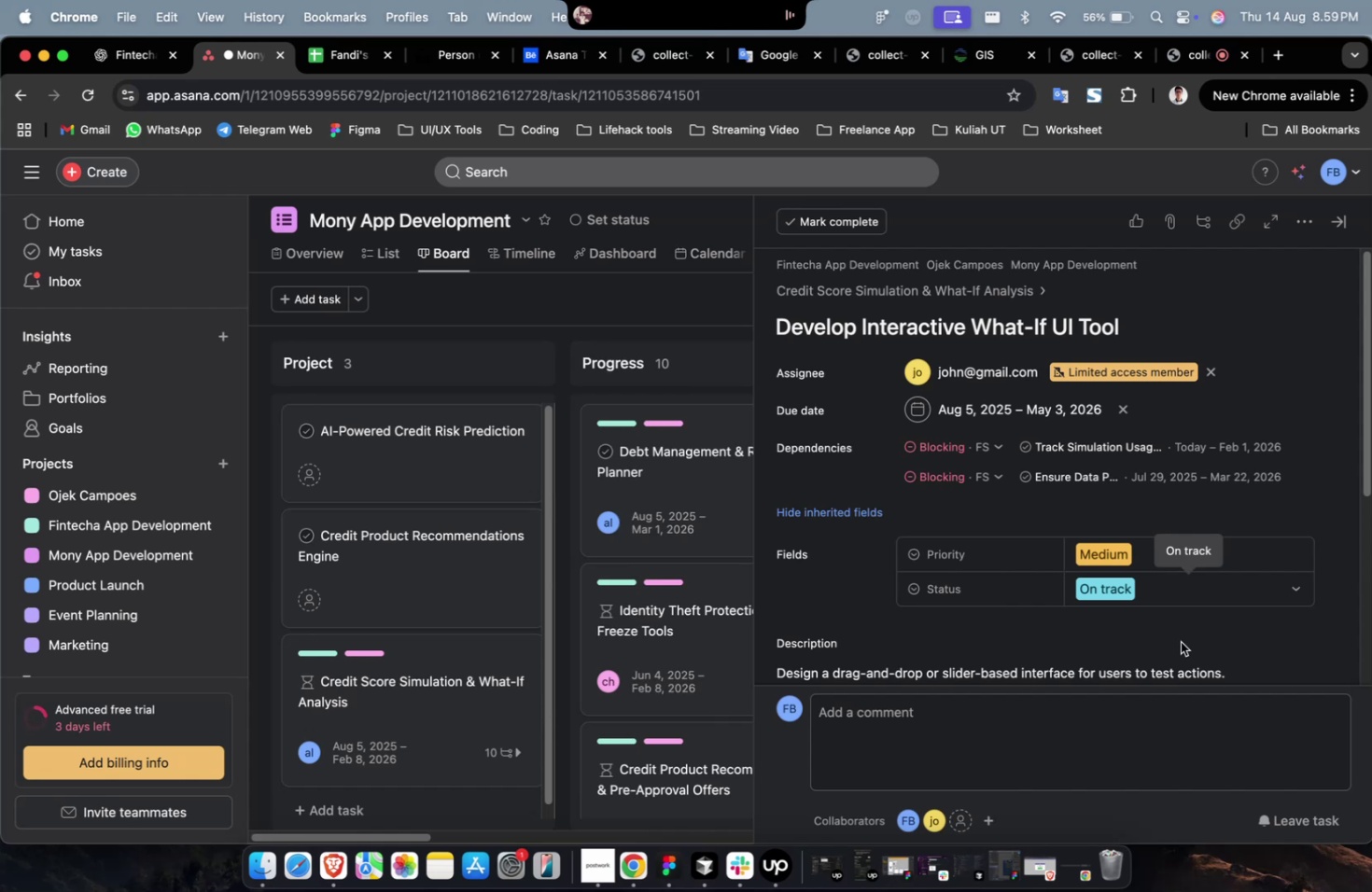 
wait(11.04)
 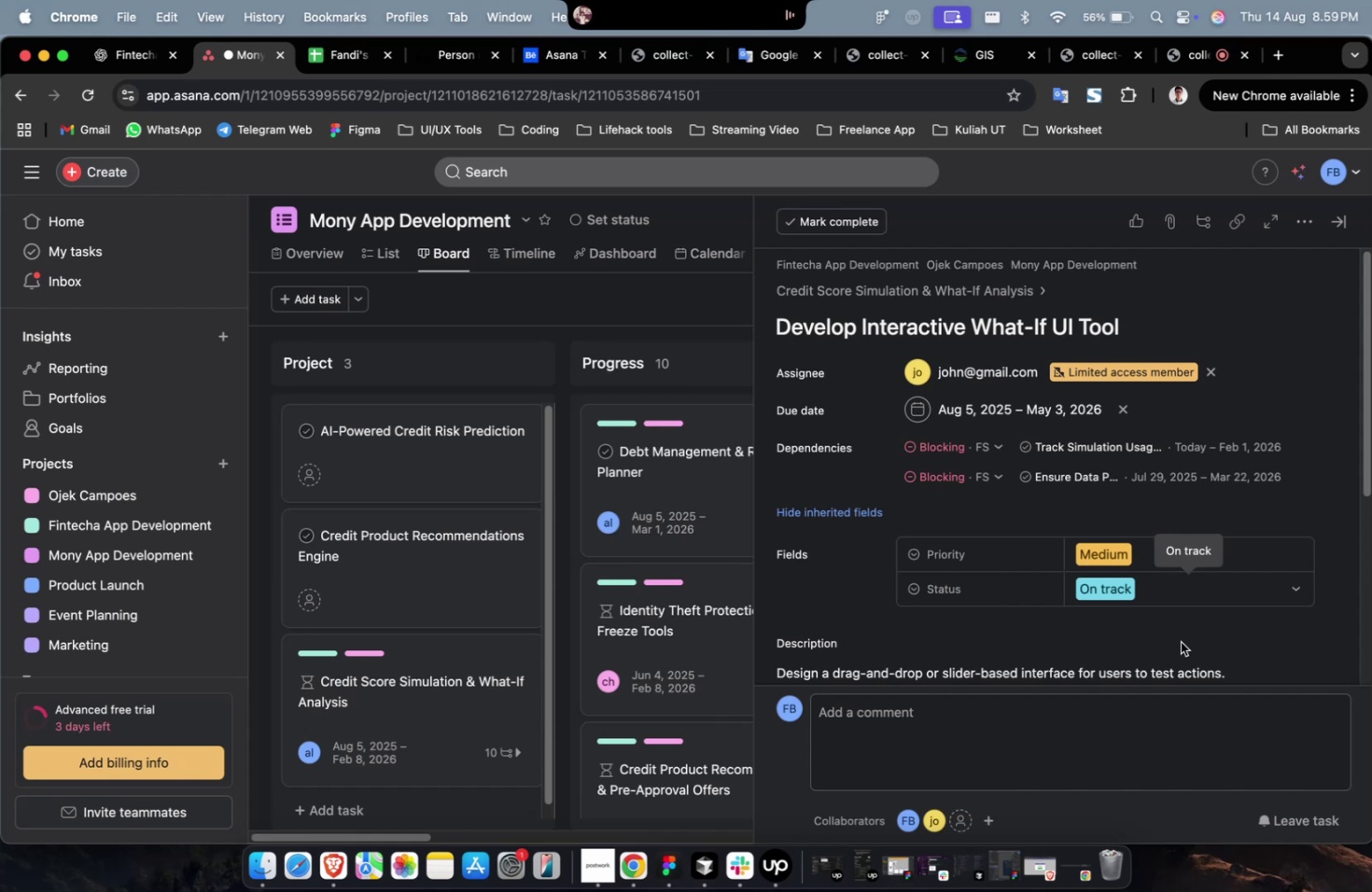 
scroll: coordinate [1177, 511], scroll_direction: down, amount: 34.0
 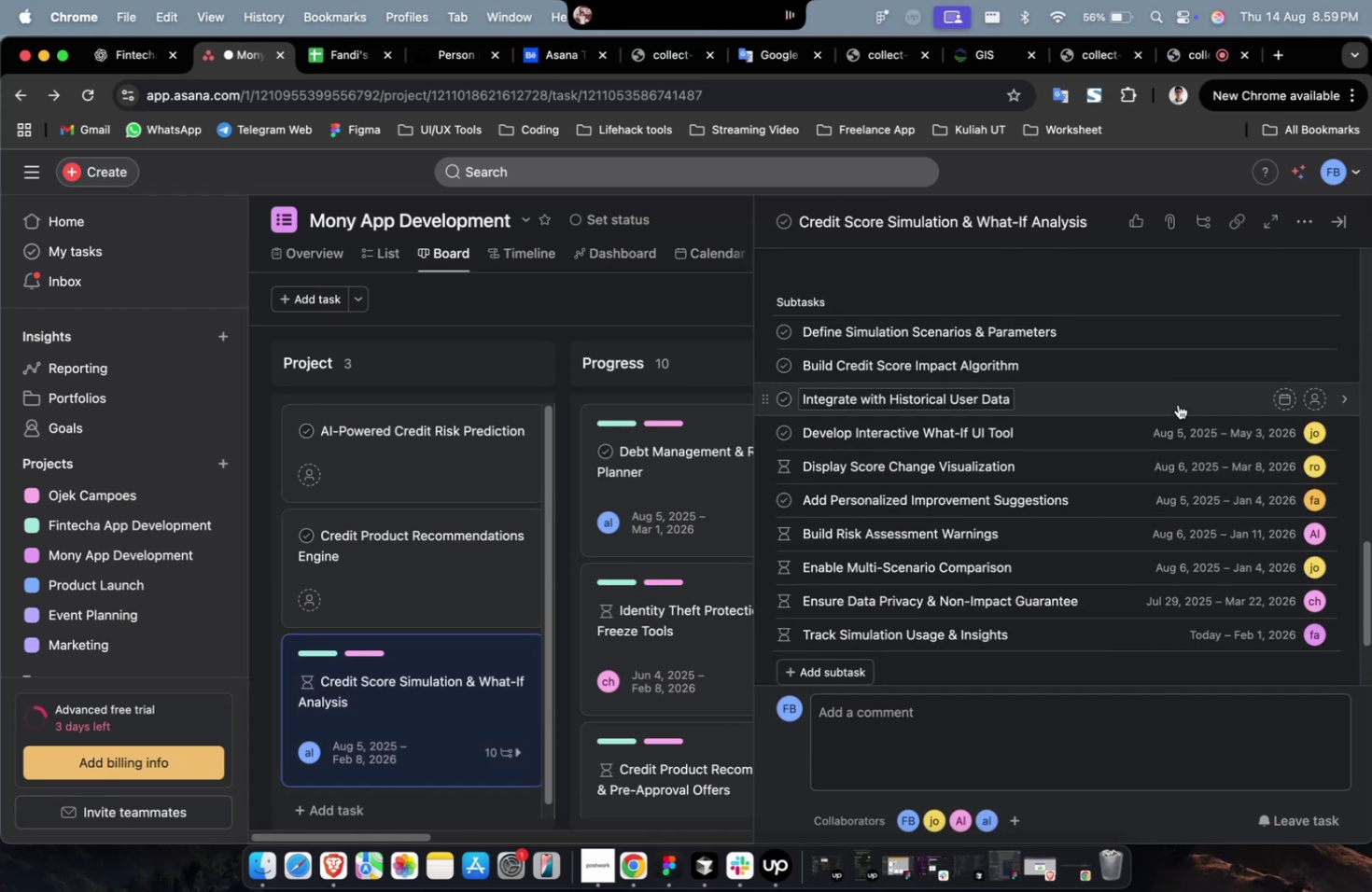 
left_click([1179, 404])
 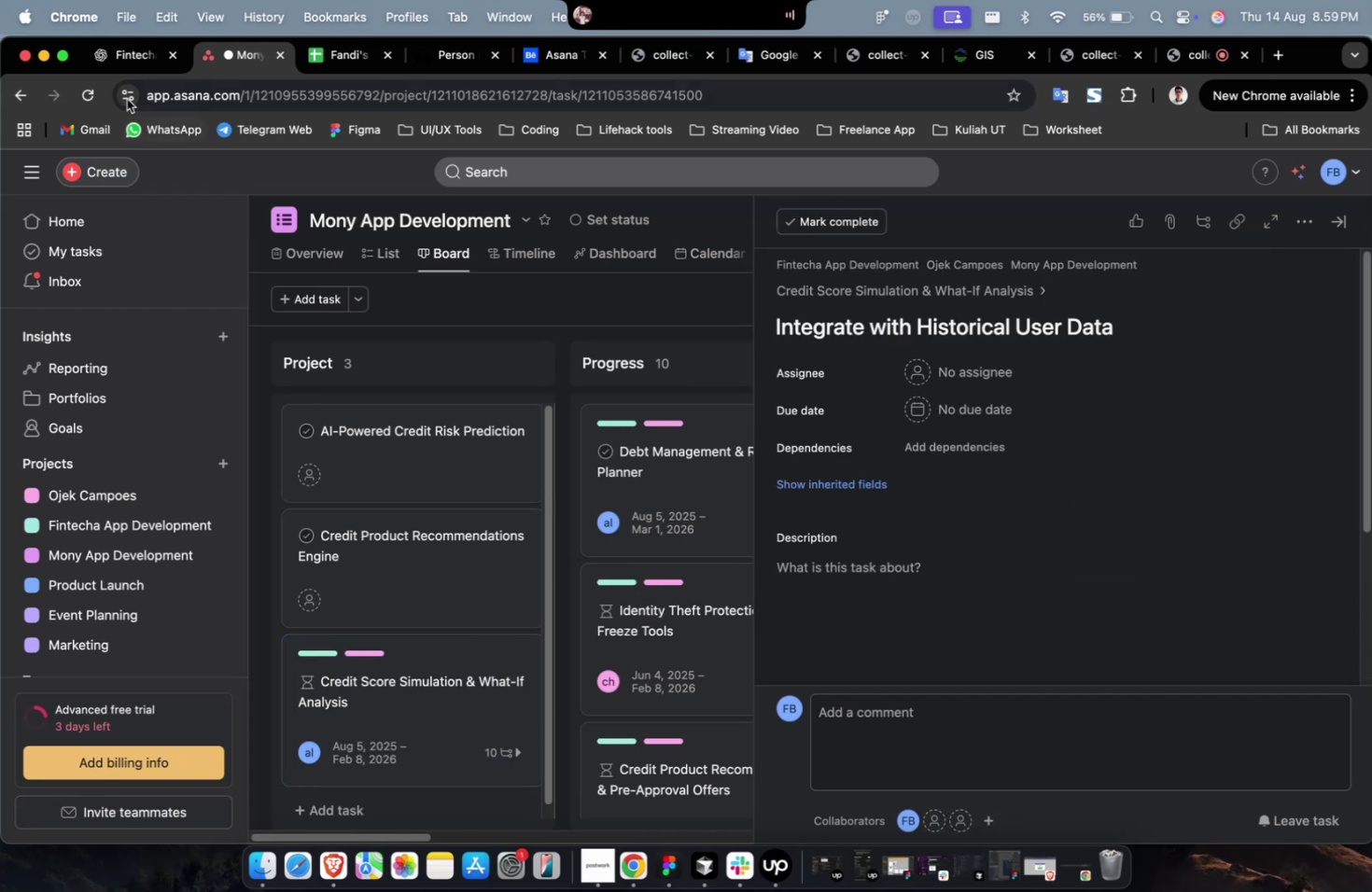 
left_click([114, 59])
 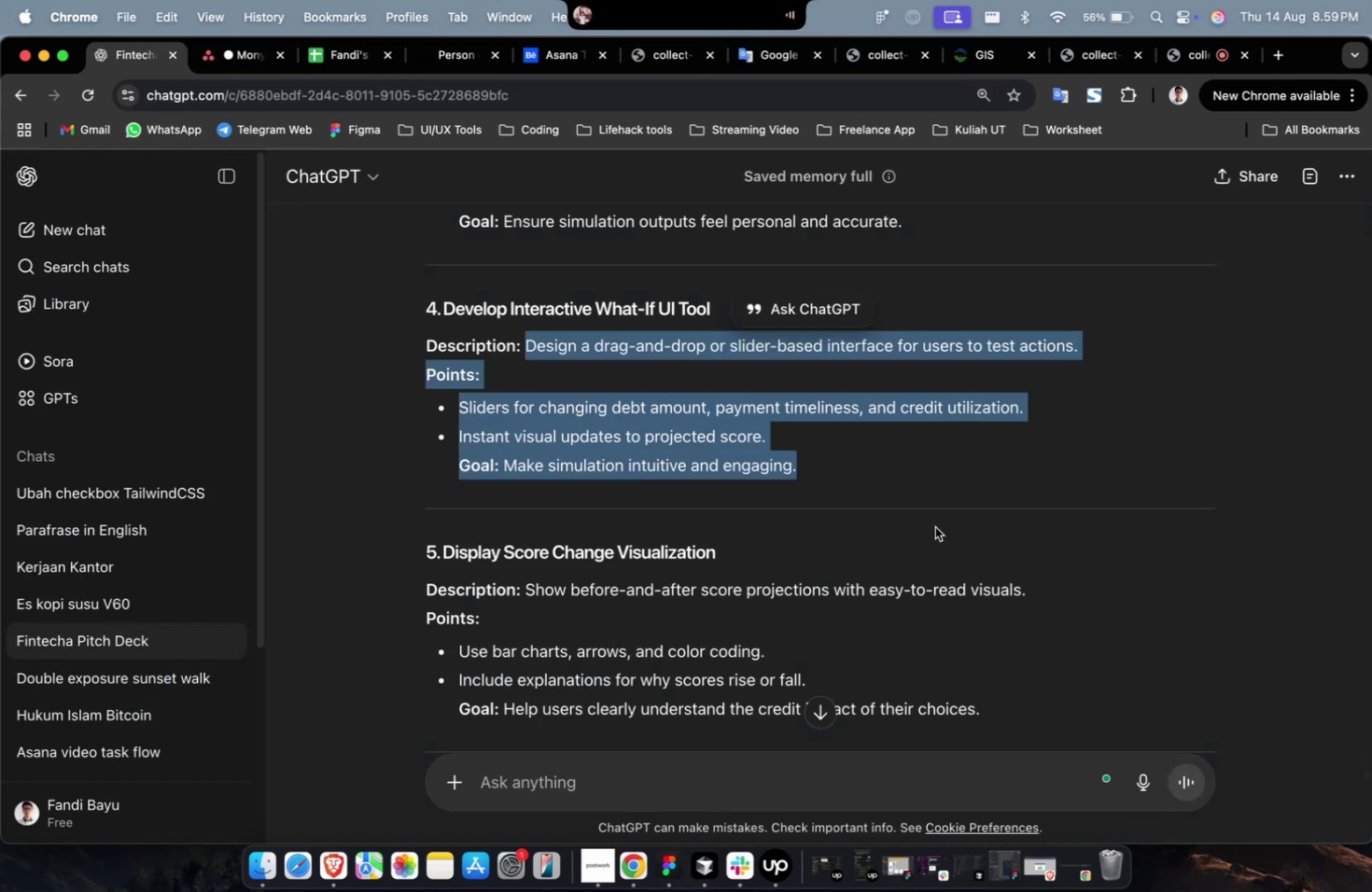 
scroll: coordinate [934, 526], scroll_direction: up, amount: 2.0
 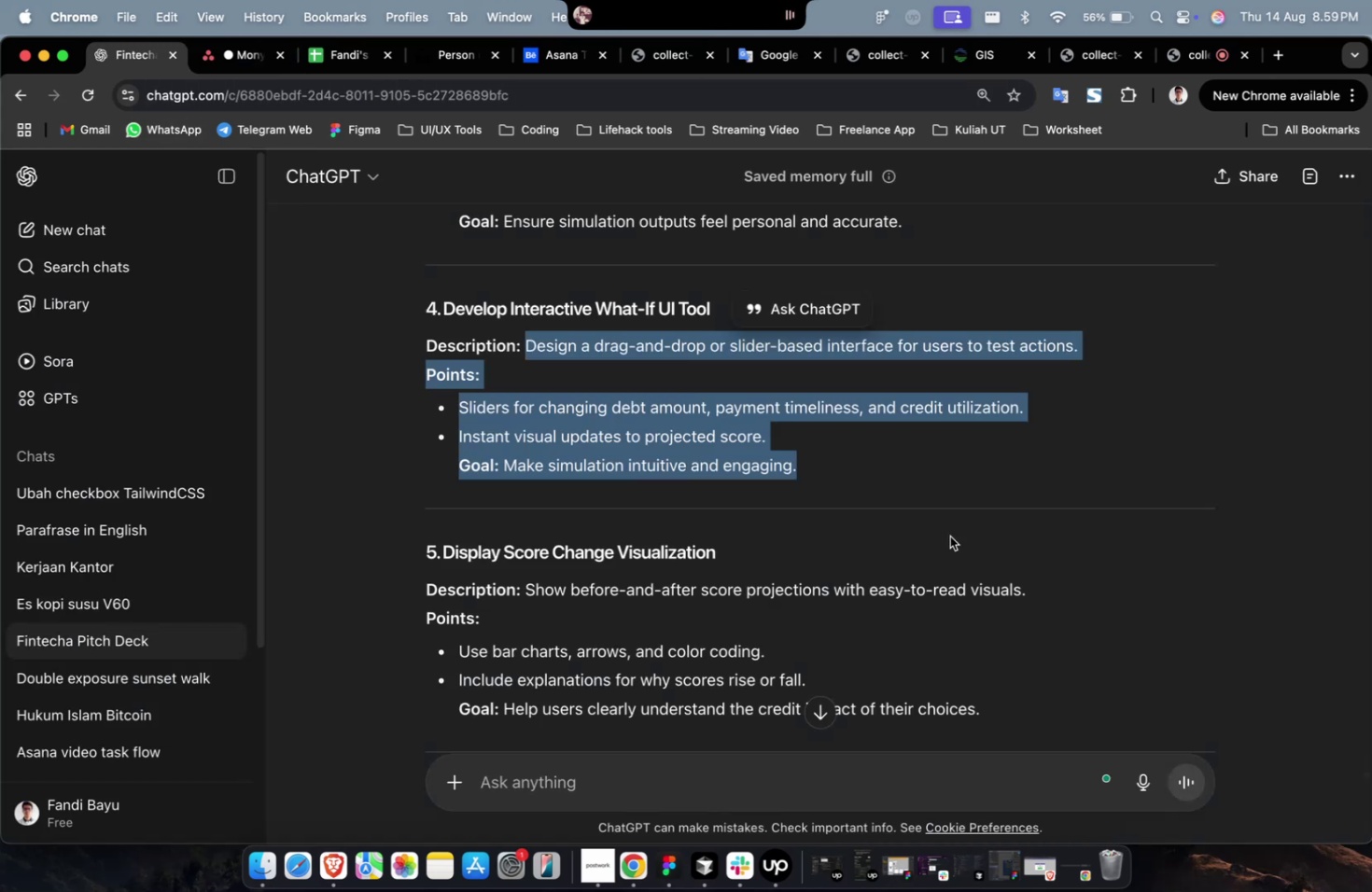 
left_click([954, 538])
 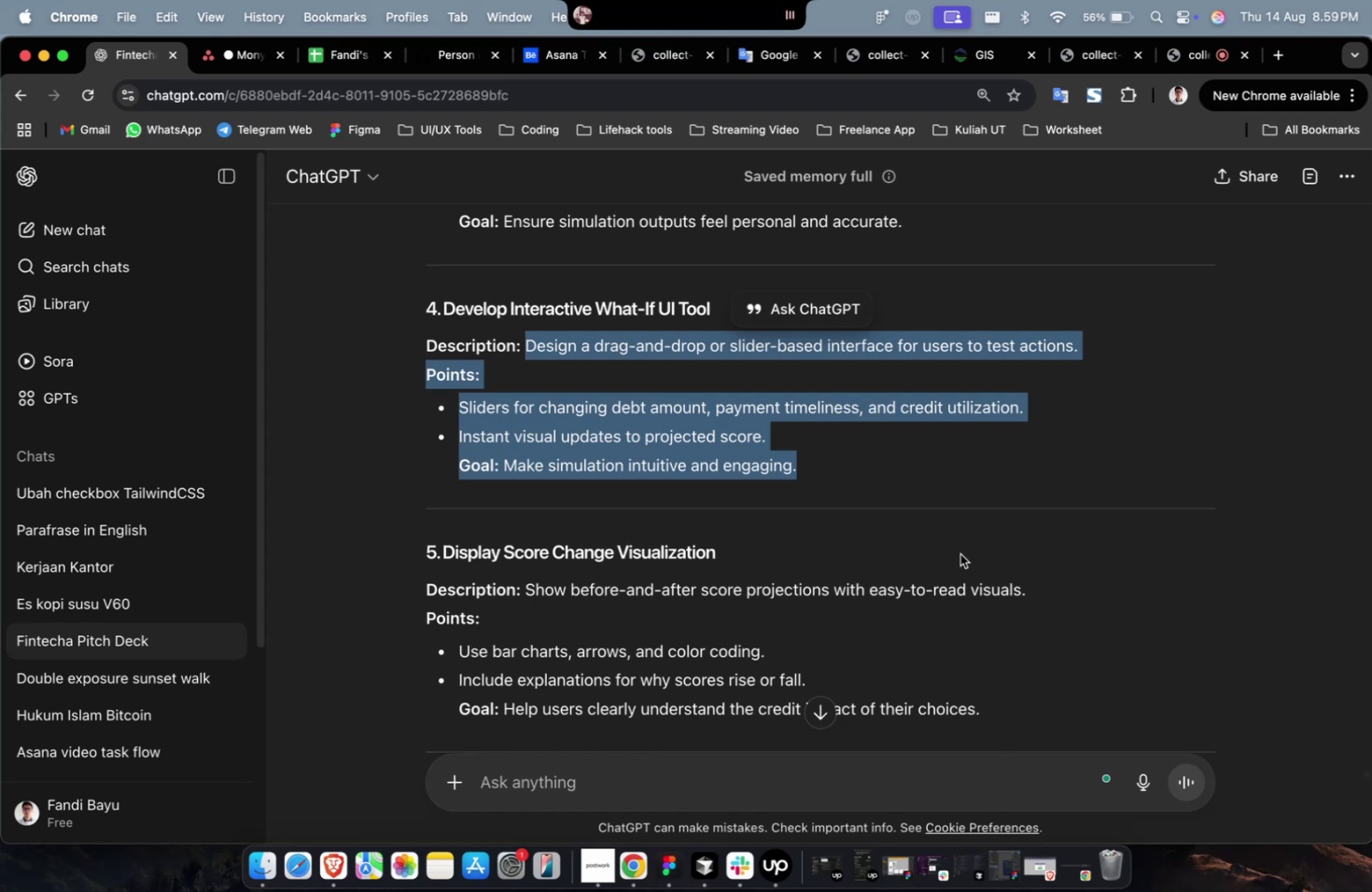 
scroll: coordinate [959, 553], scroll_direction: up, amount: 3.0
 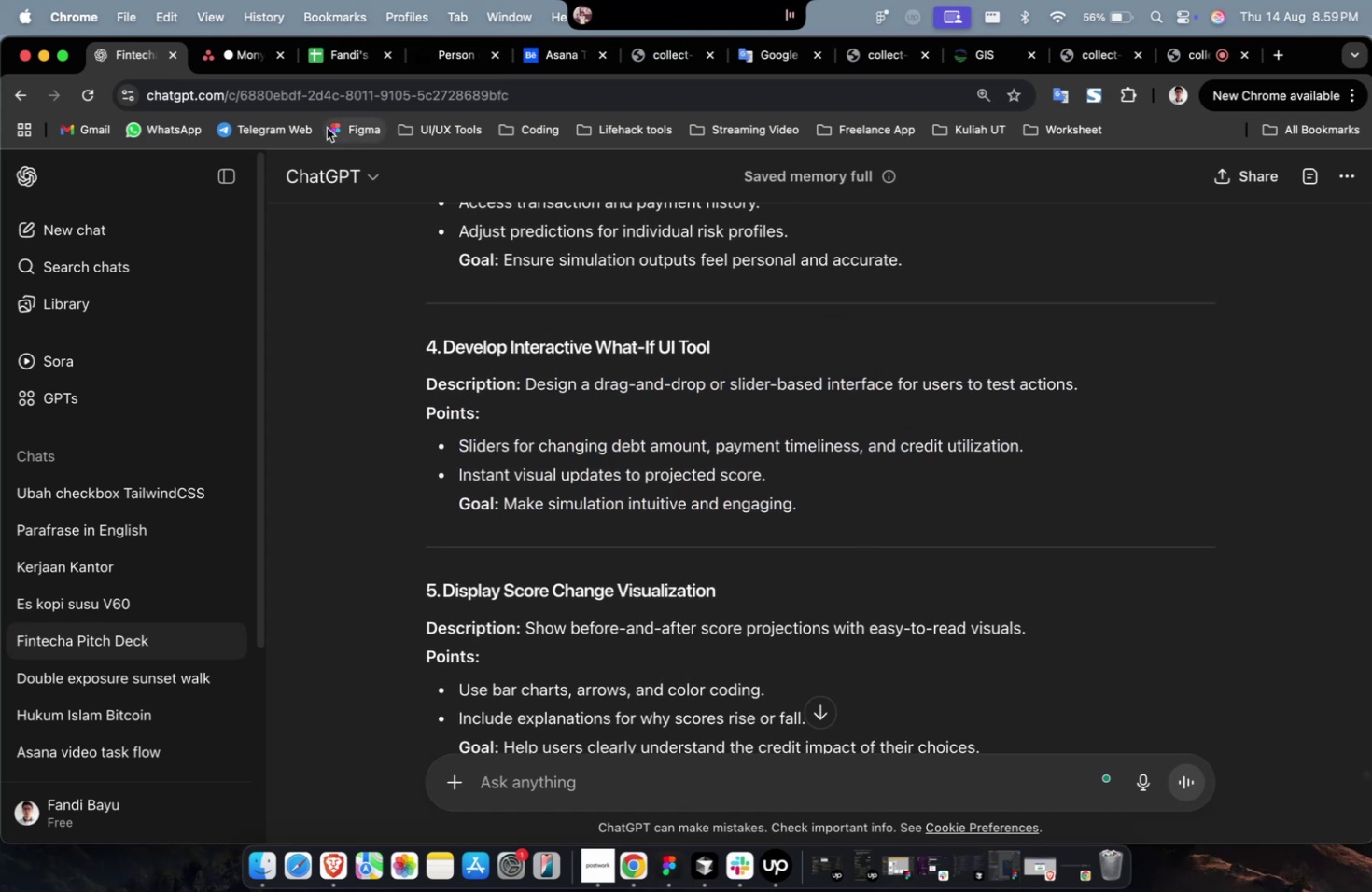 
left_click([244, 61])
 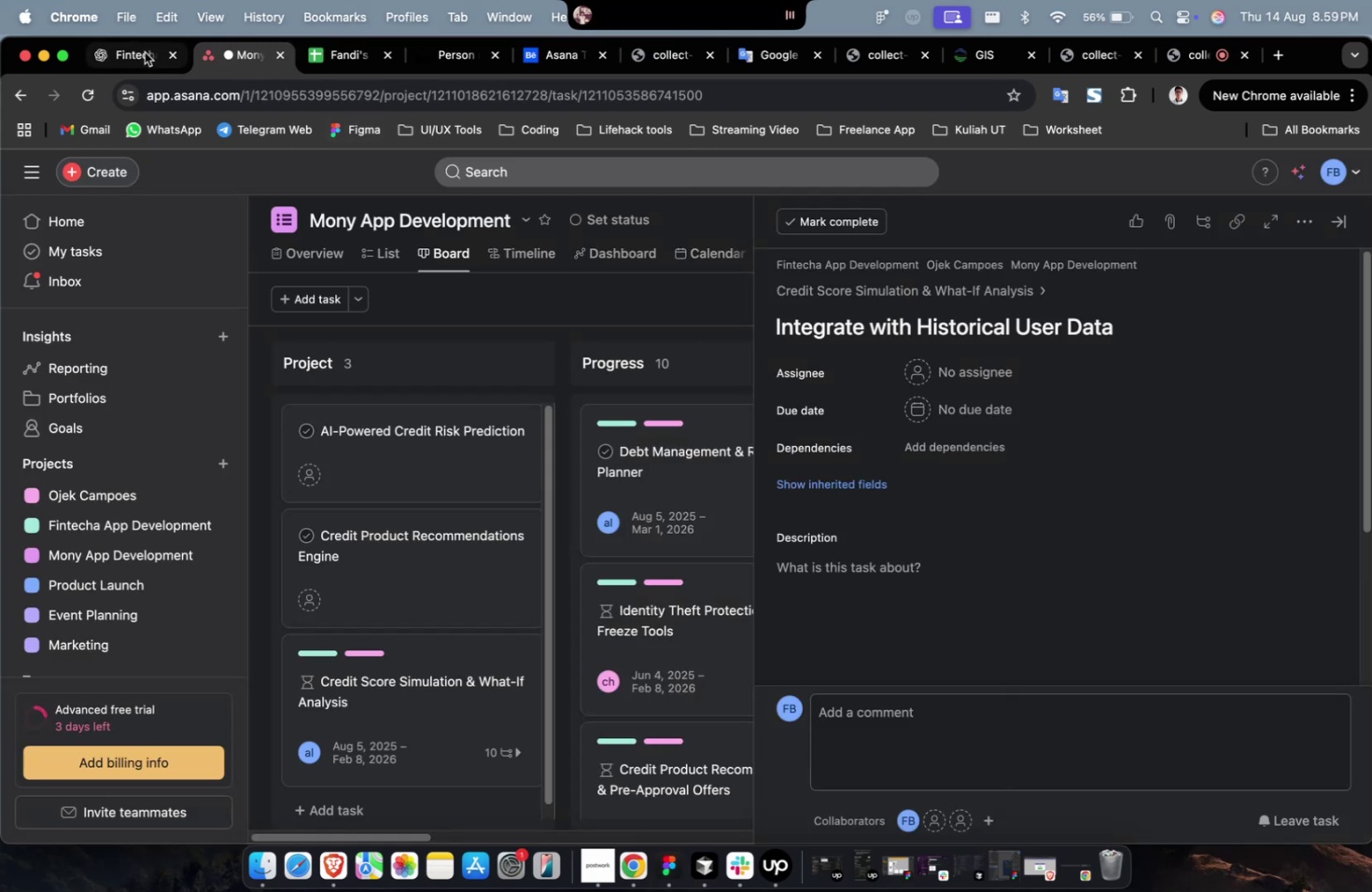 
left_click([133, 52])
 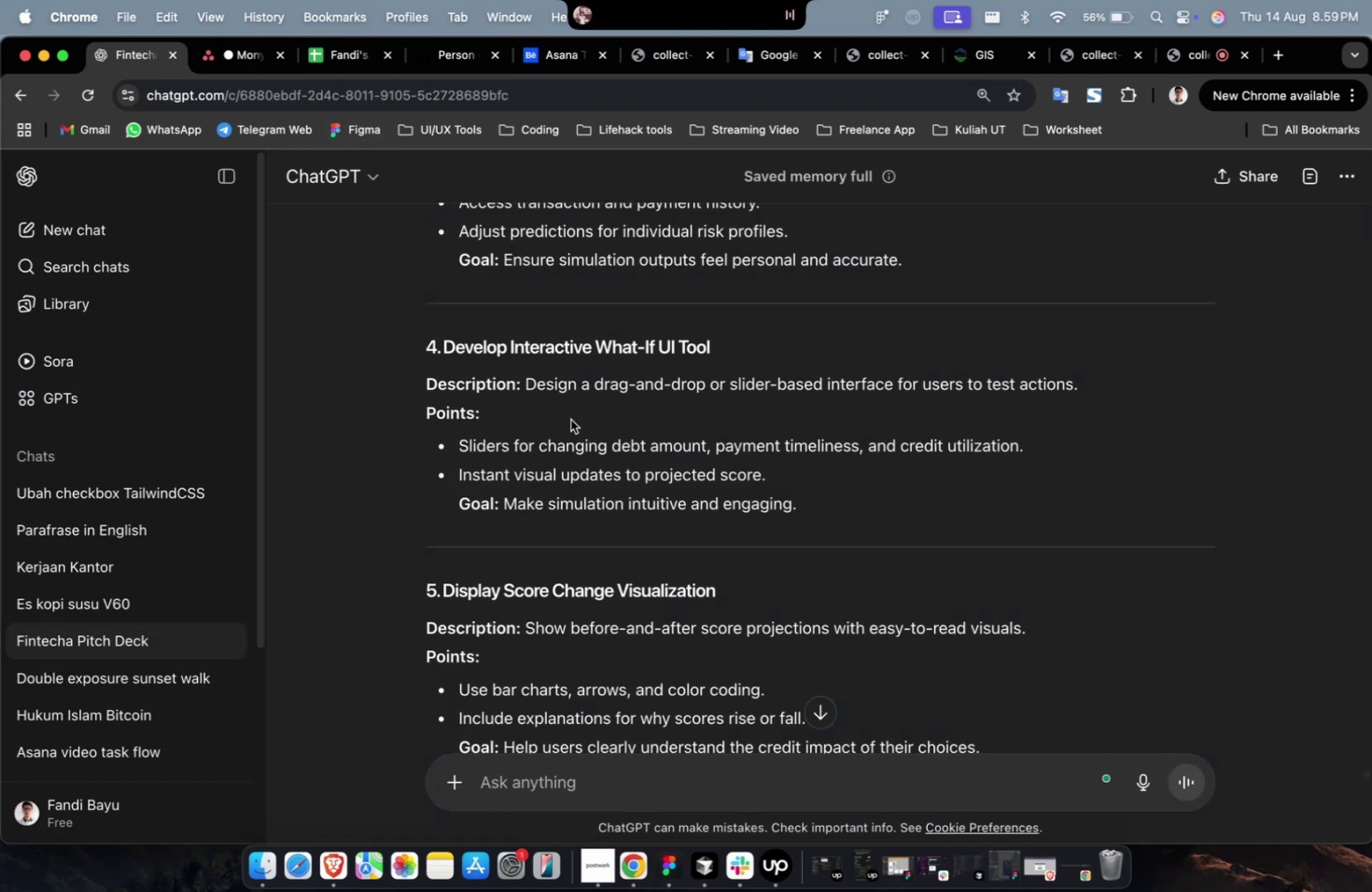 
scroll: coordinate [577, 422], scroll_direction: up, amount: 9.0
 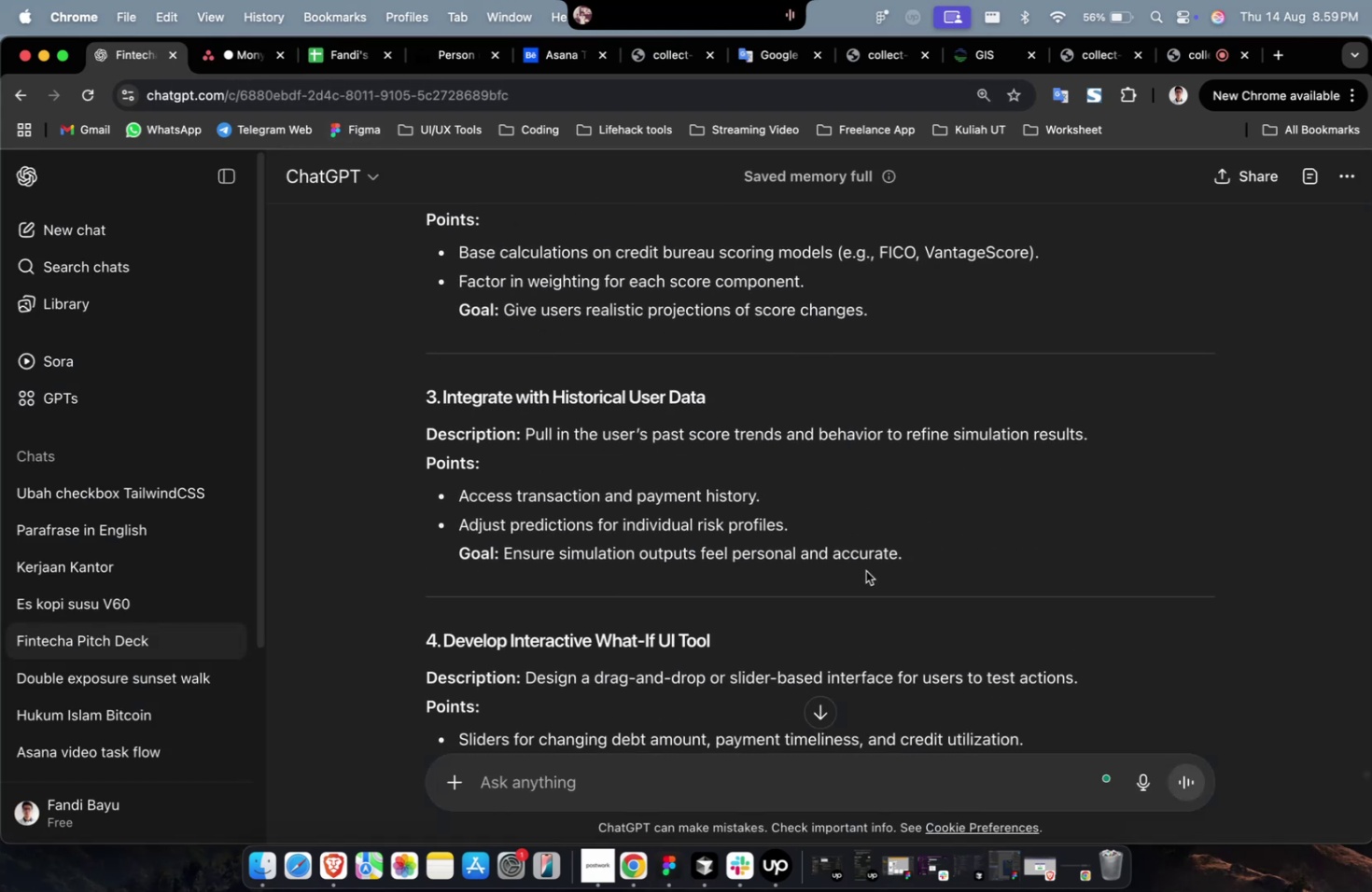 
left_click_drag(start_coordinate=[928, 550], to_coordinate=[525, 432])
 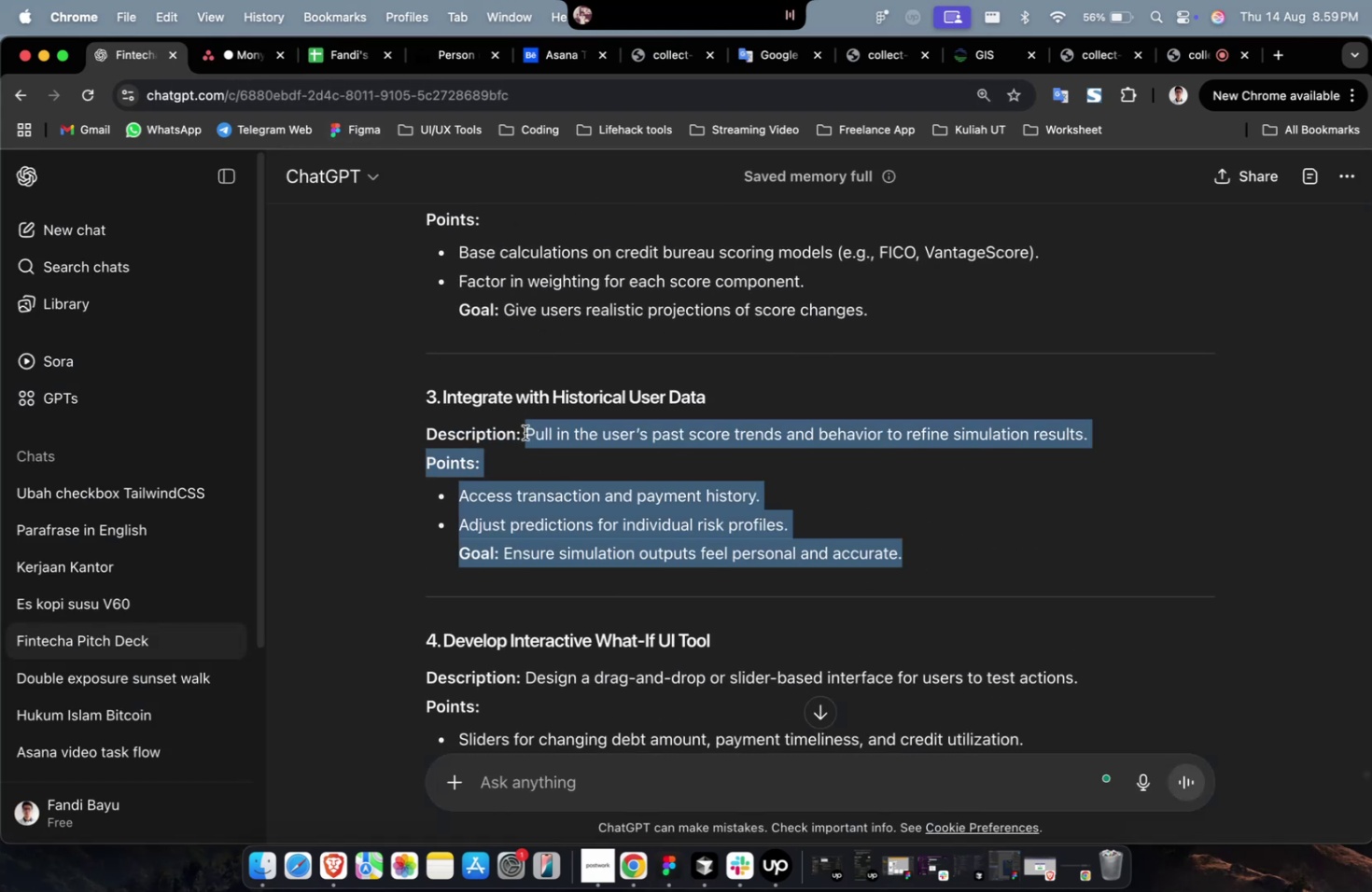 
key(Meta+C)
 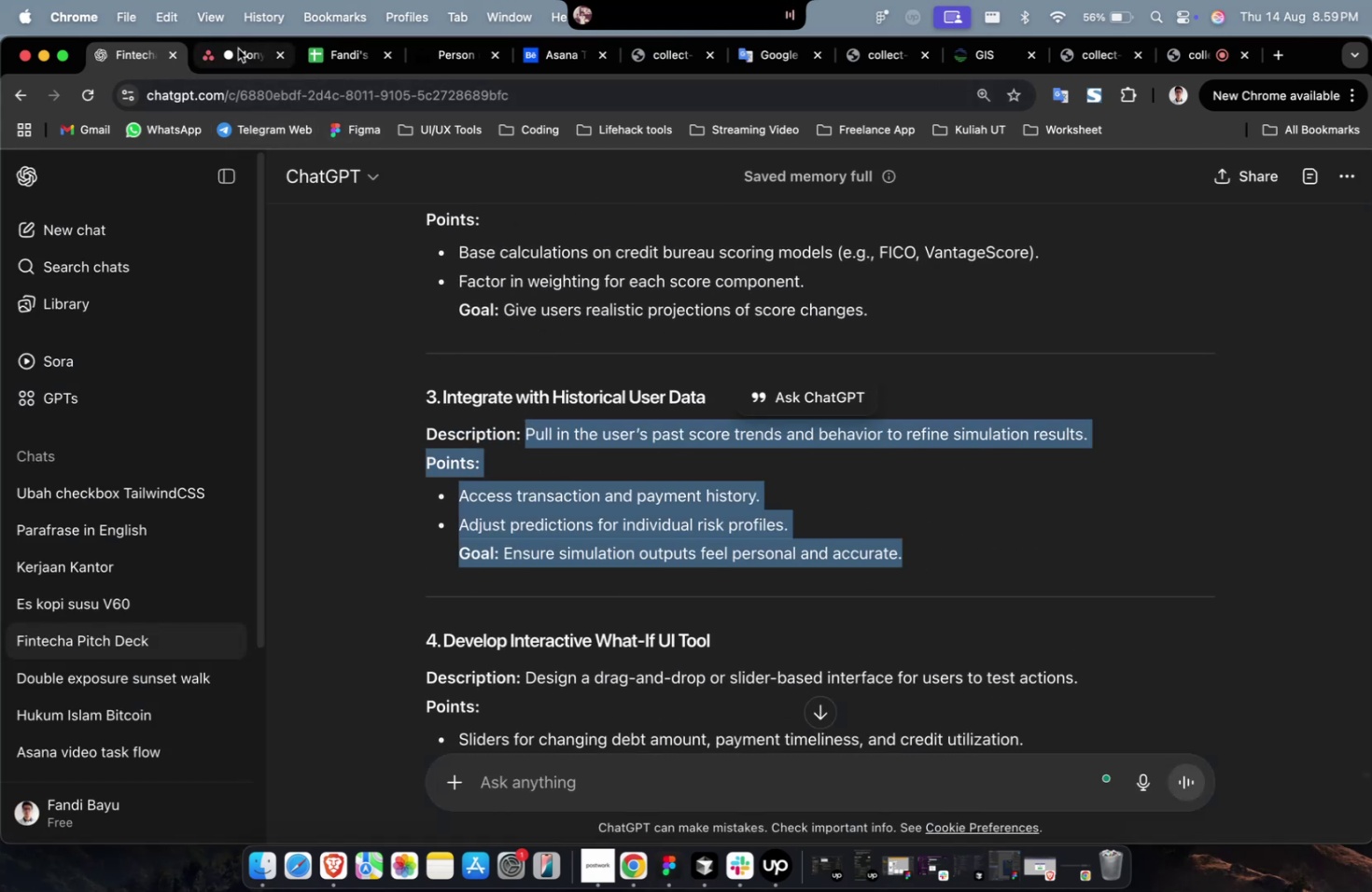 
left_click([240, 45])
 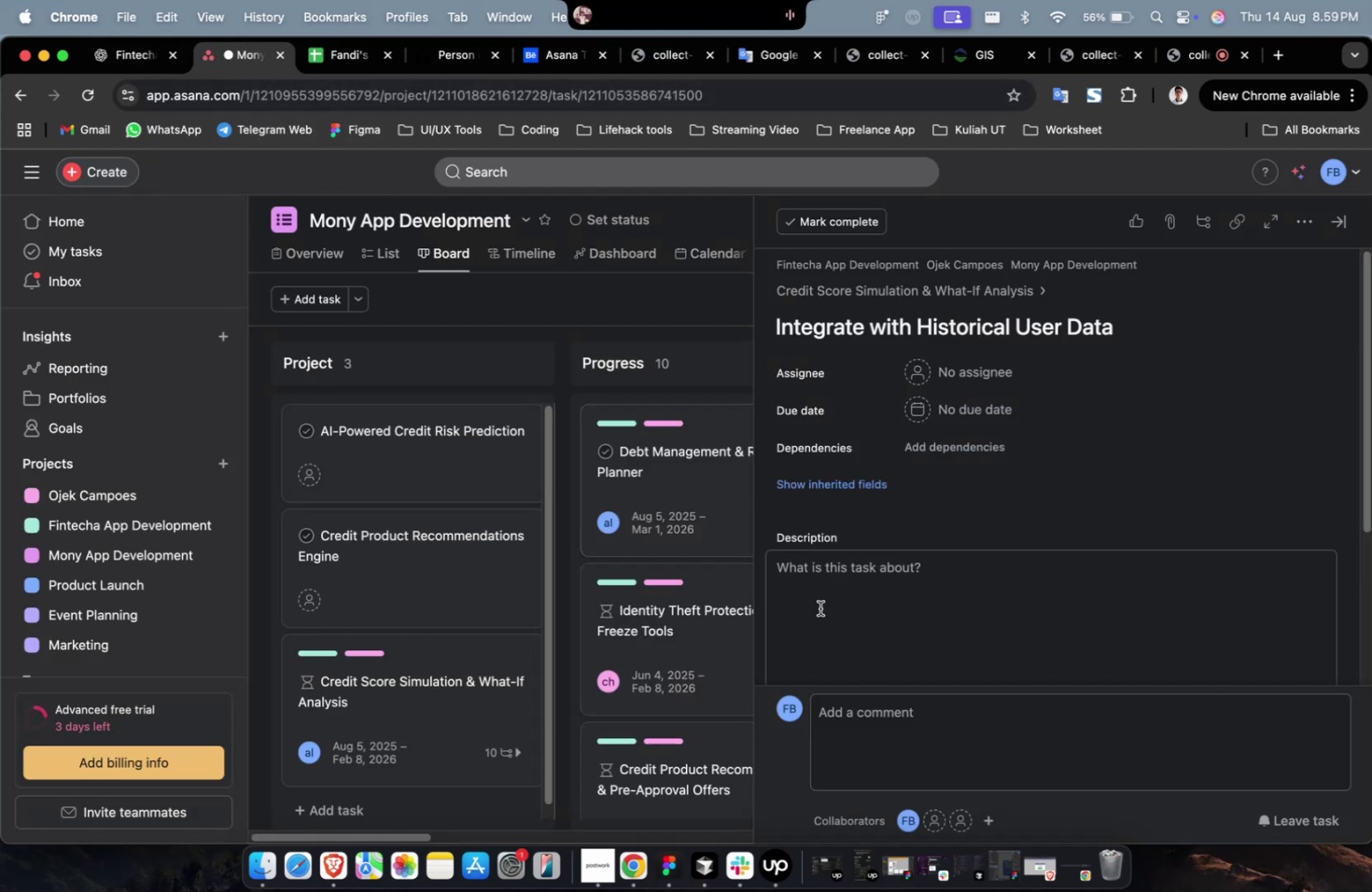 
key(Meta+V)
 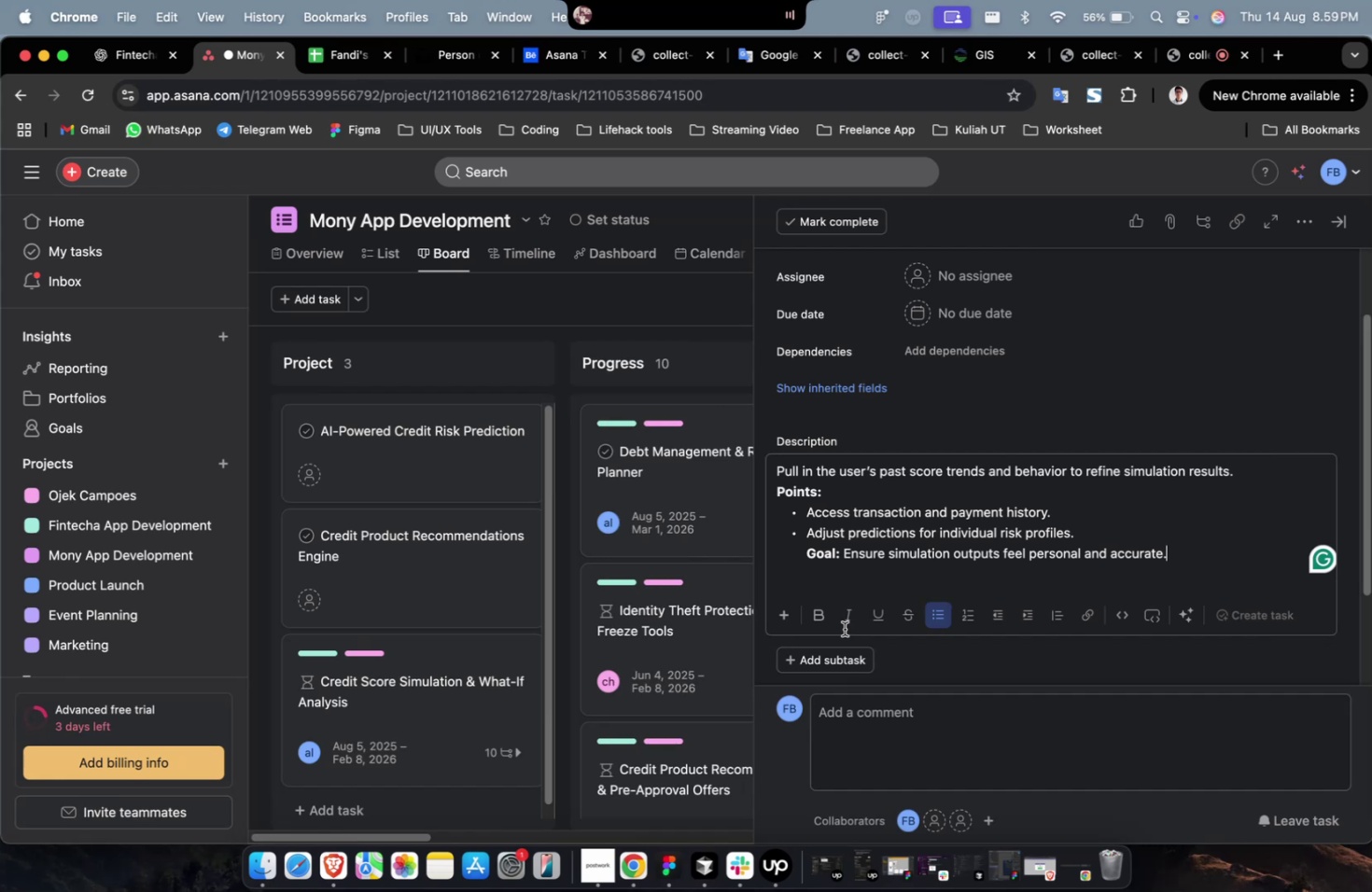 
scroll: coordinate [843, 627], scroll_direction: up, amount: 10.0
 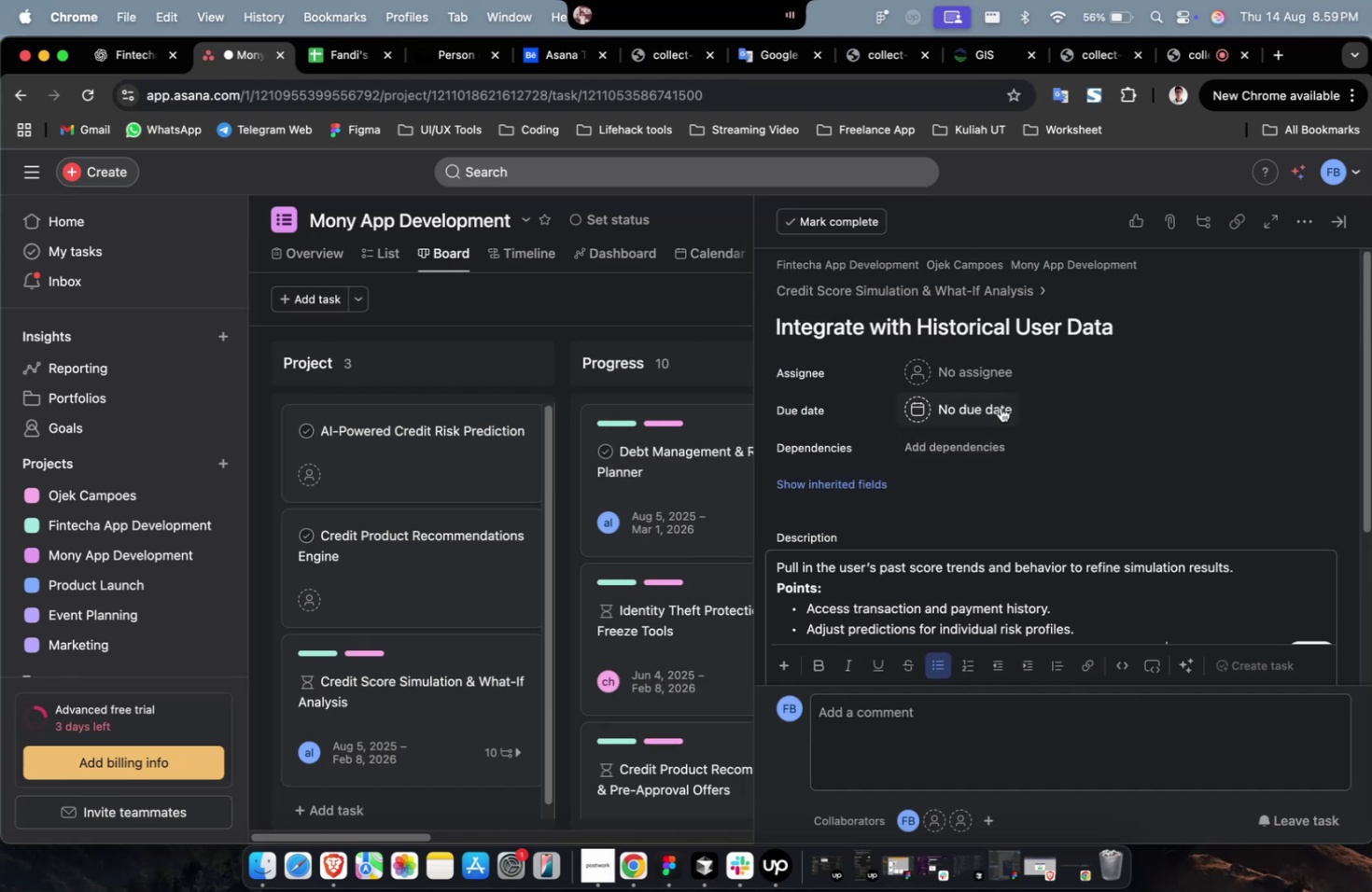 
left_click([997, 383])
 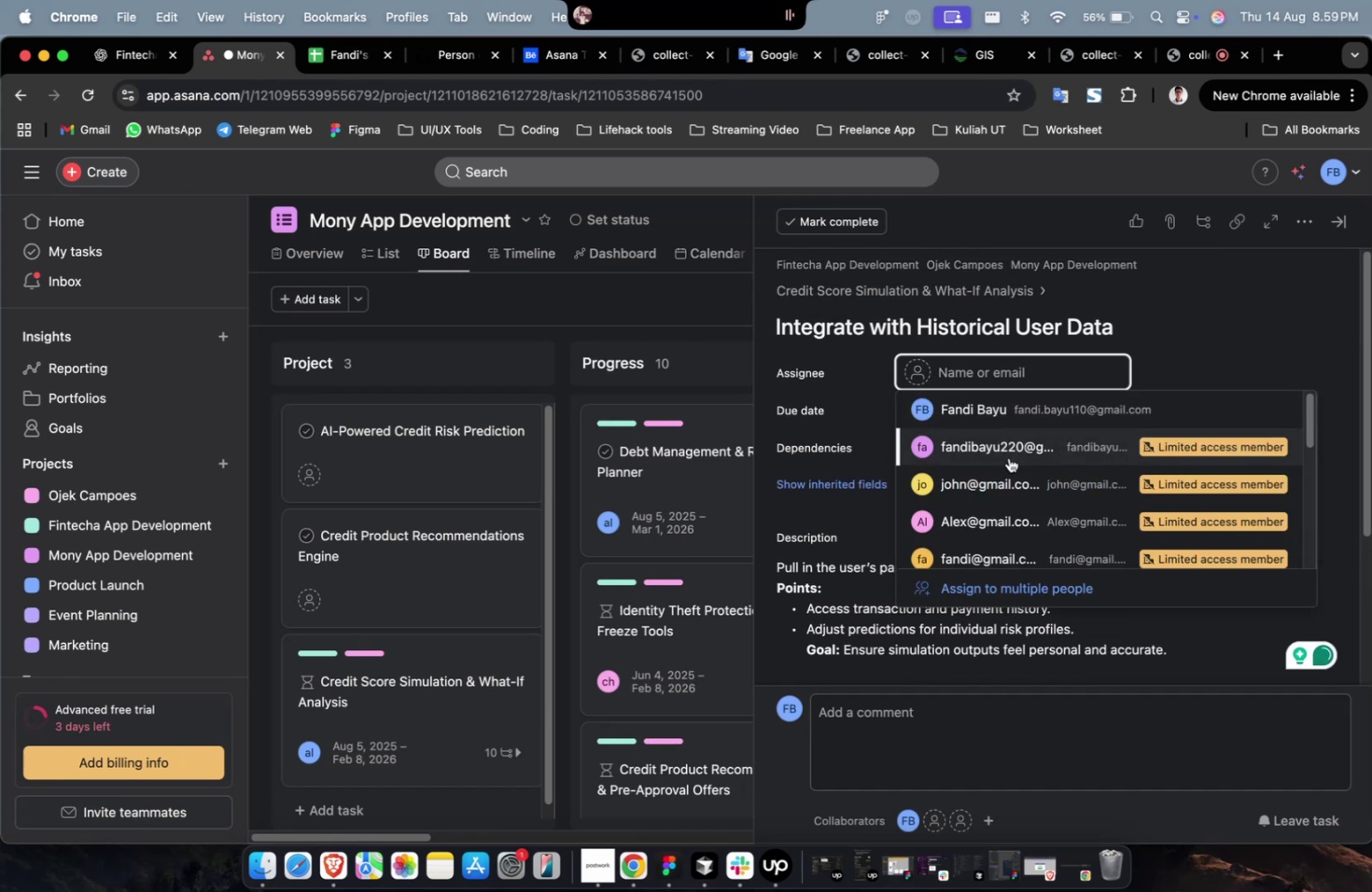 
left_click([1006, 465])
 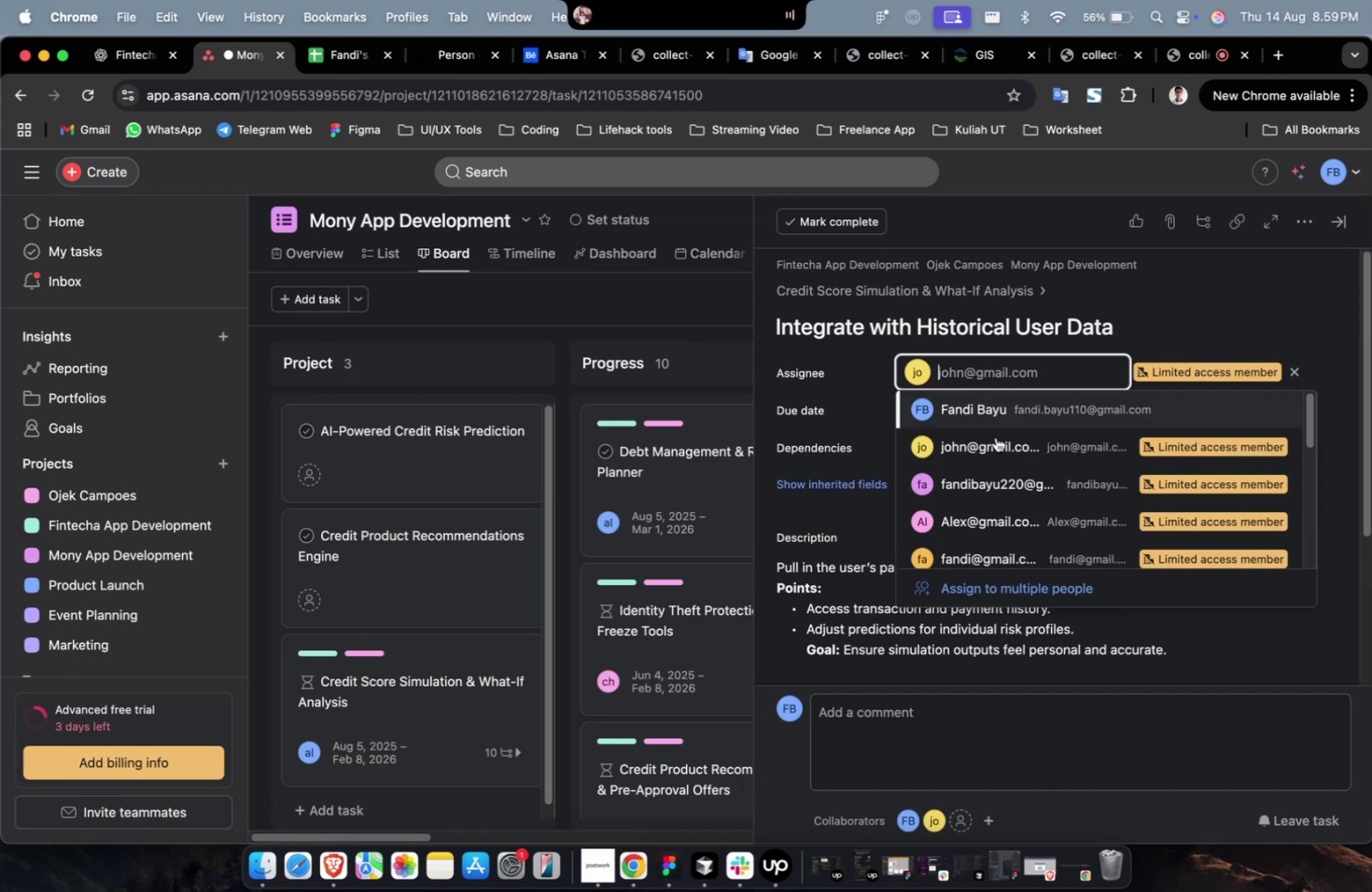 
left_click([1027, 547])
 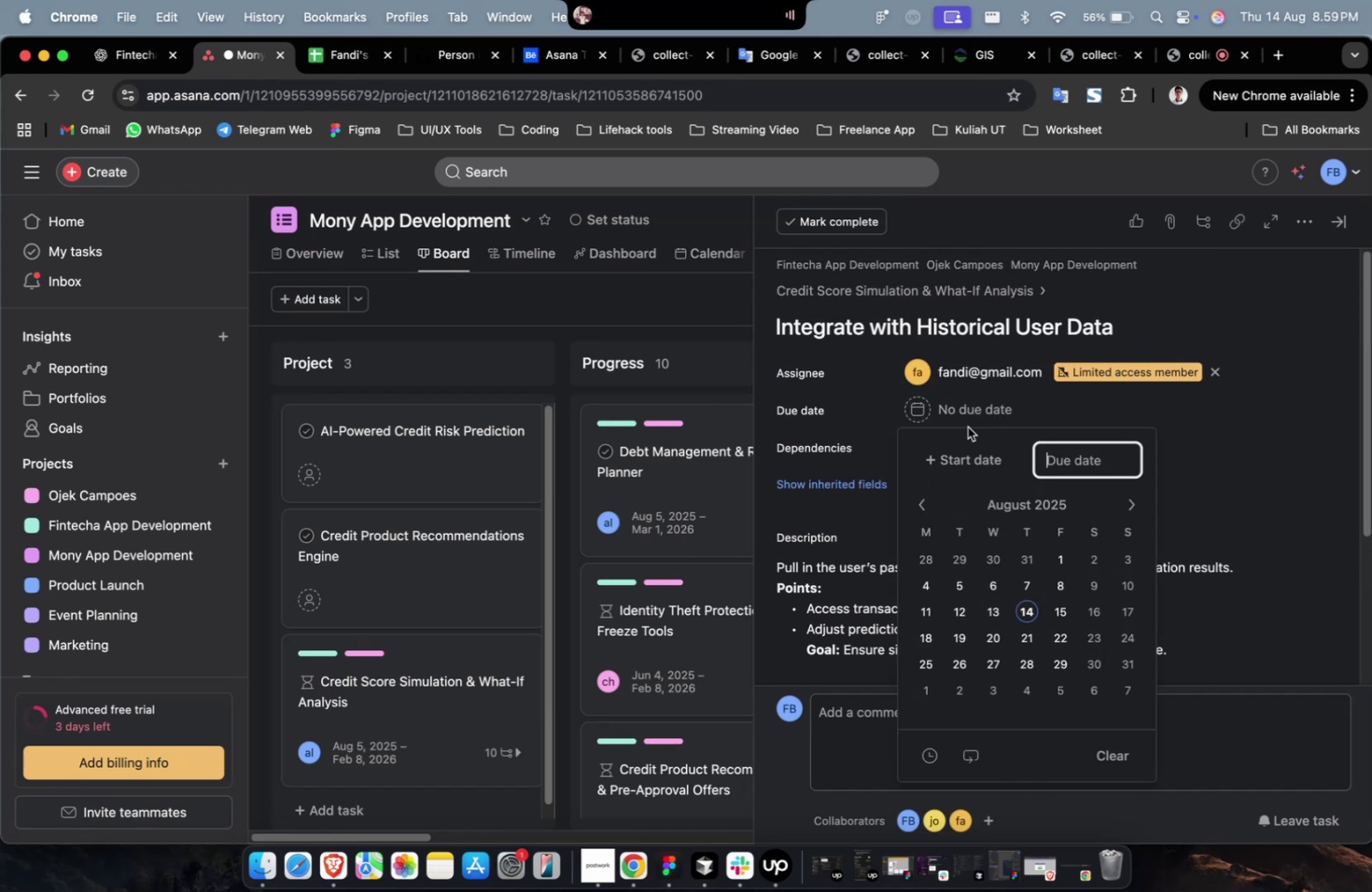 
double_click([964, 456])
 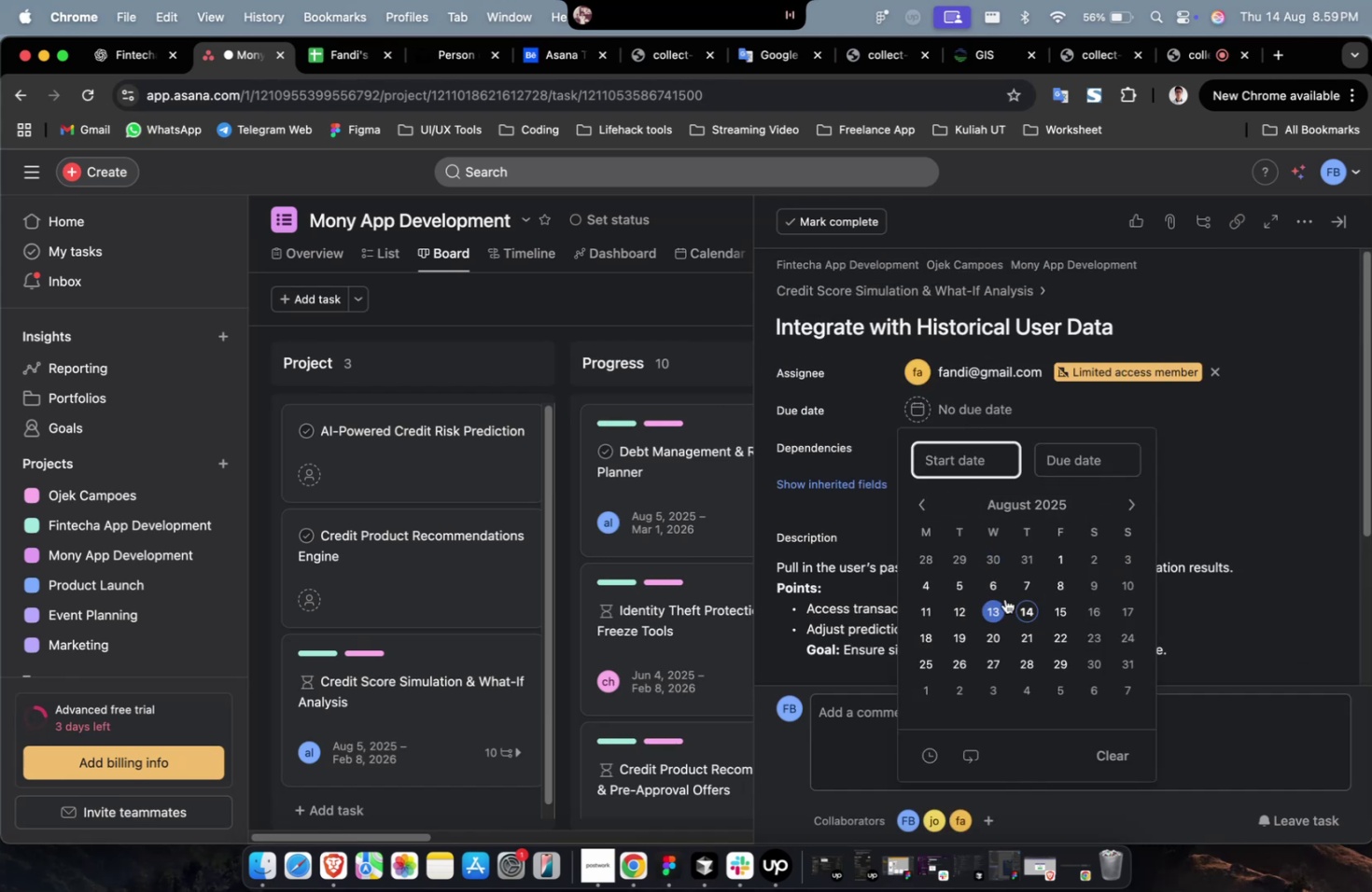 
left_click([1001, 602])
 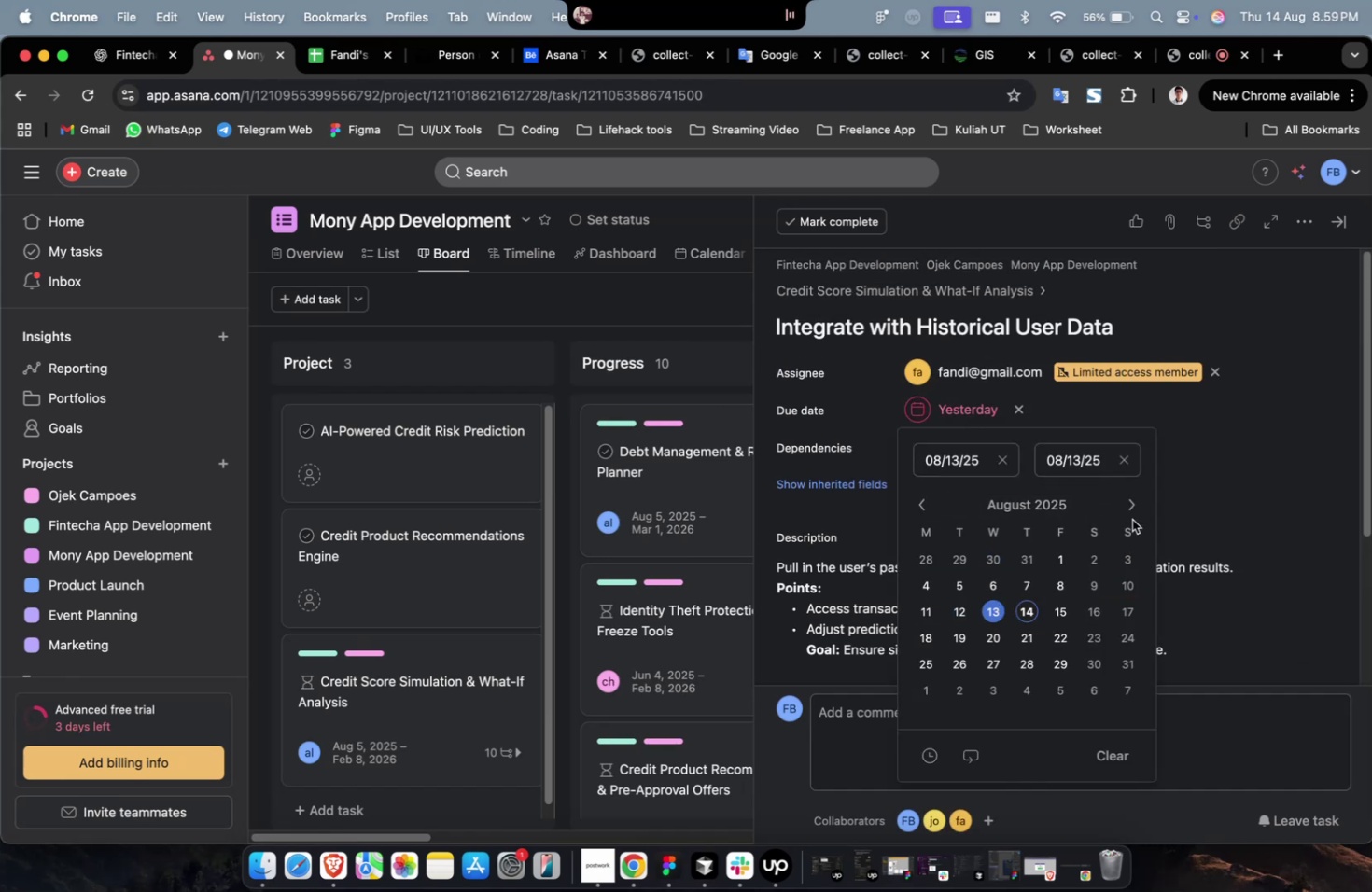 
double_click([1128, 507])
 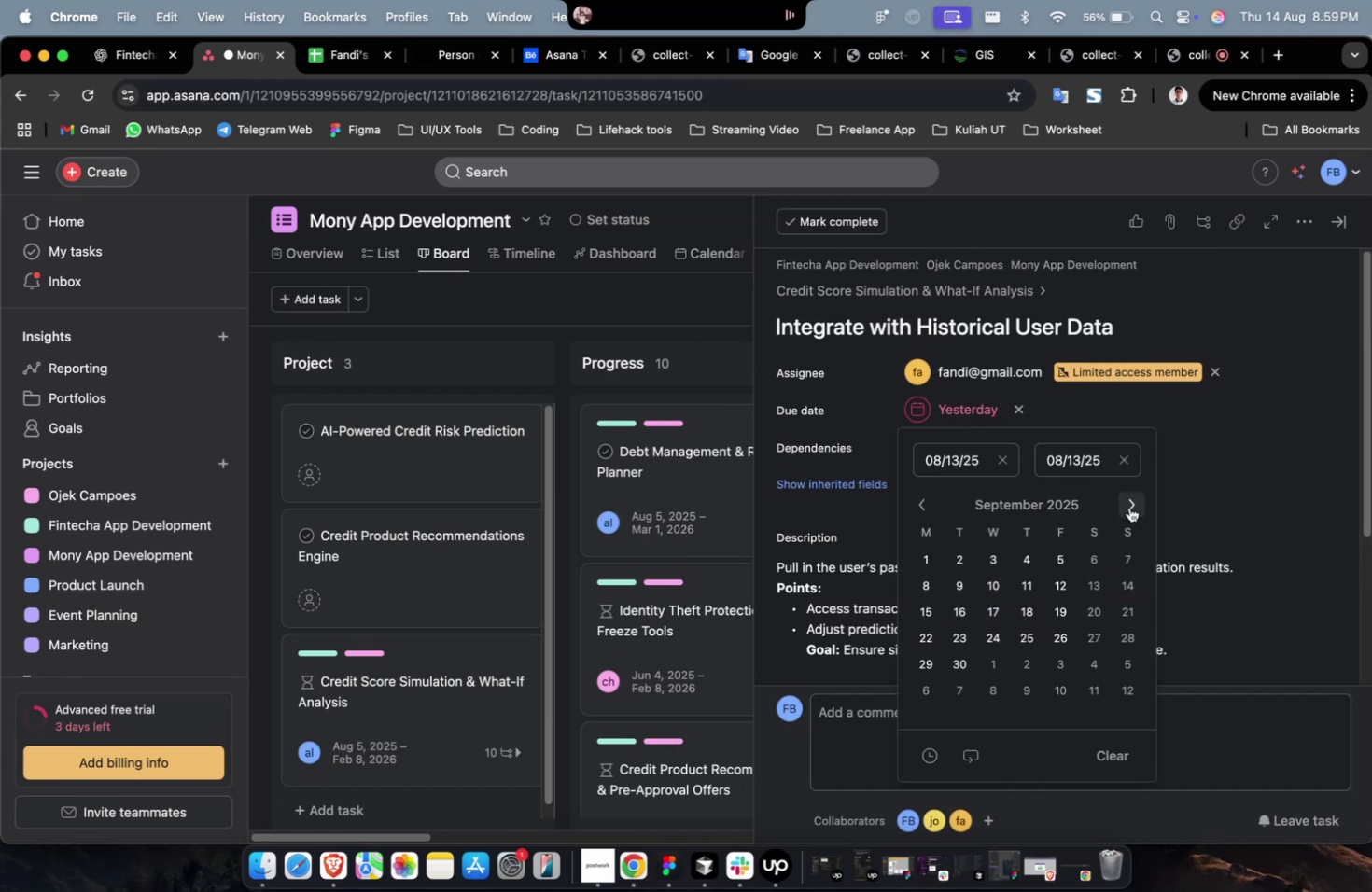 
triple_click([1128, 507])
 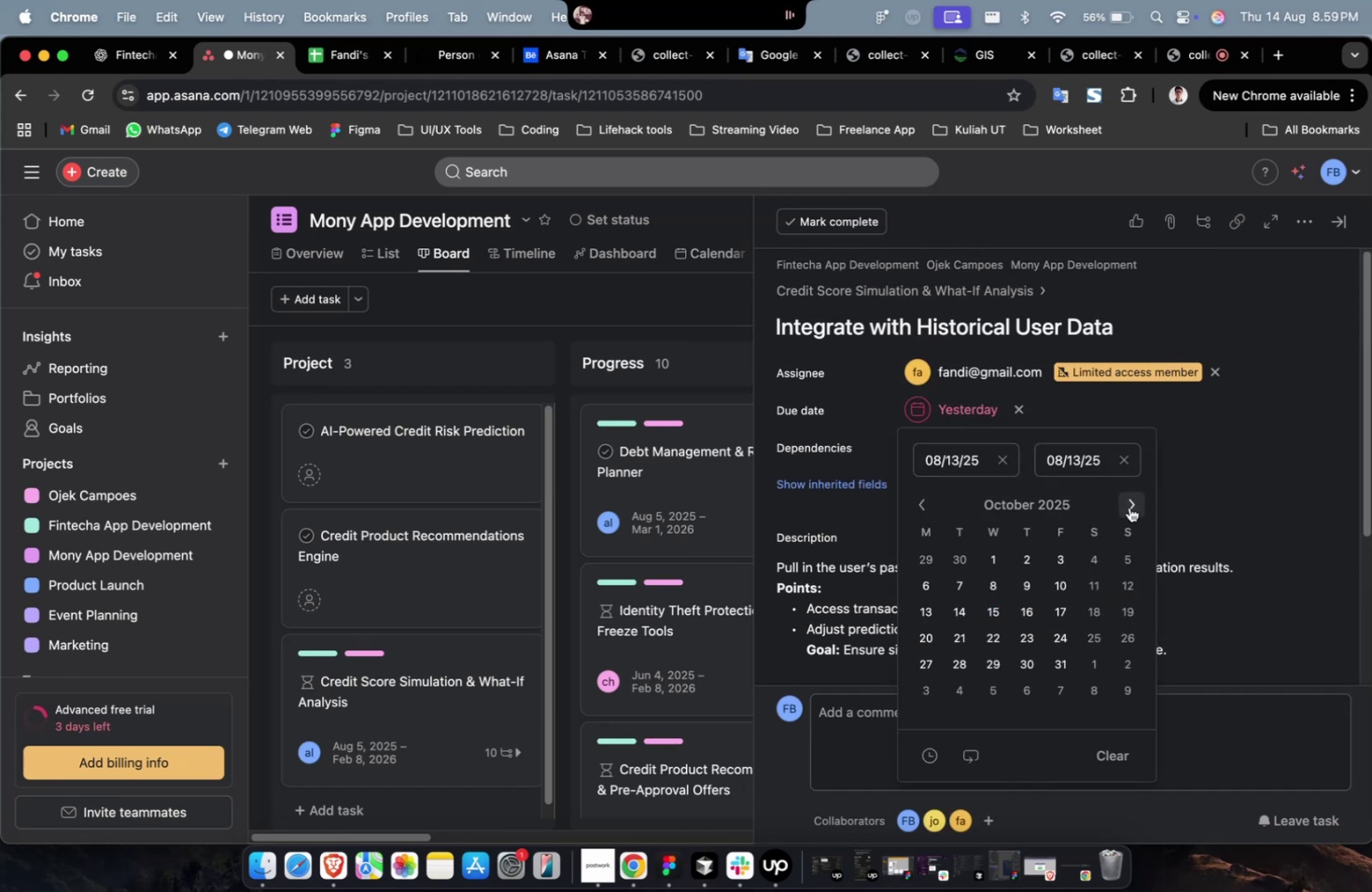 
triple_click([1128, 507])
 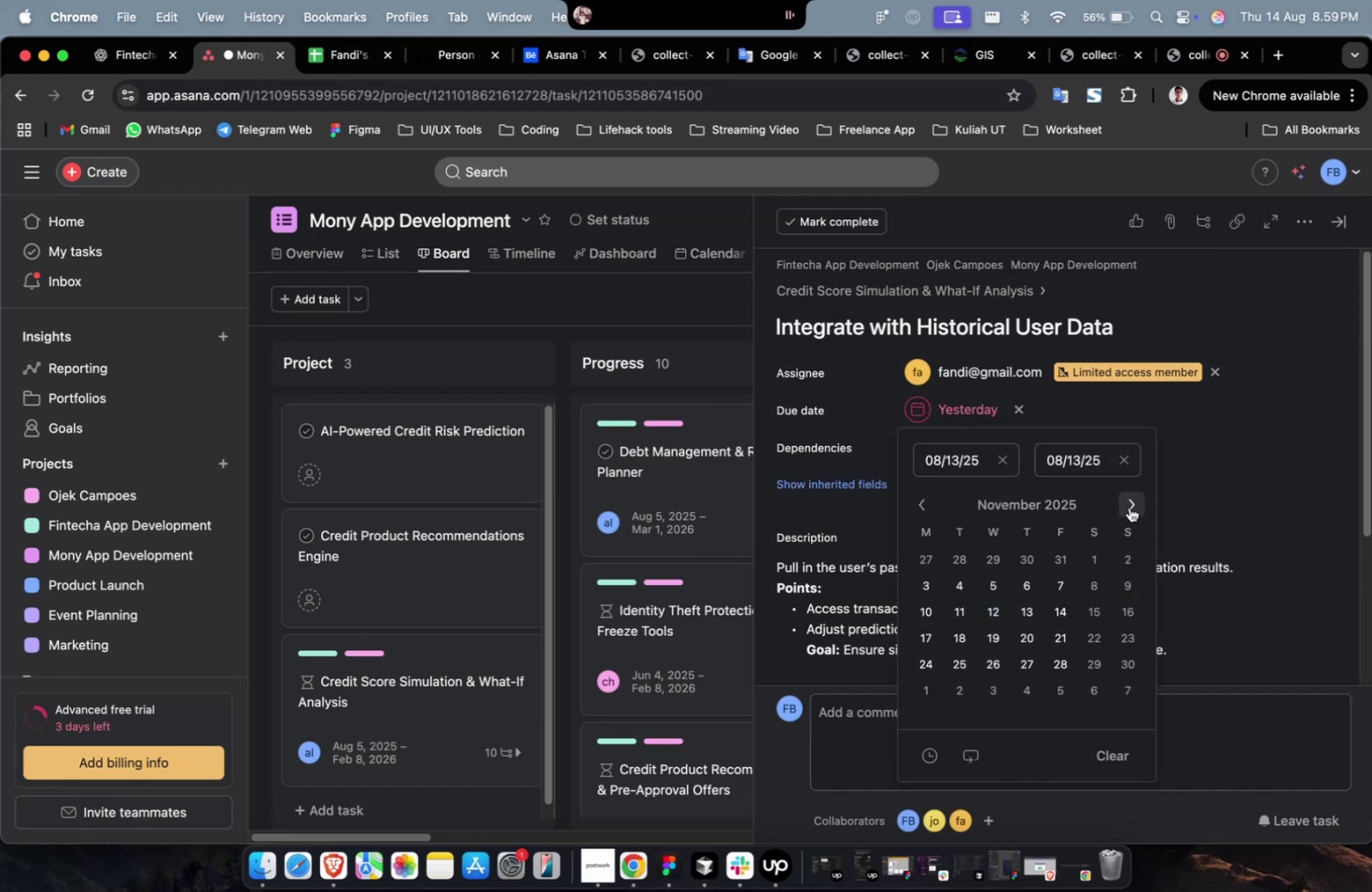 
triple_click([1128, 507])
 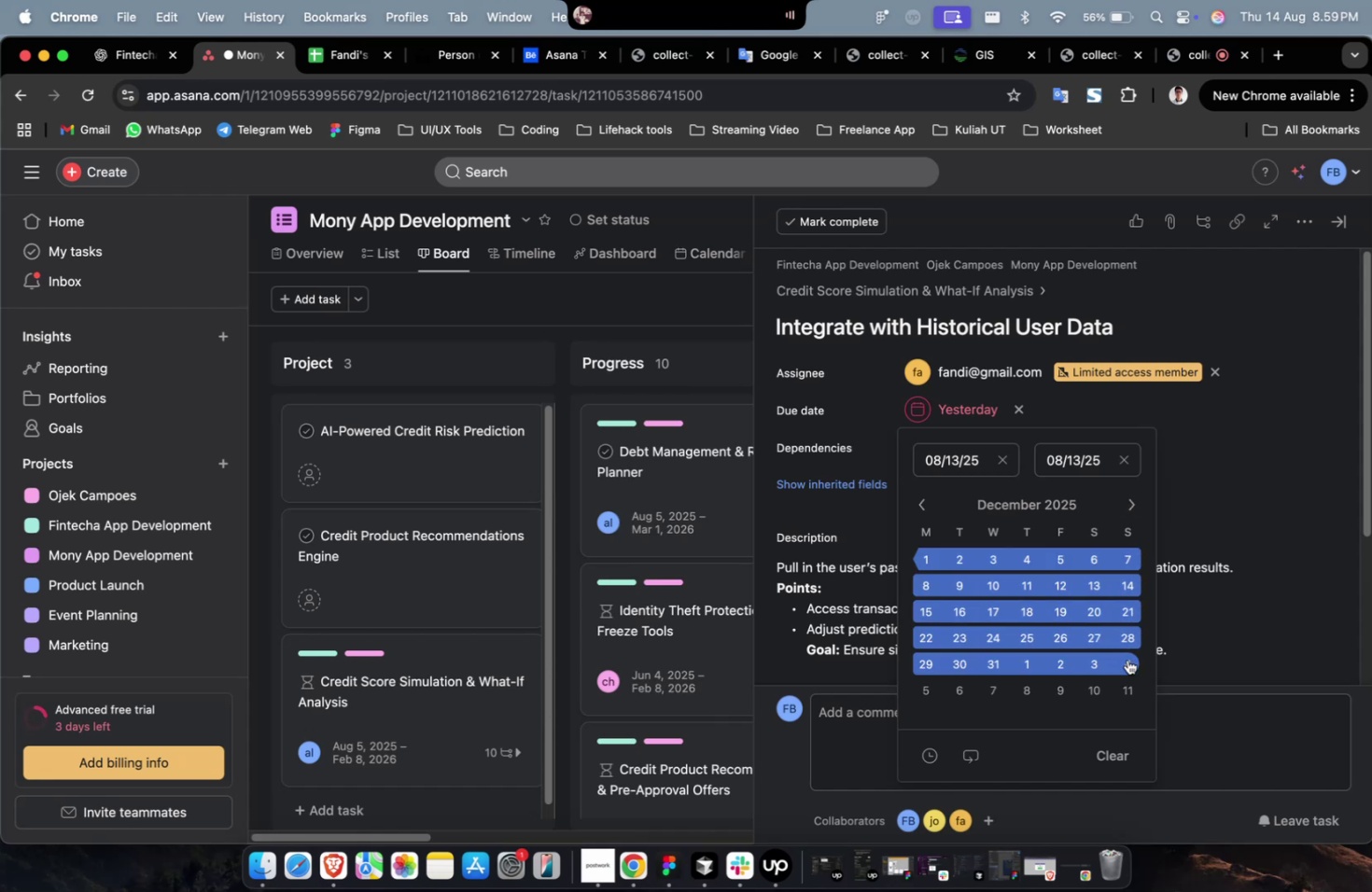 
triple_click([1129, 662])
 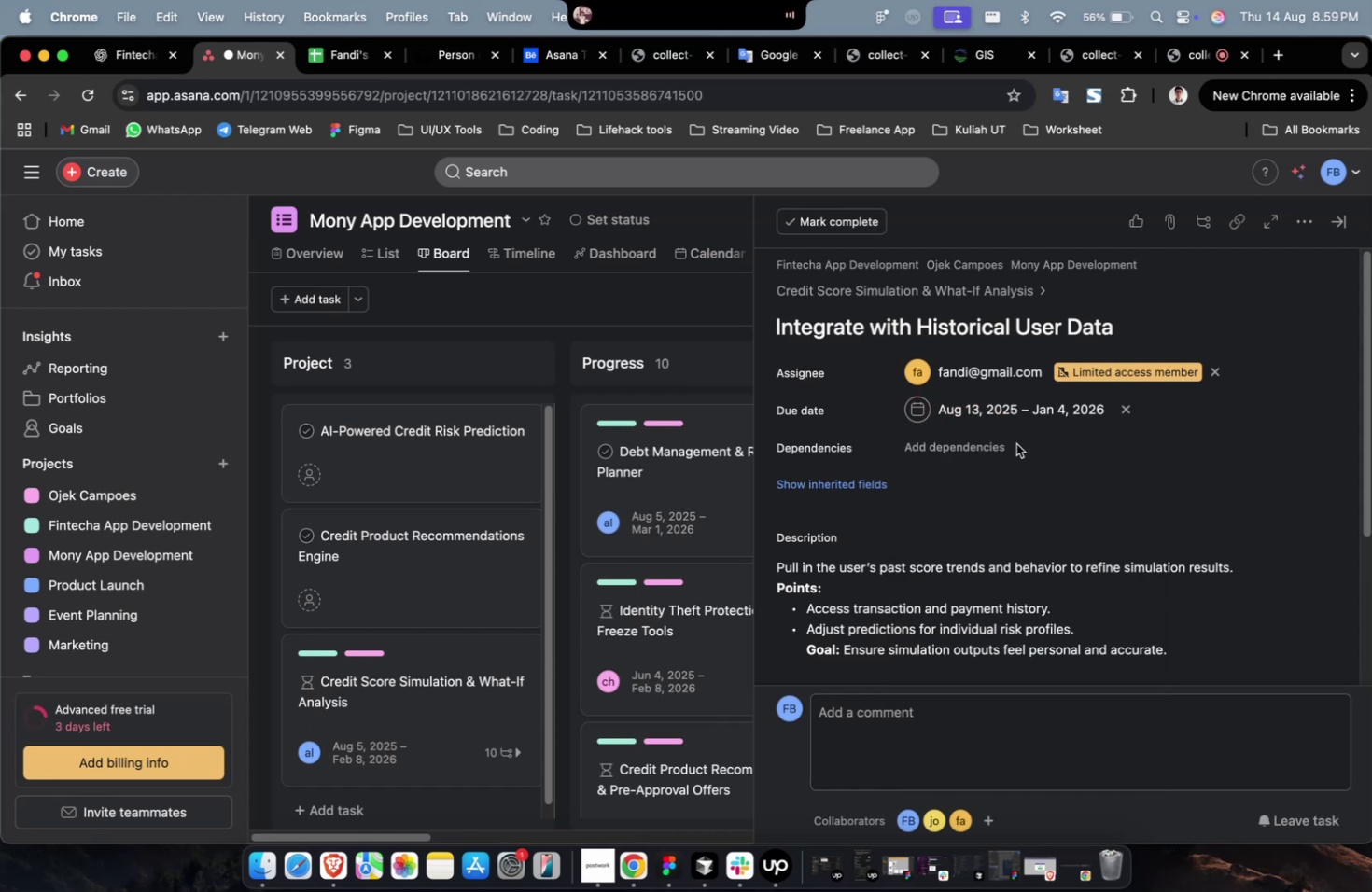 
triple_click([997, 444])
 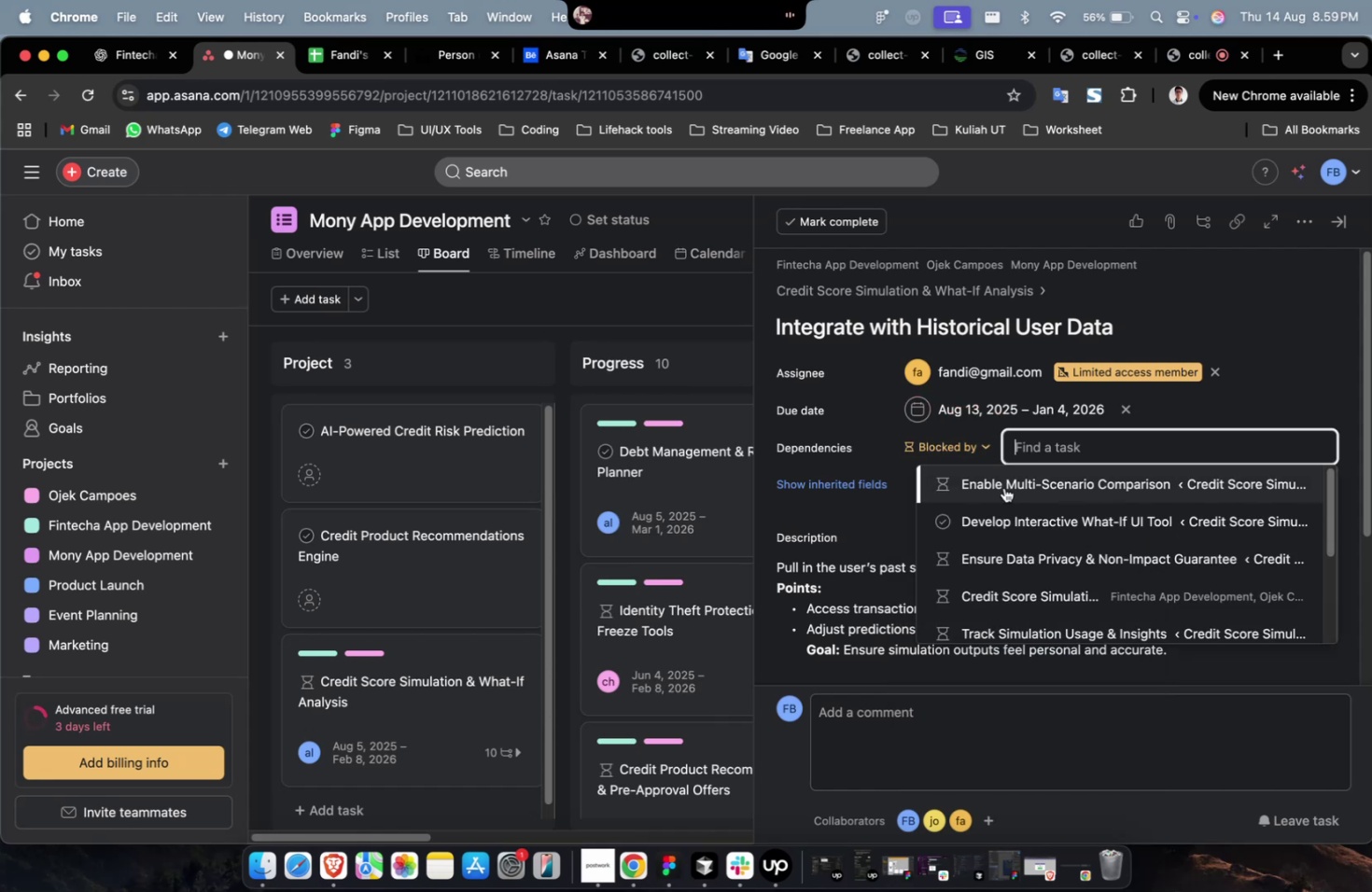 
triple_click([1003, 487])
 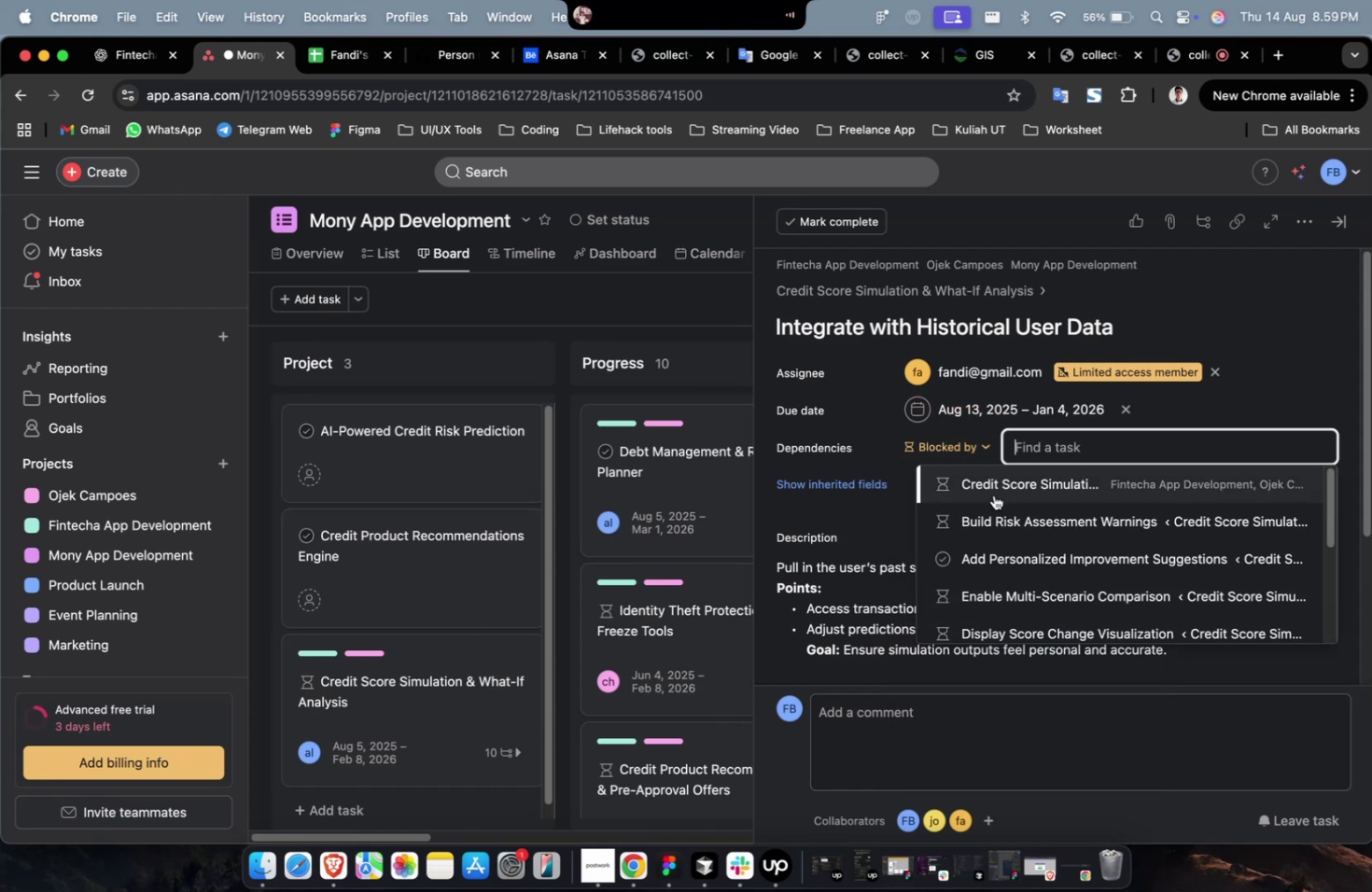 
triple_click([991, 495])
 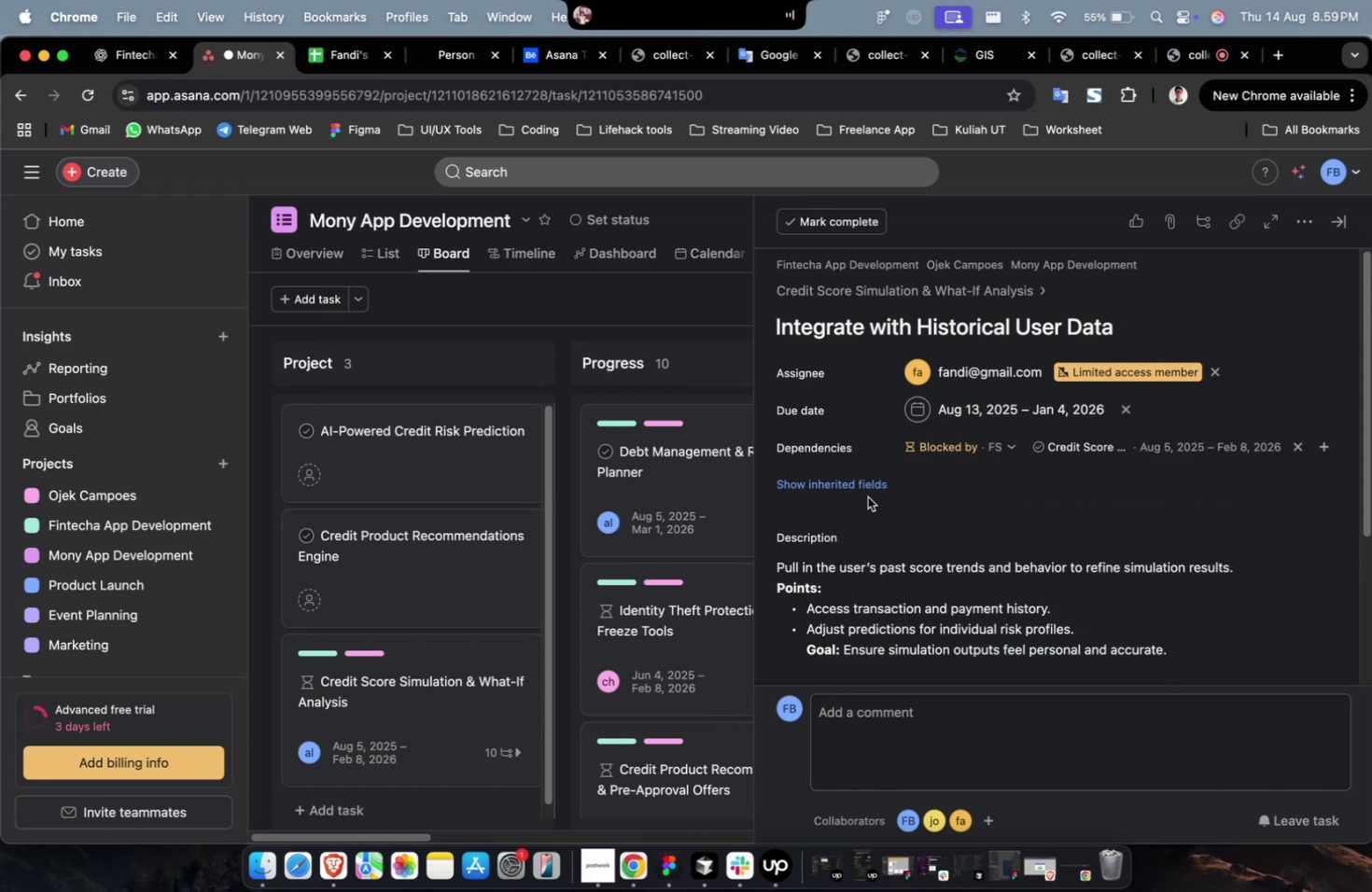 
triple_click([857, 496])
 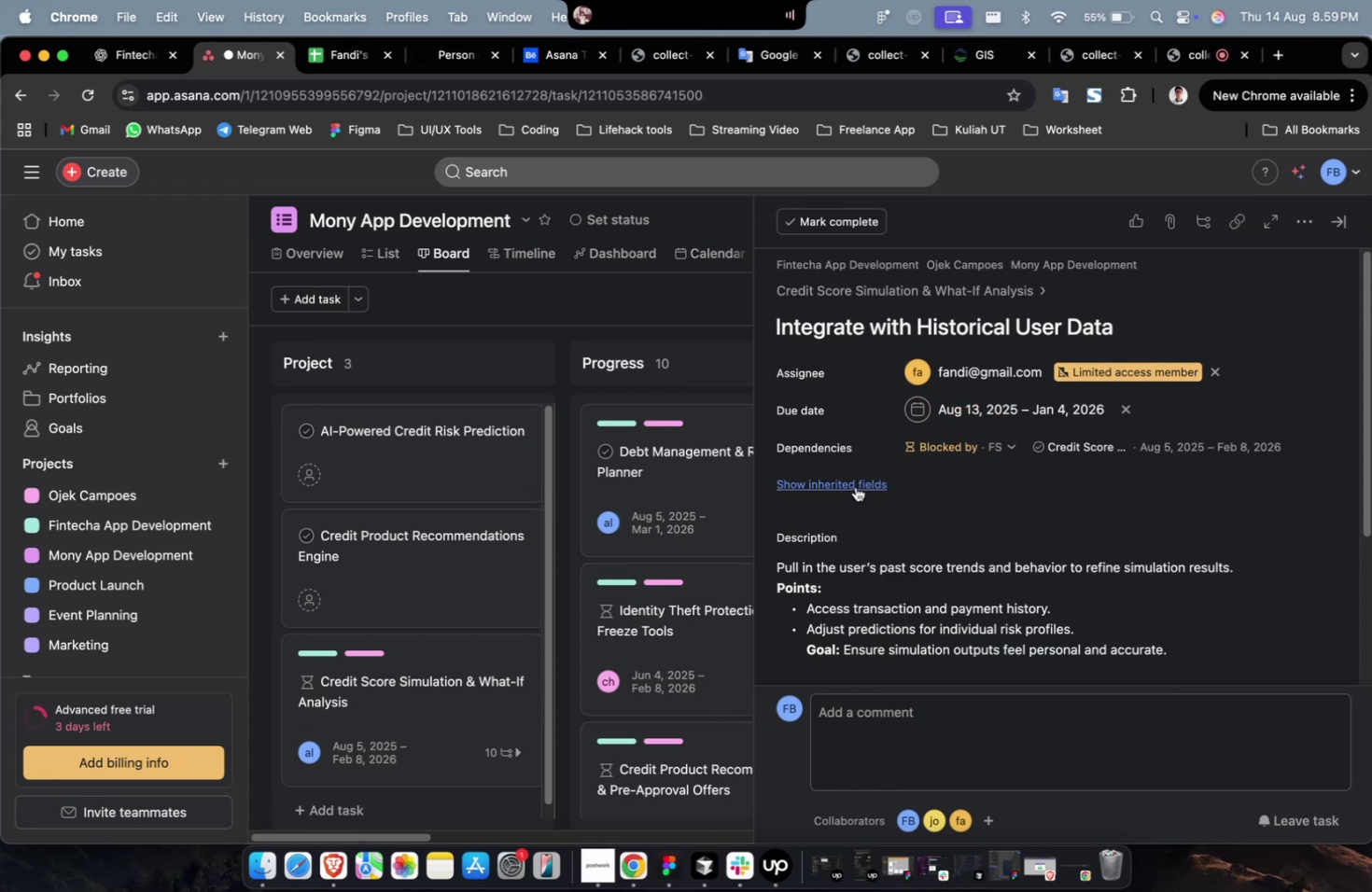 
triple_click([855, 486])
 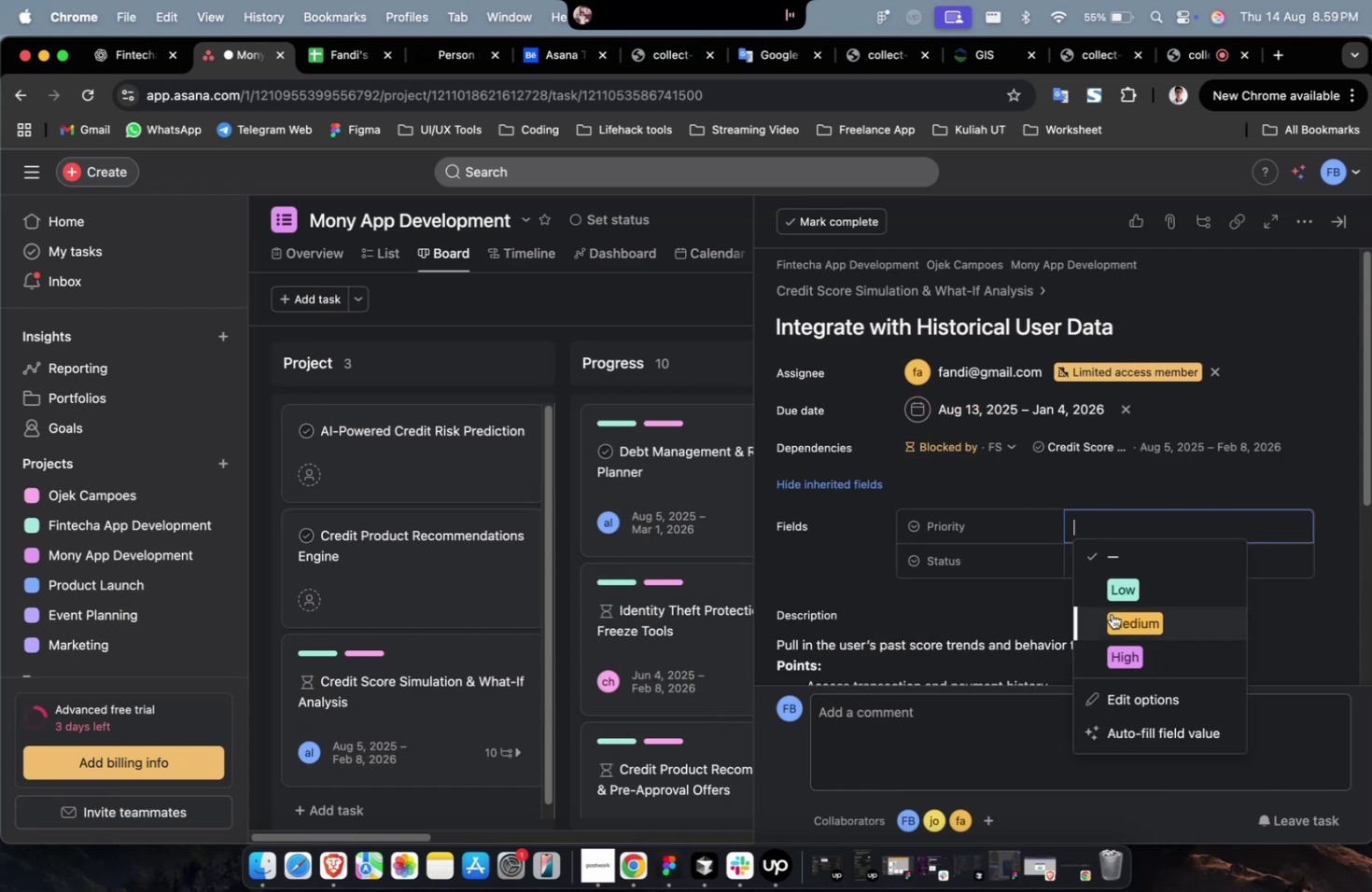 
double_click([1130, 641])
 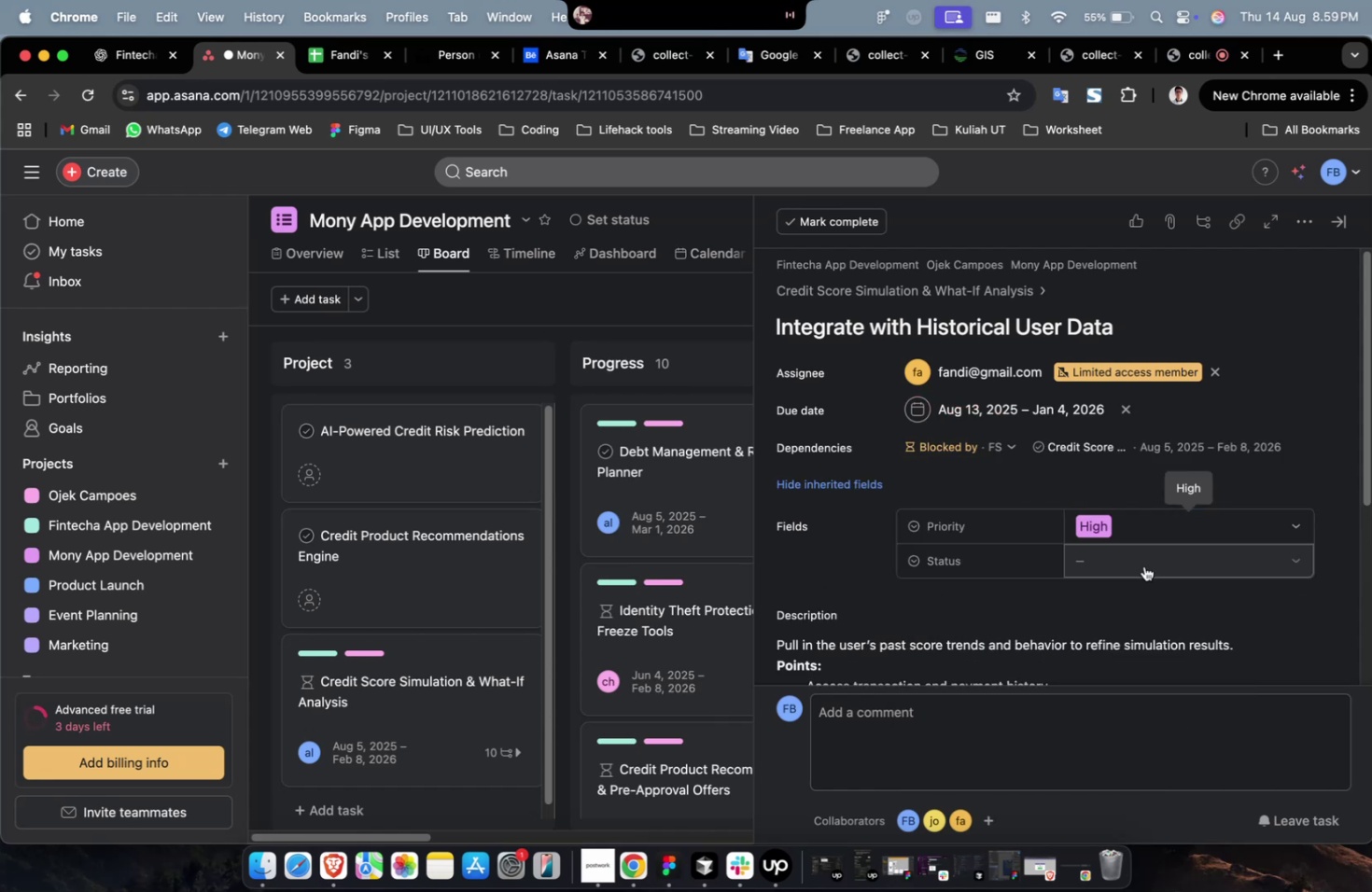 
triple_click([1143, 562])
 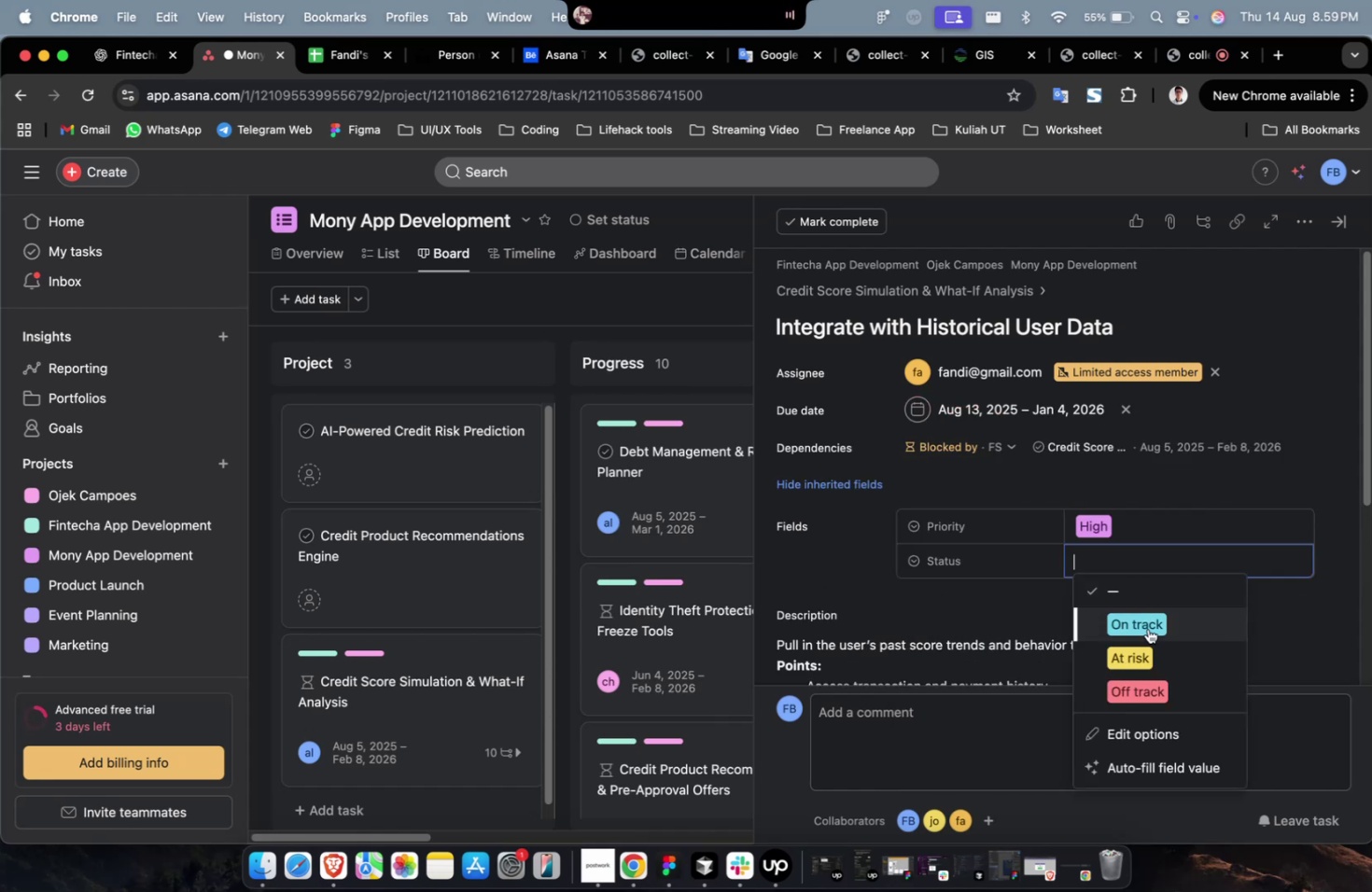 
triple_click([1147, 628])
 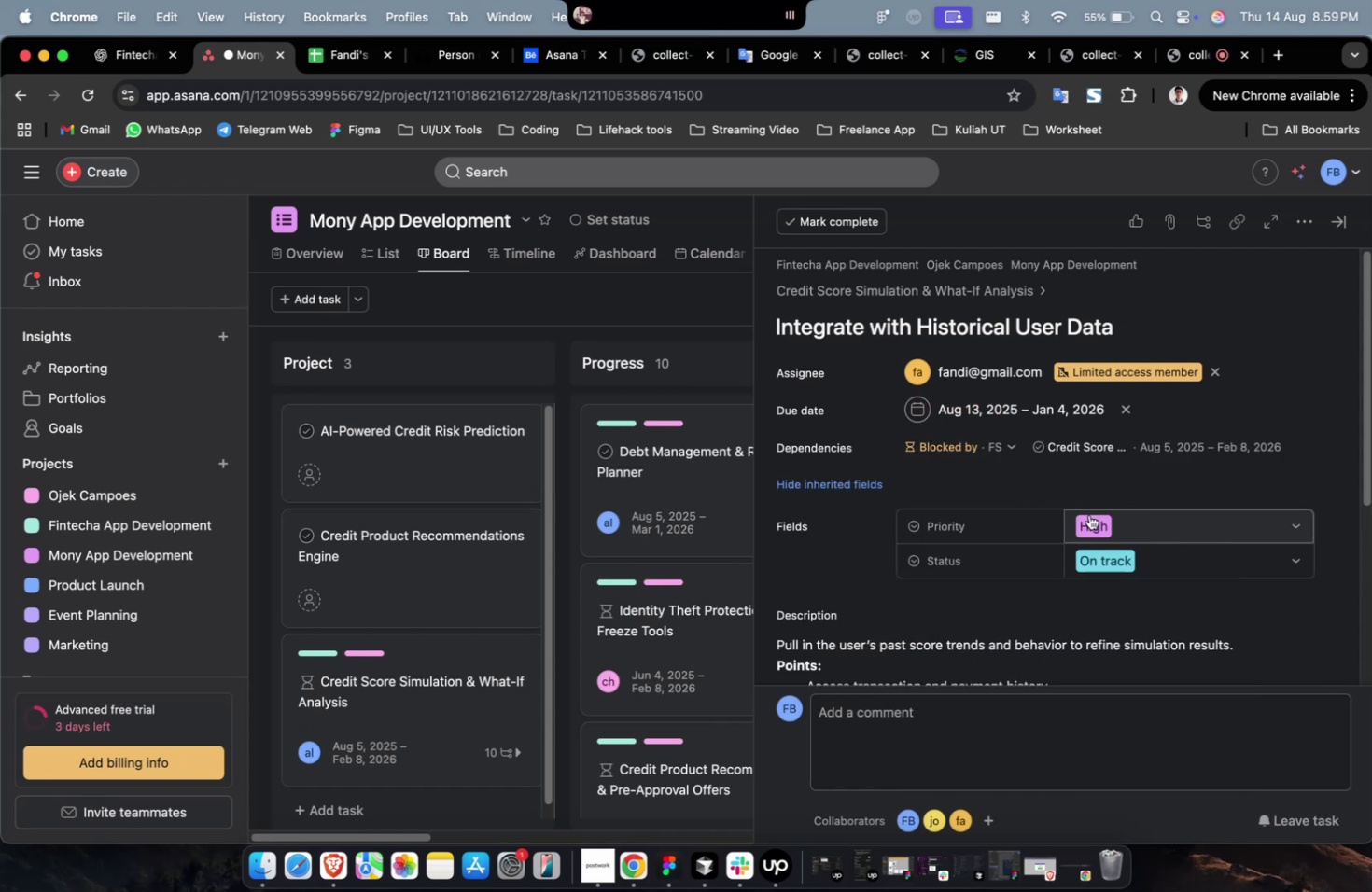 
scroll: coordinate [1087, 521], scroll_direction: down, amount: 31.0
 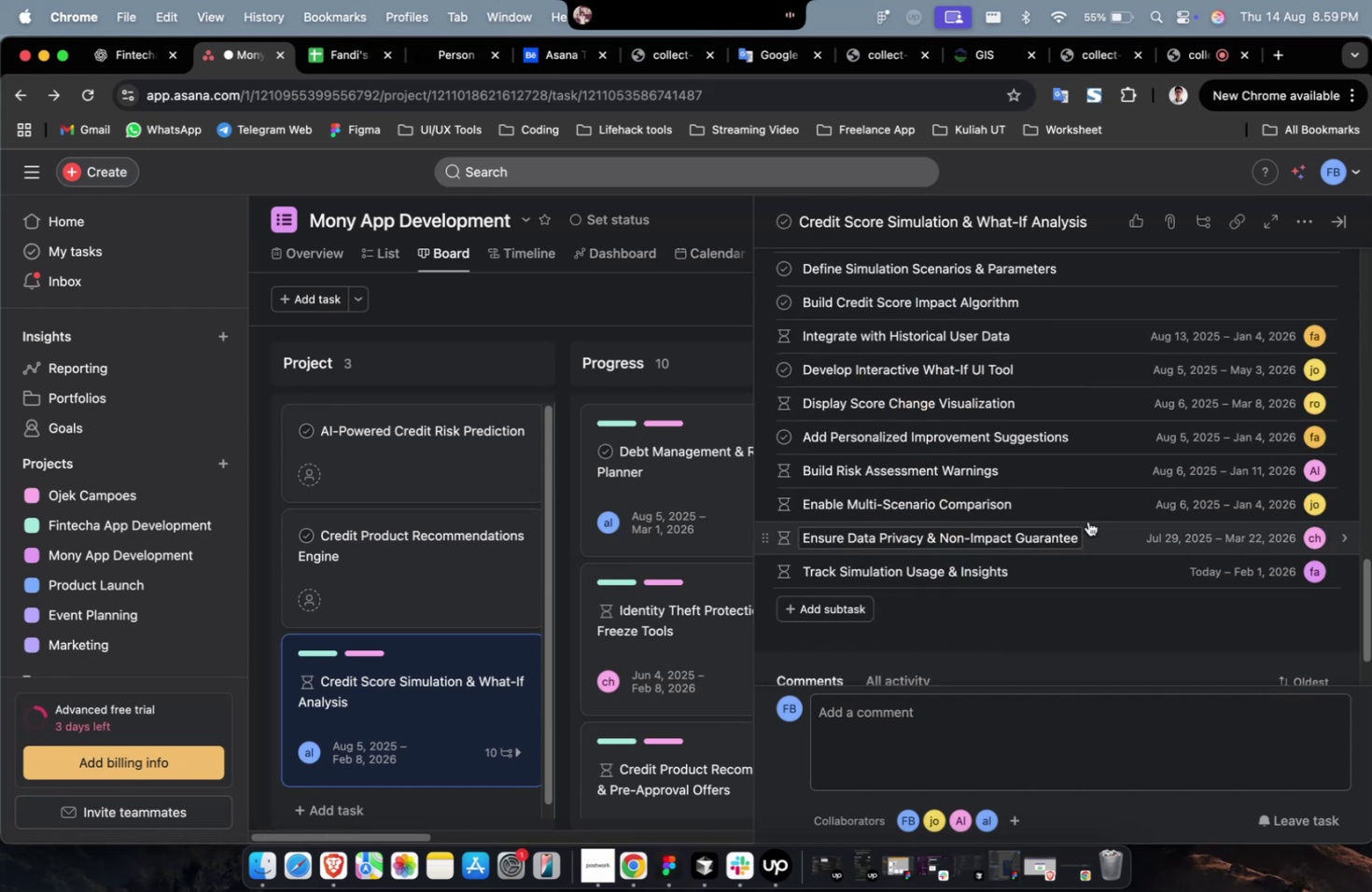 
scroll: coordinate [1090, 519], scroll_direction: up, amount: 4.0
 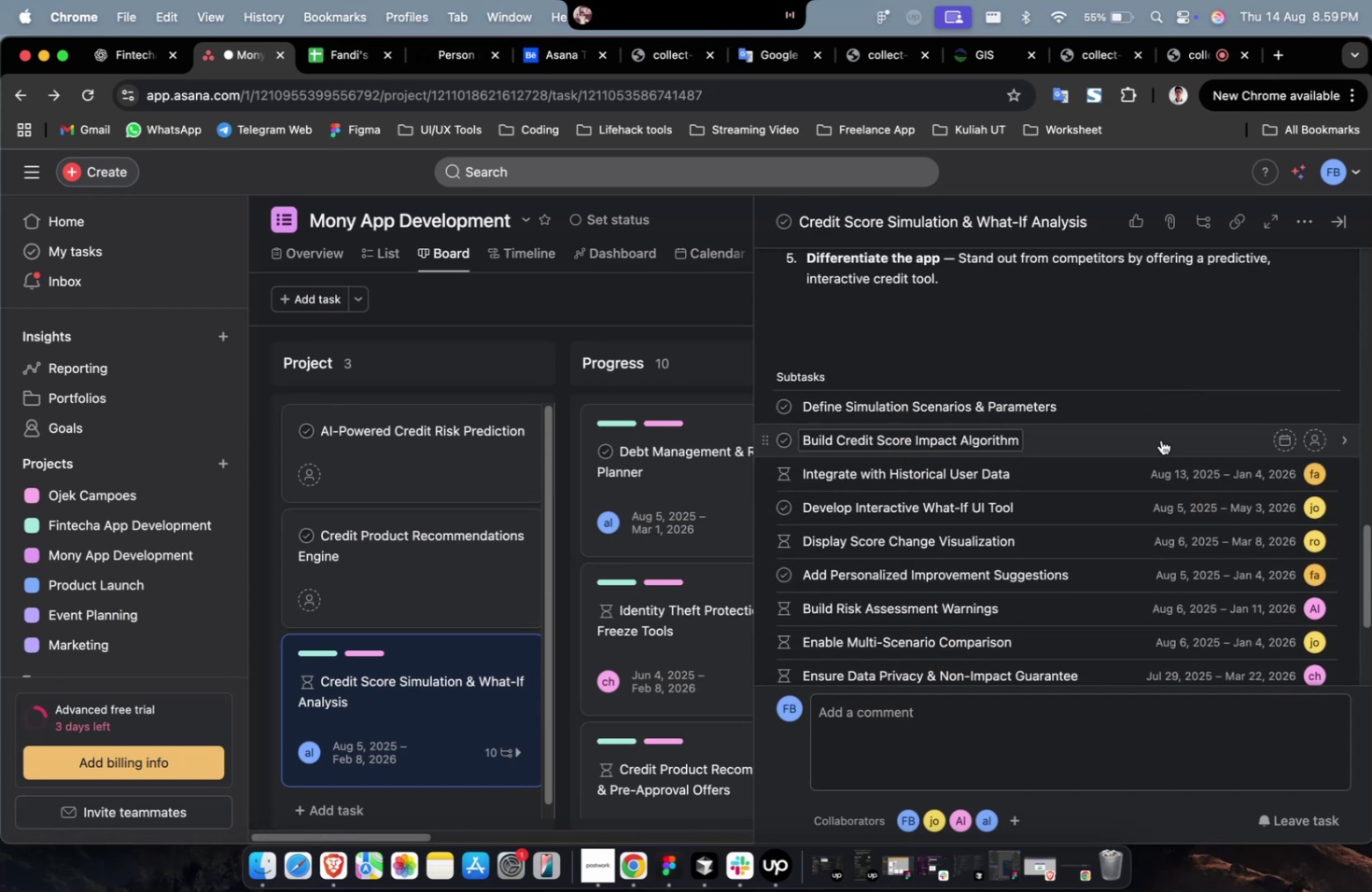 
left_click([1161, 432])
 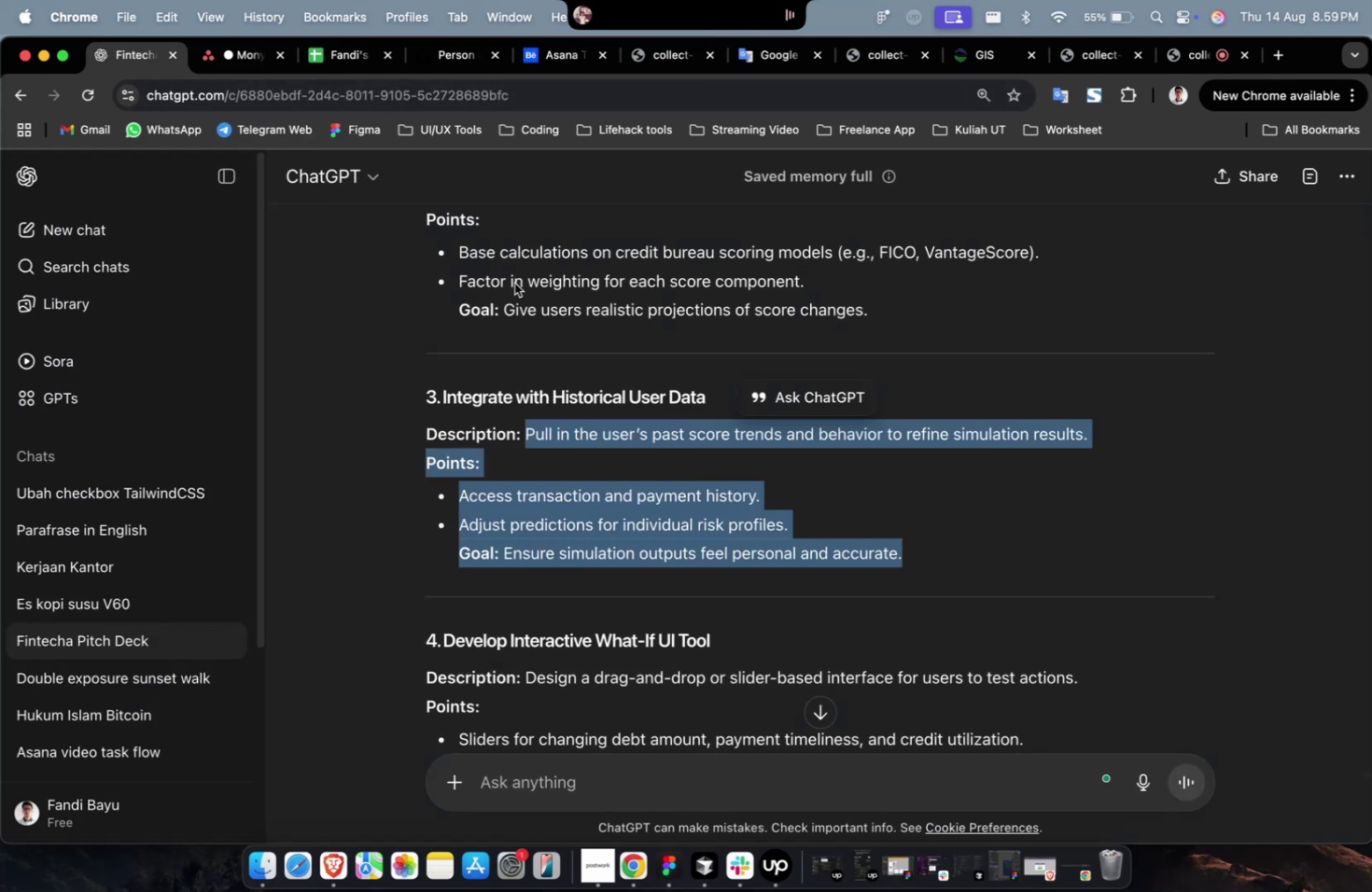 
left_click([992, 525])
 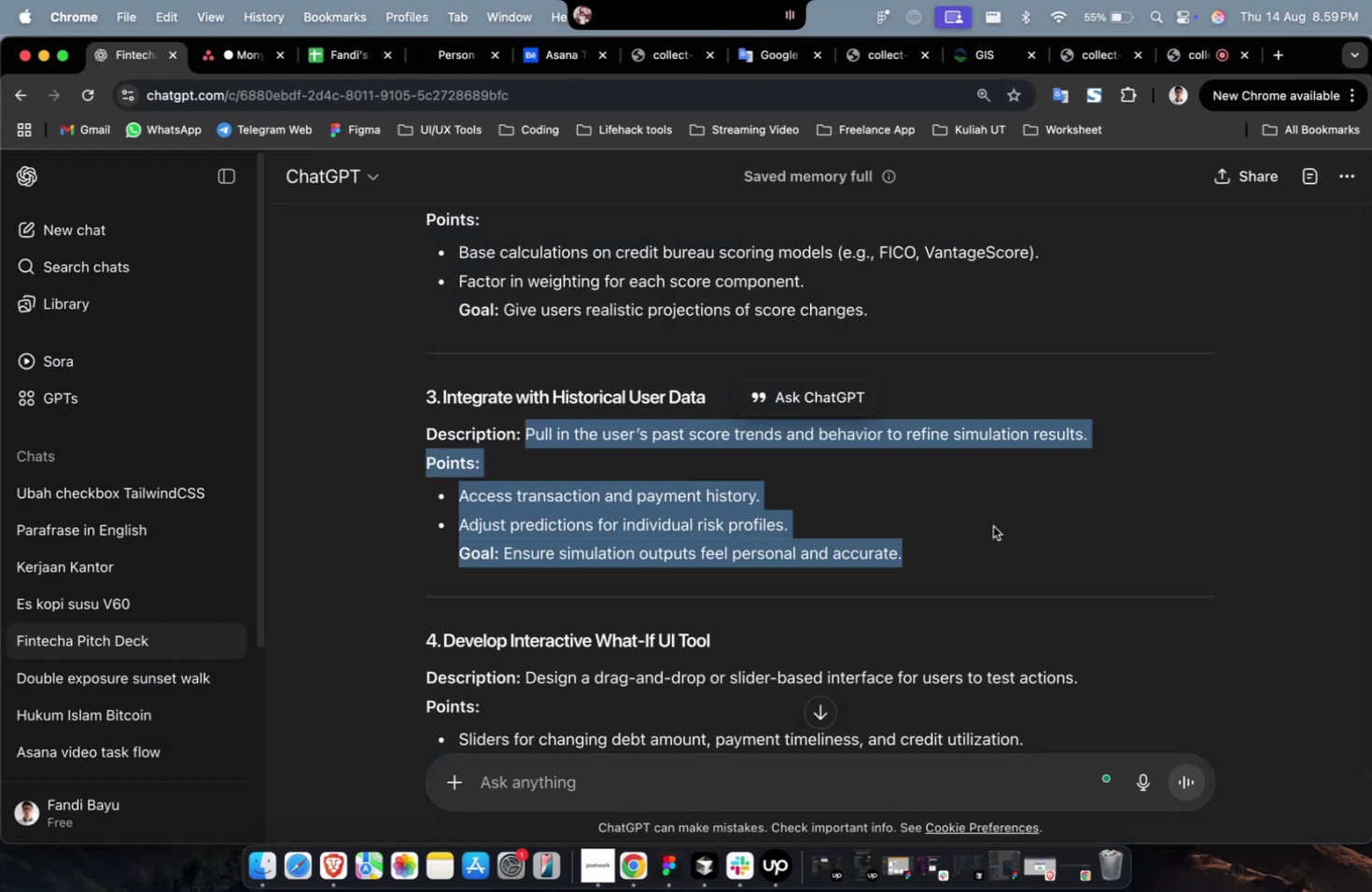 
scroll: coordinate [976, 521], scroll_direction: up, amount: 9.0
 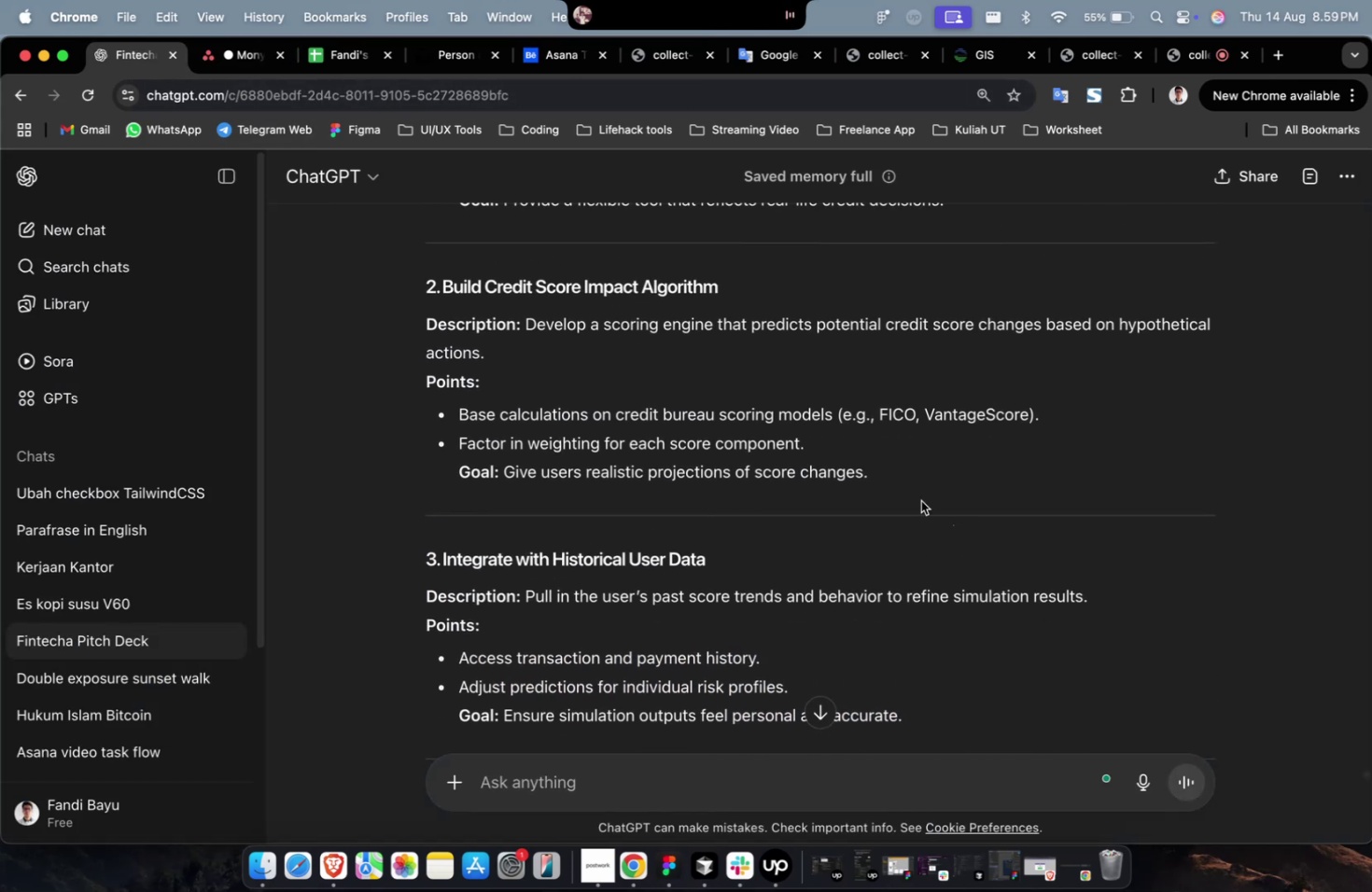 
left_click_drag(start_coordinate=[894, 478], to_coordinate=[528, 330])
 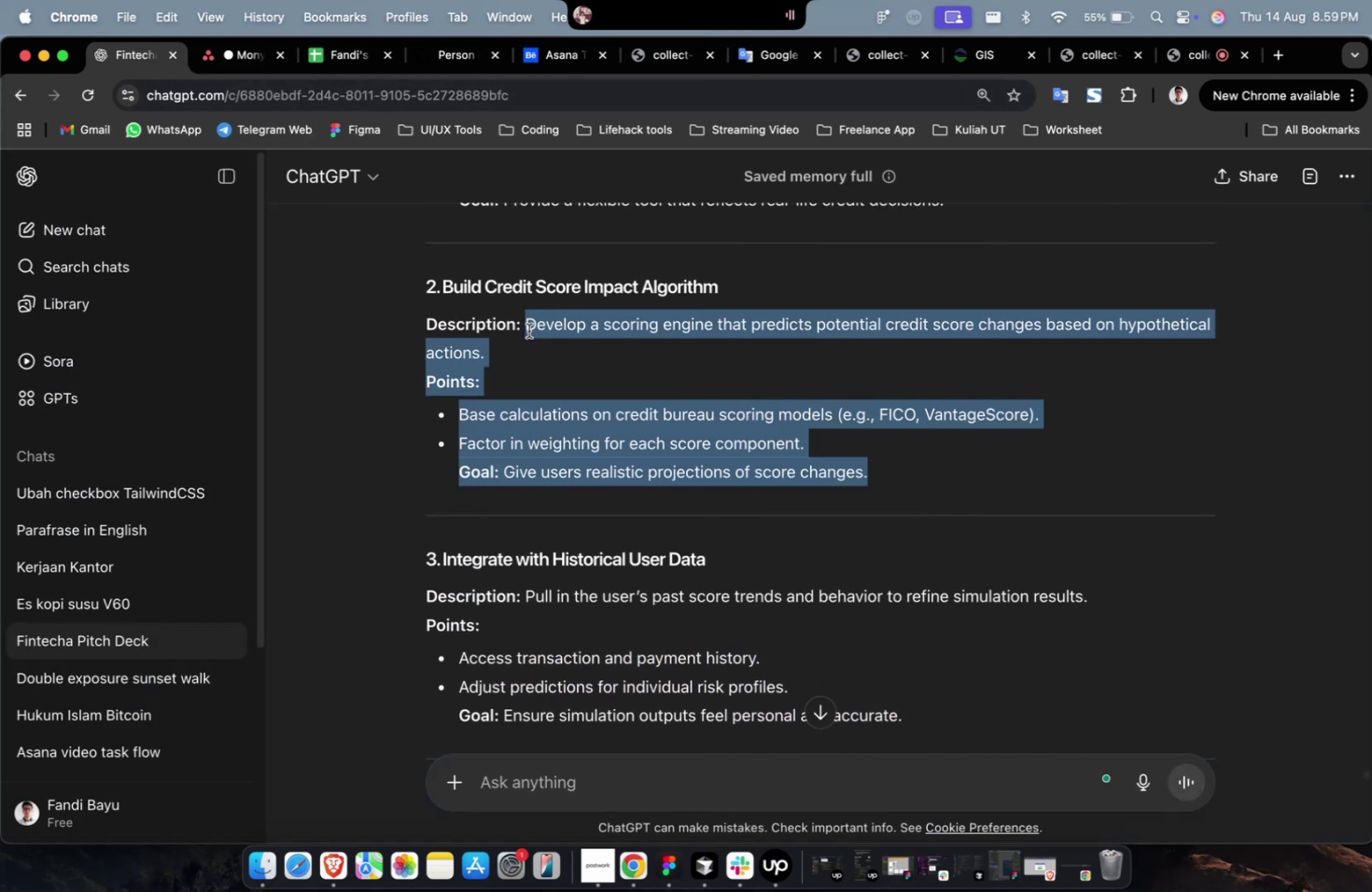 
key(Meta+C)
 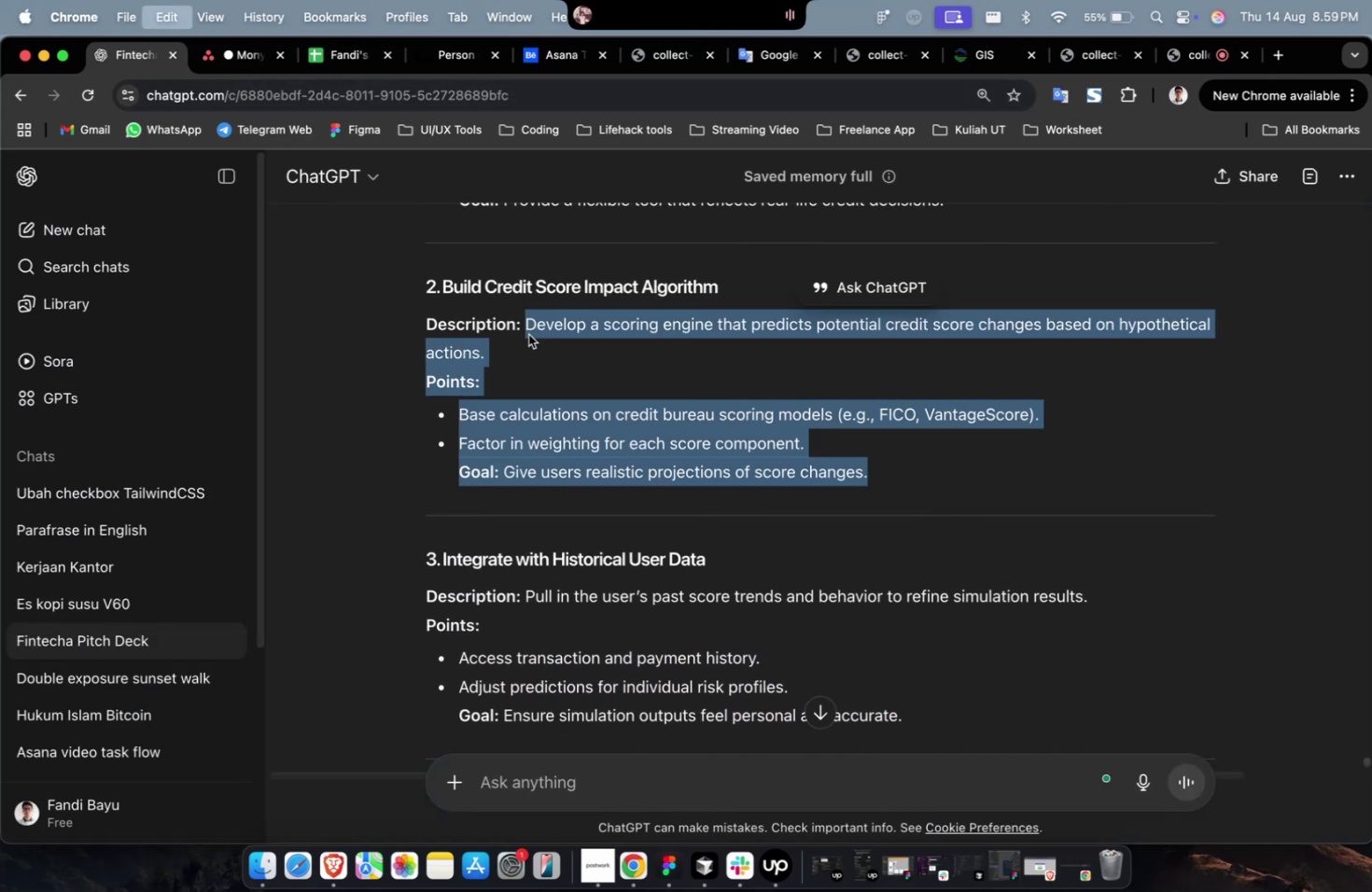 
key(Meta+C)
 